 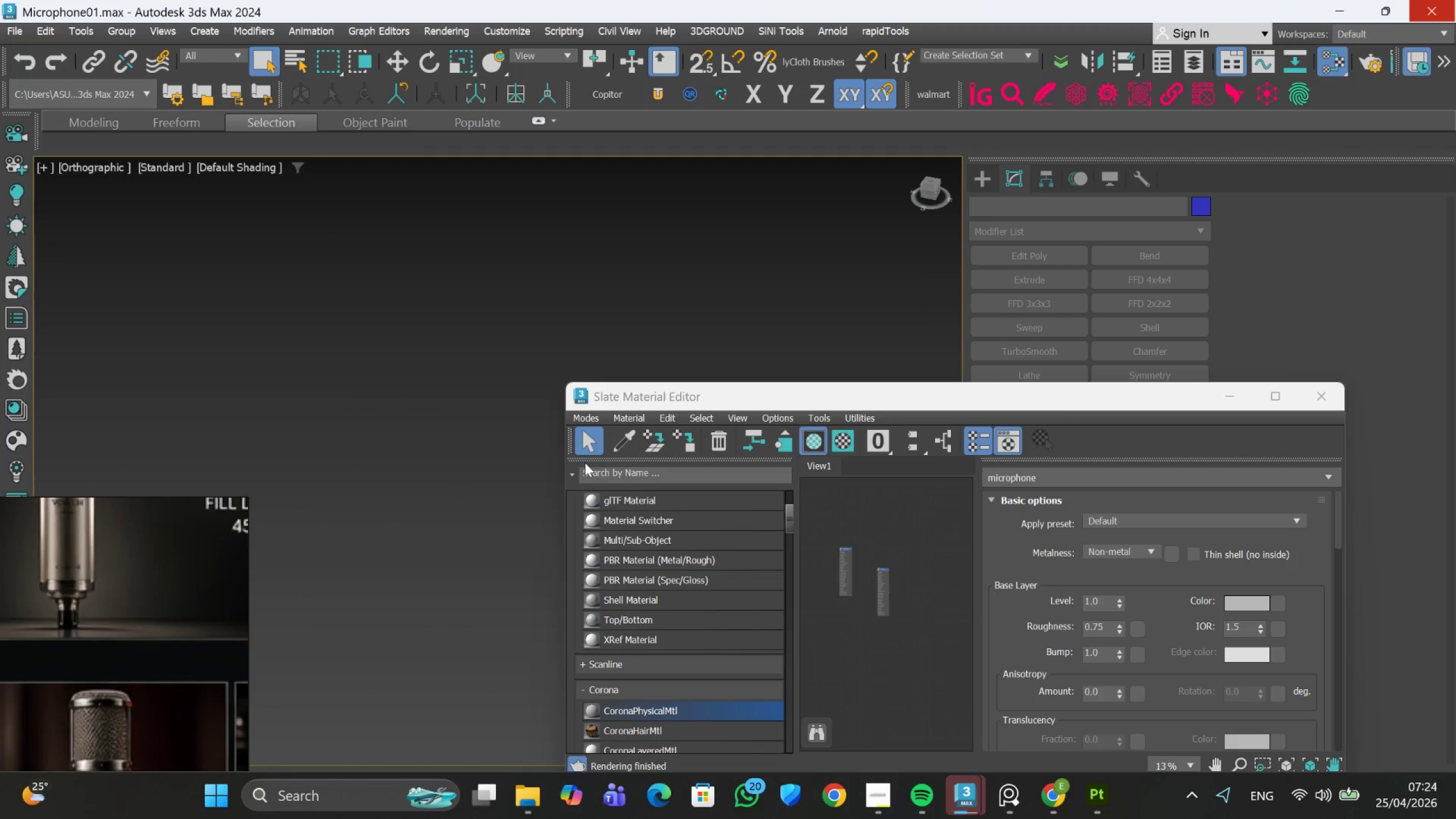 
scroll: coordinate [468, 491], scroll_direction: down, amount: 2.0
 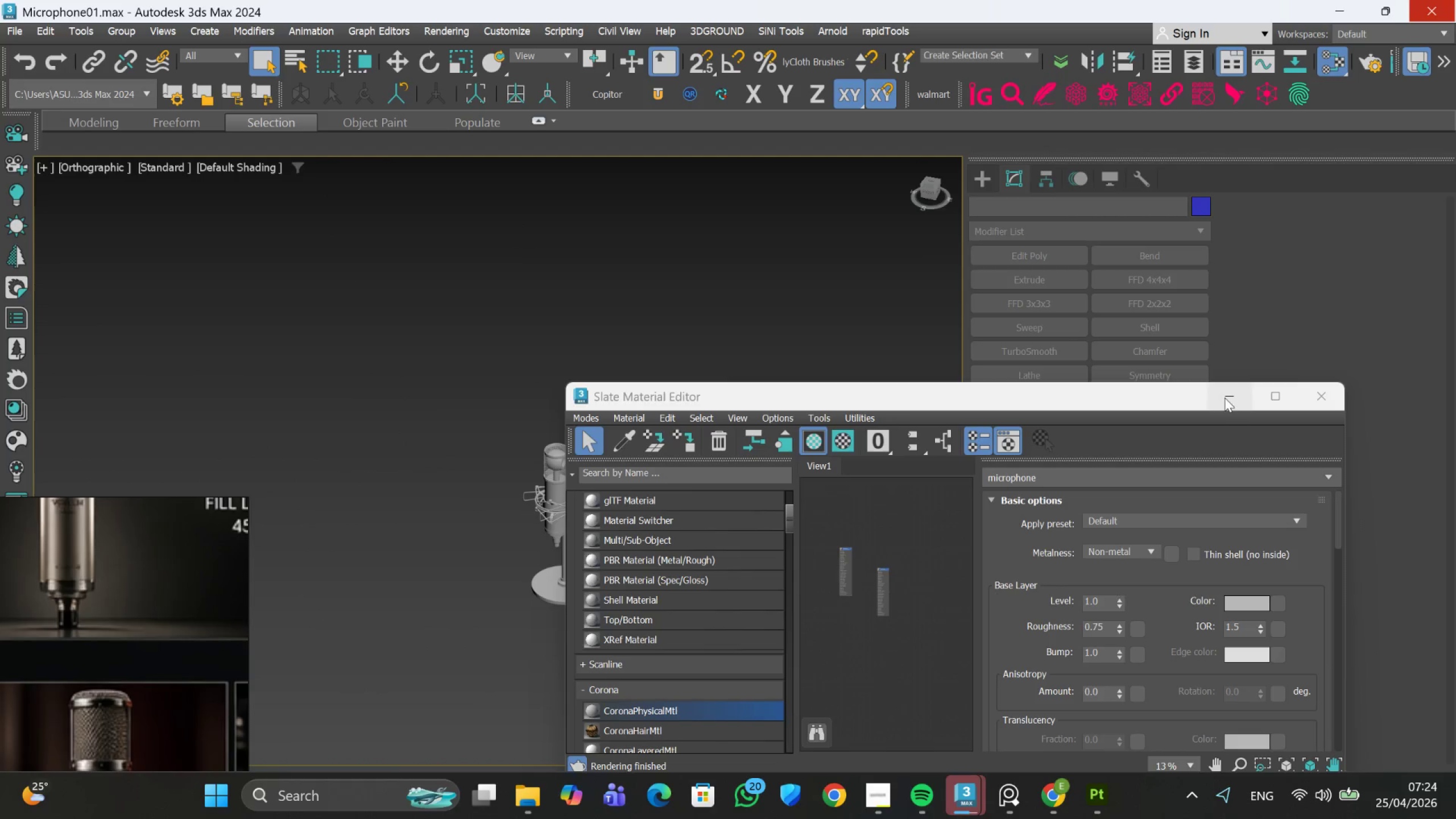 
left_click([1226, 396])
 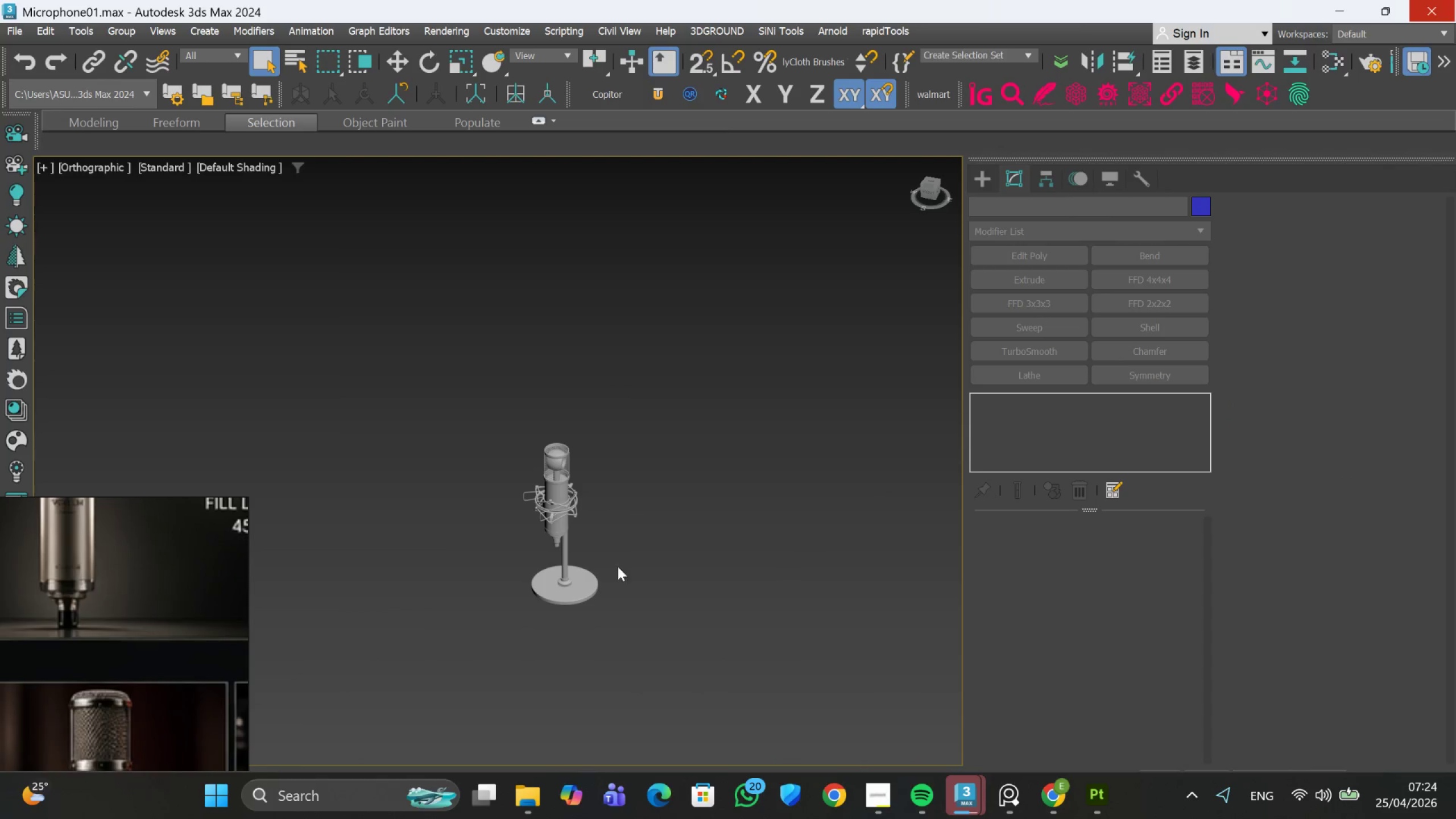 
scroll: coordinate [567, 581], scroll_direction: up, amount: 2.0
 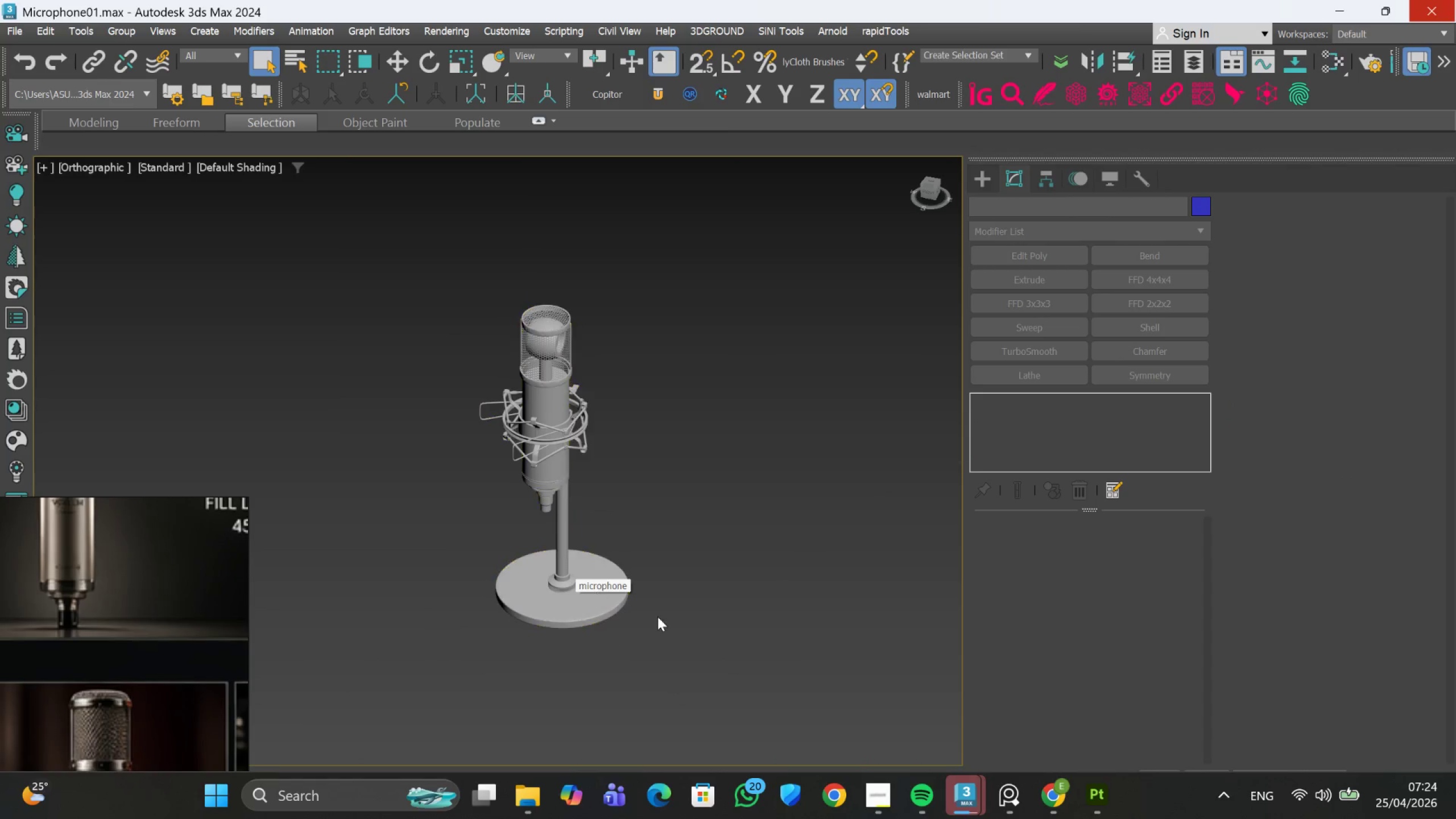 
left_click([657, 617])
 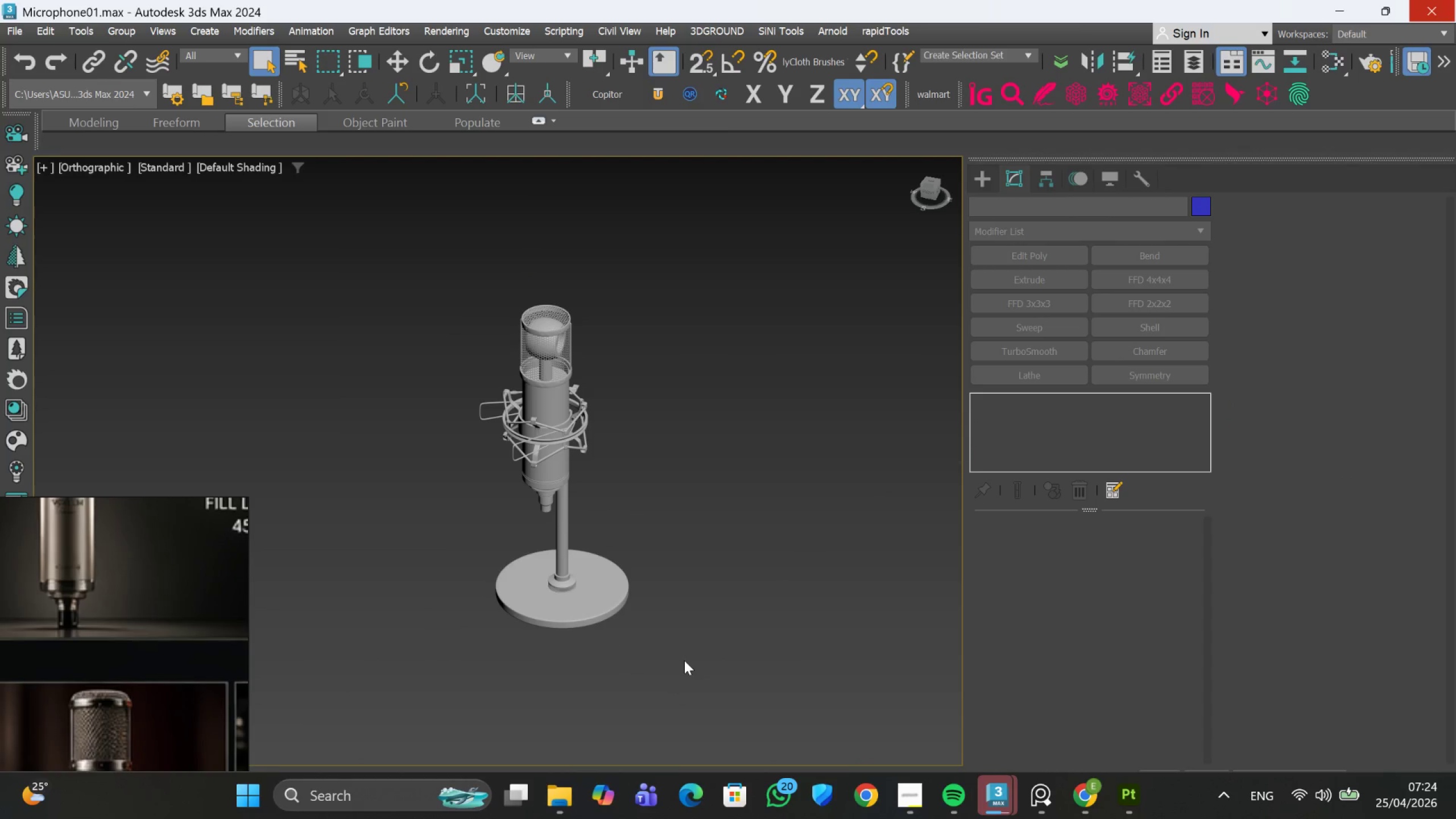 
left_click_drag(start_coordinate=[692, 675], to_coordinate=[369, 275])
 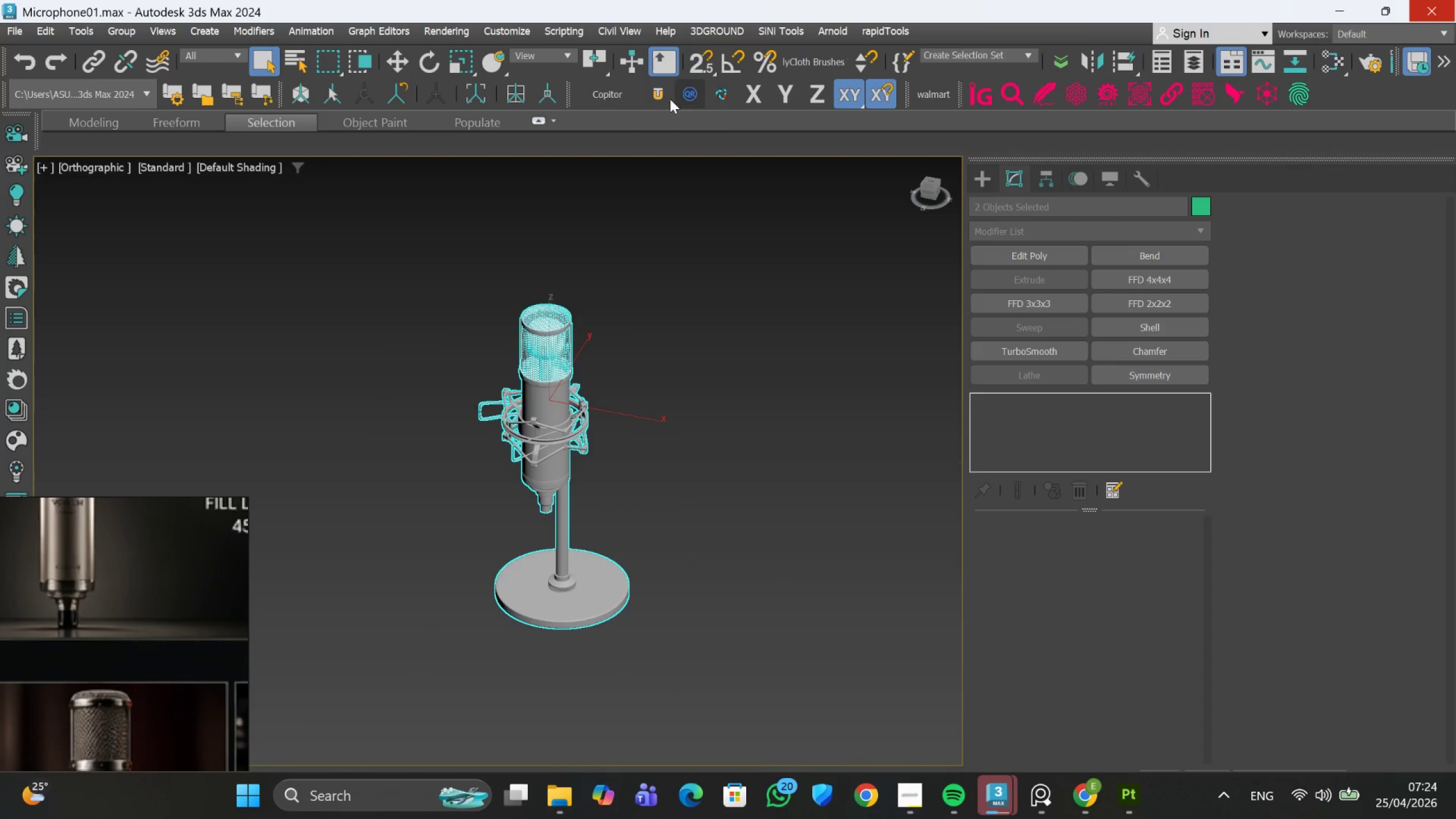 
left_click([631, 98])
 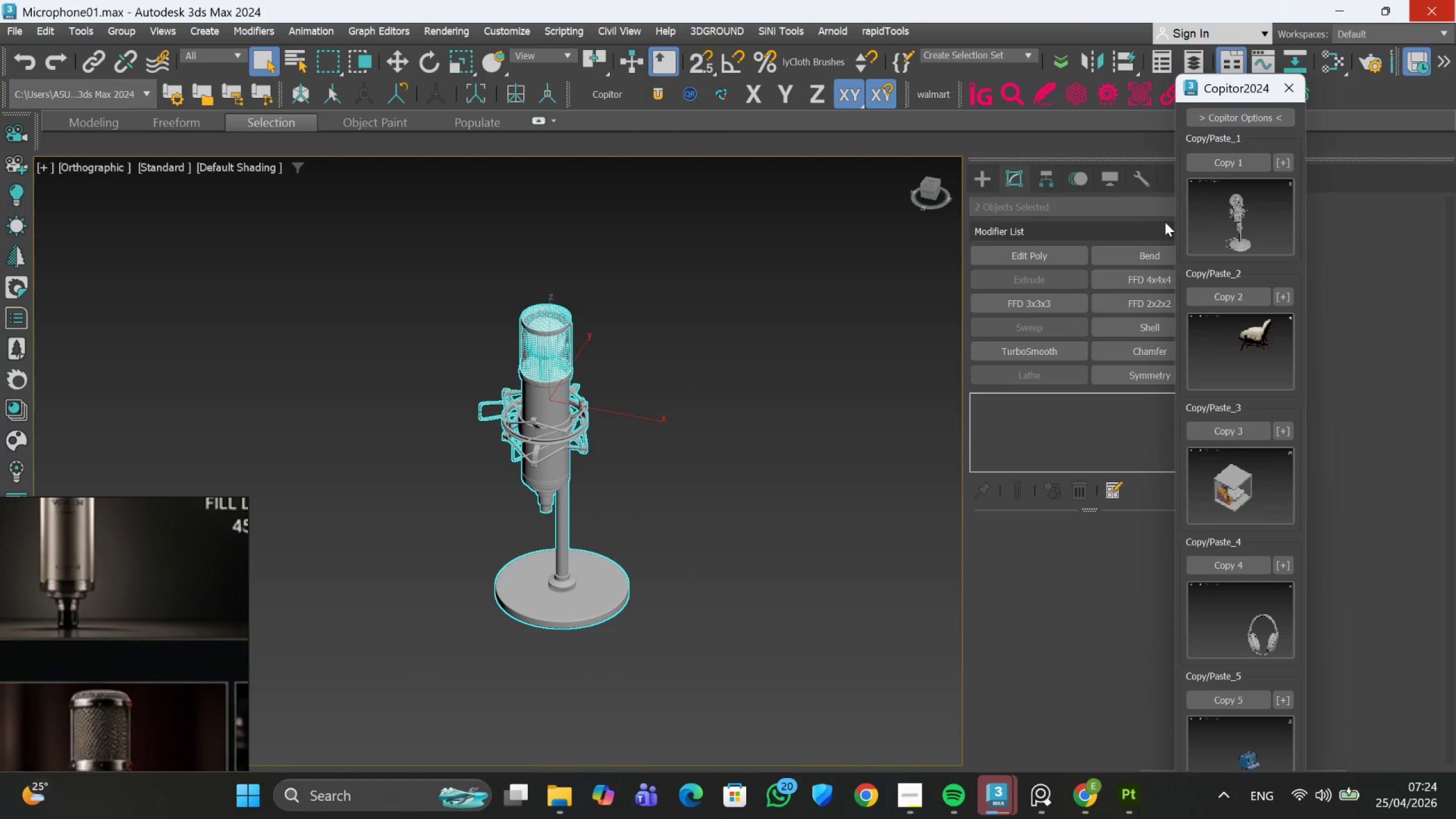 
left_click([1217, 166])
 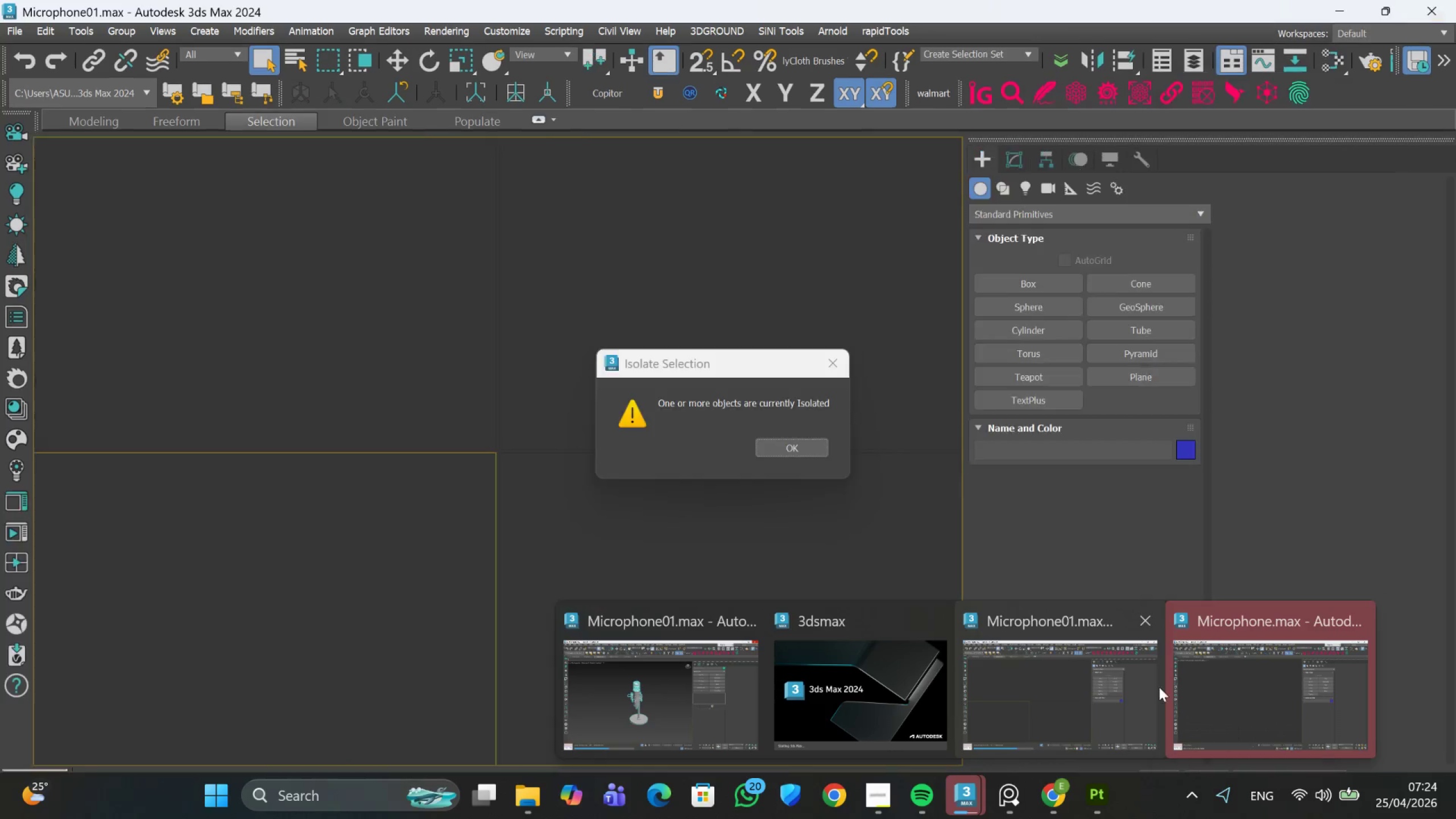 
wait(7.02)
 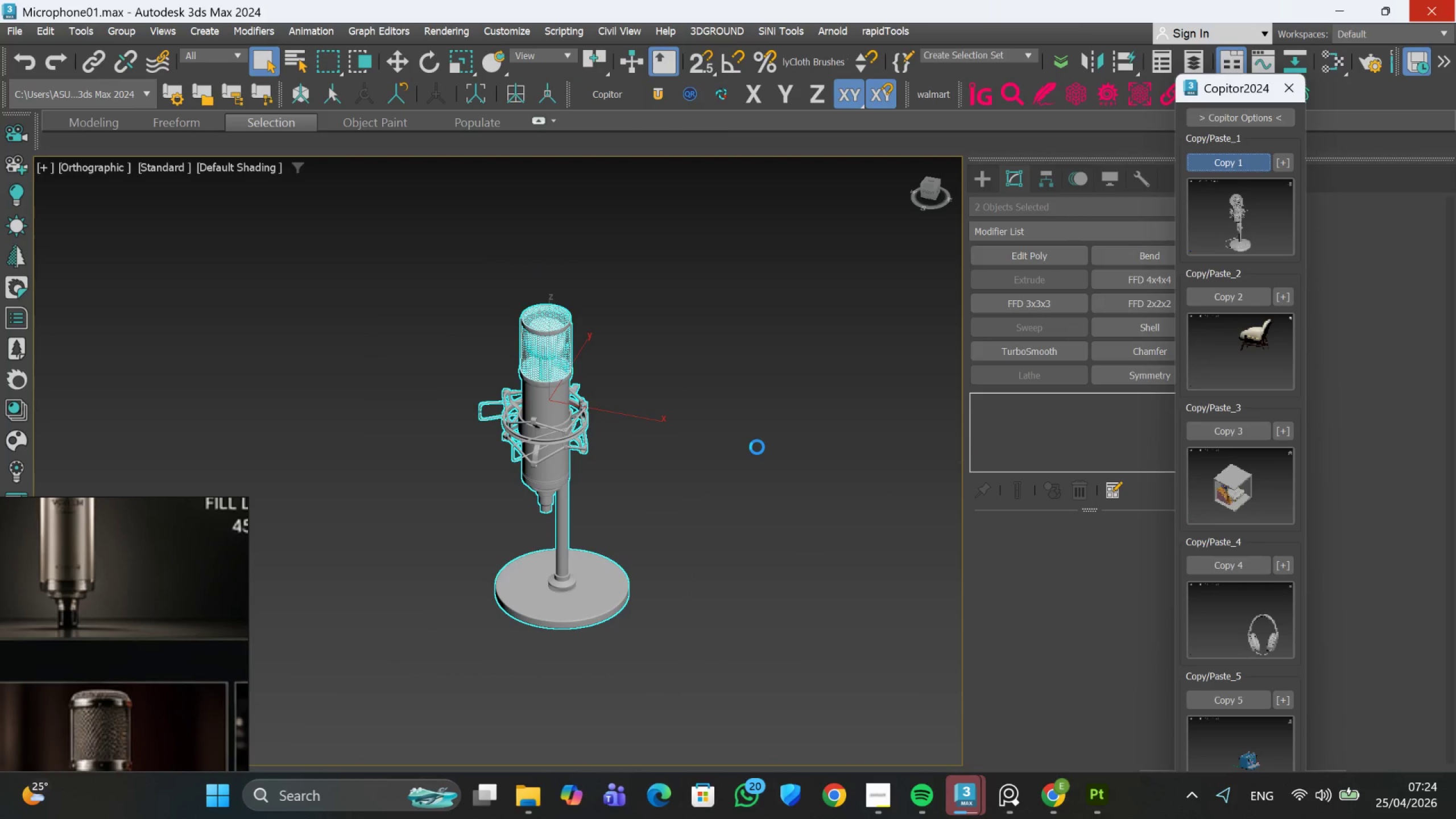 
left_click([1073, 690])
 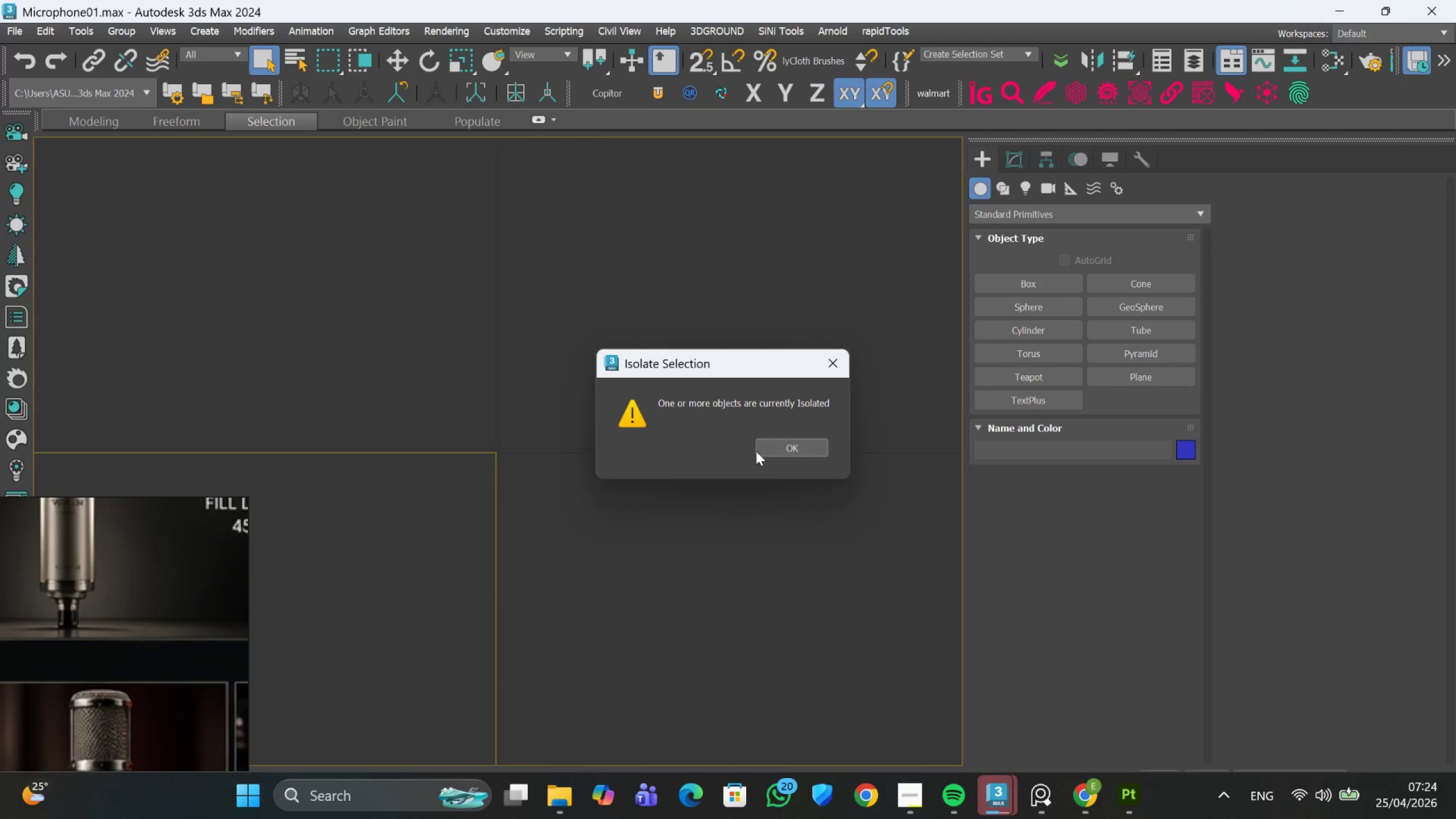 
left_click([764, 454])
 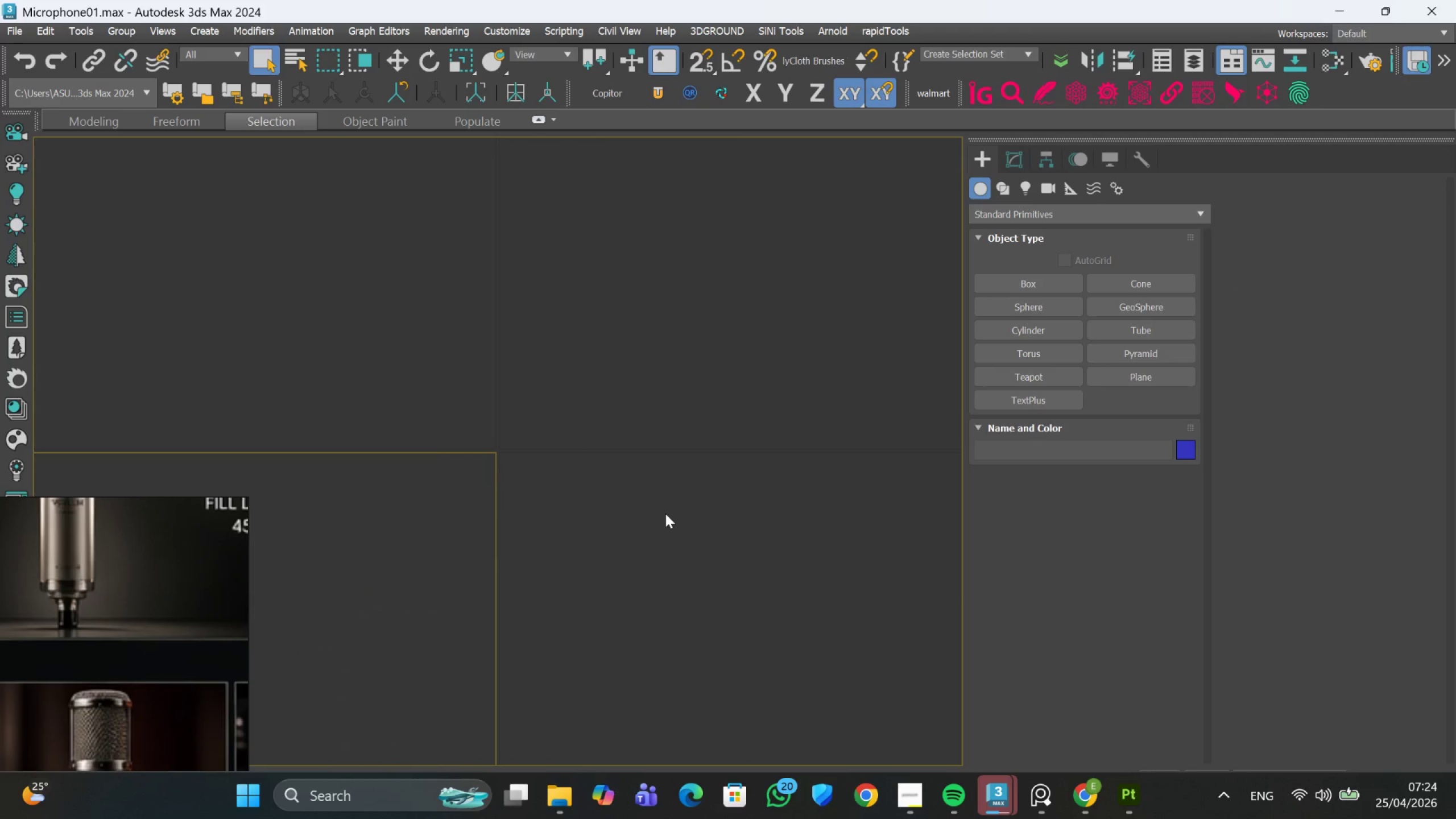 
scroll: coordinate [665, 514], scroll_direction: down, amount: 3.0
 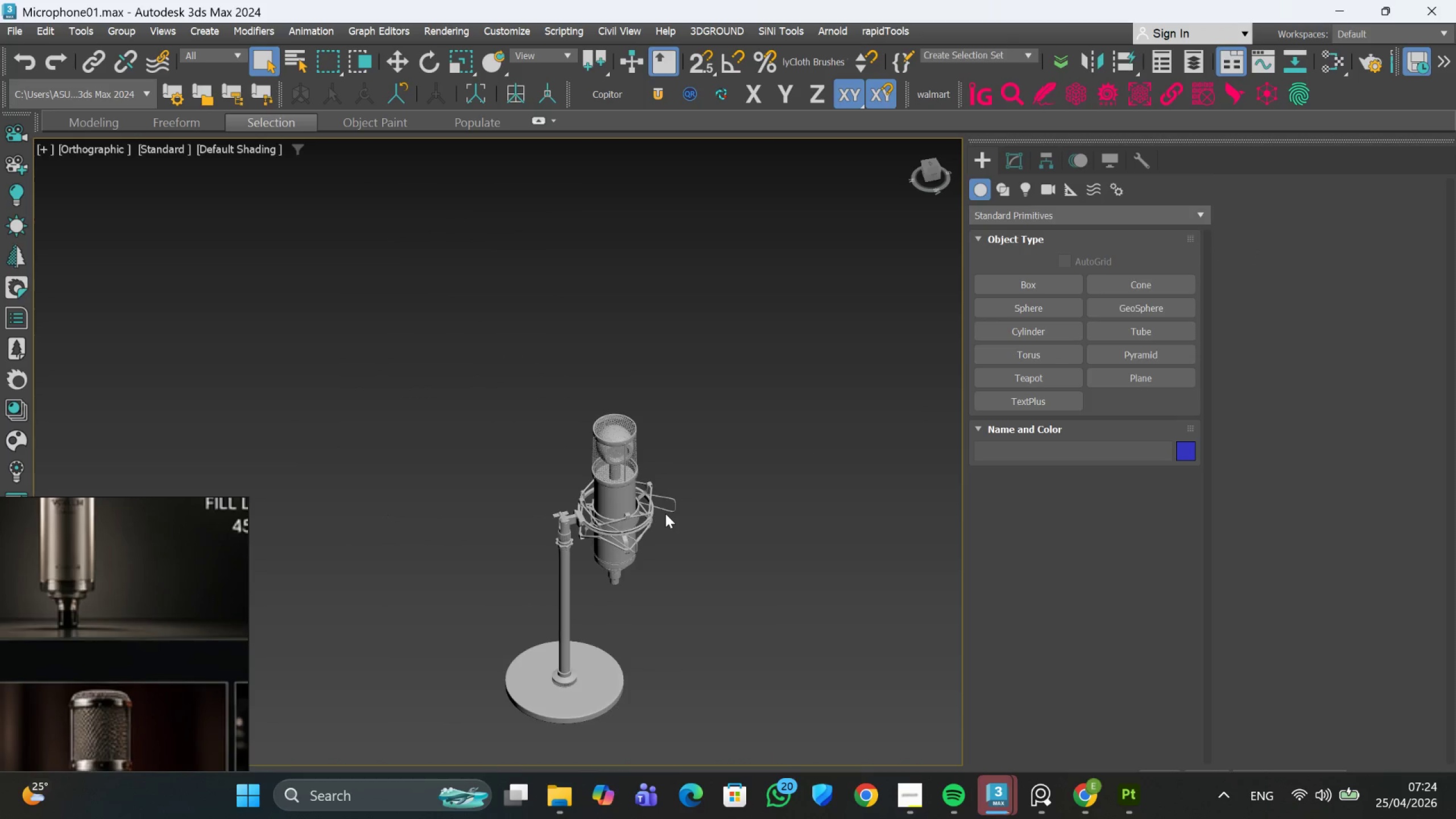 
scroll: coordinate [665, 514], scroll_direction: up, amount: 2.0
 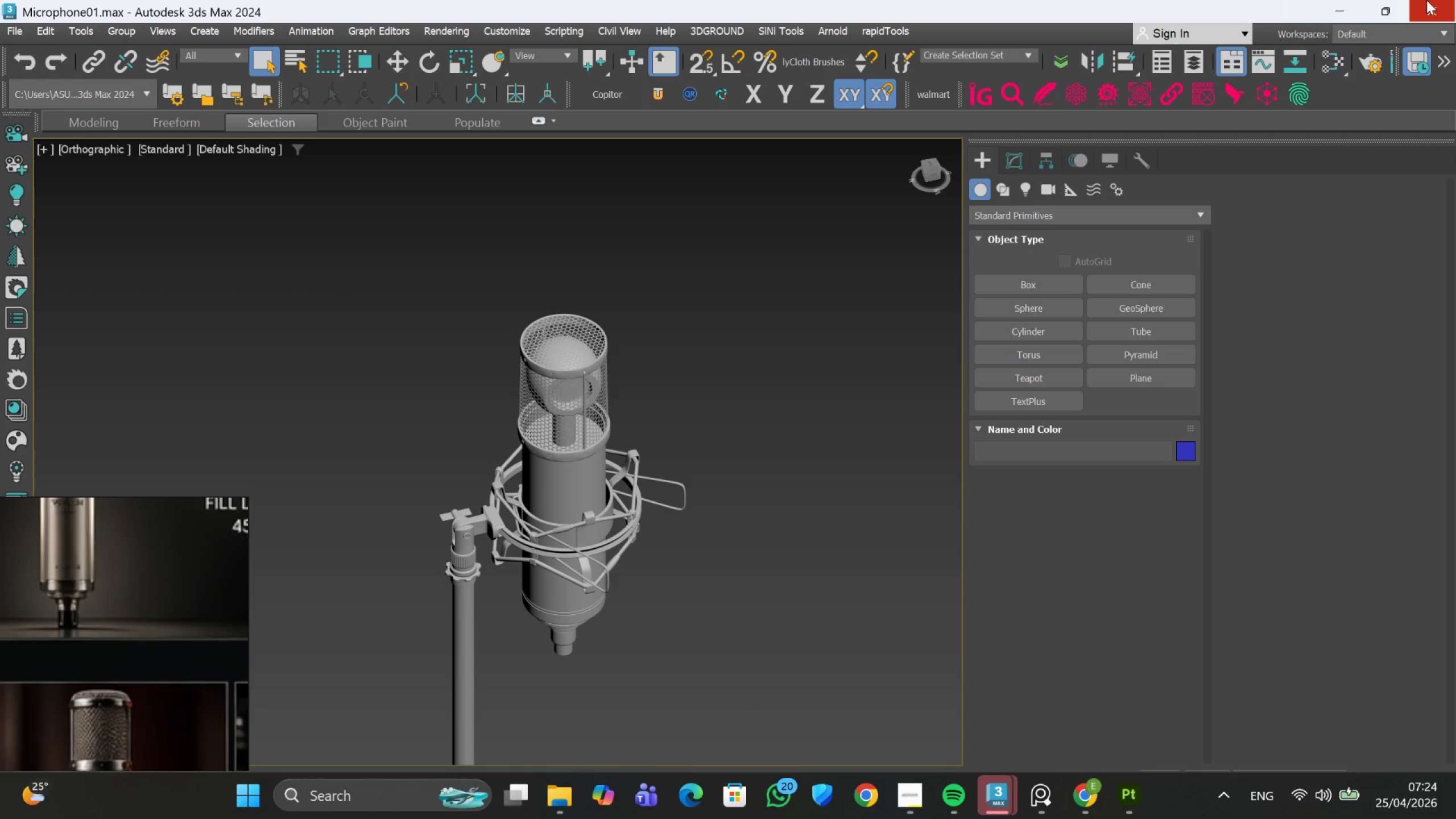 
left_click([1426, 0])
 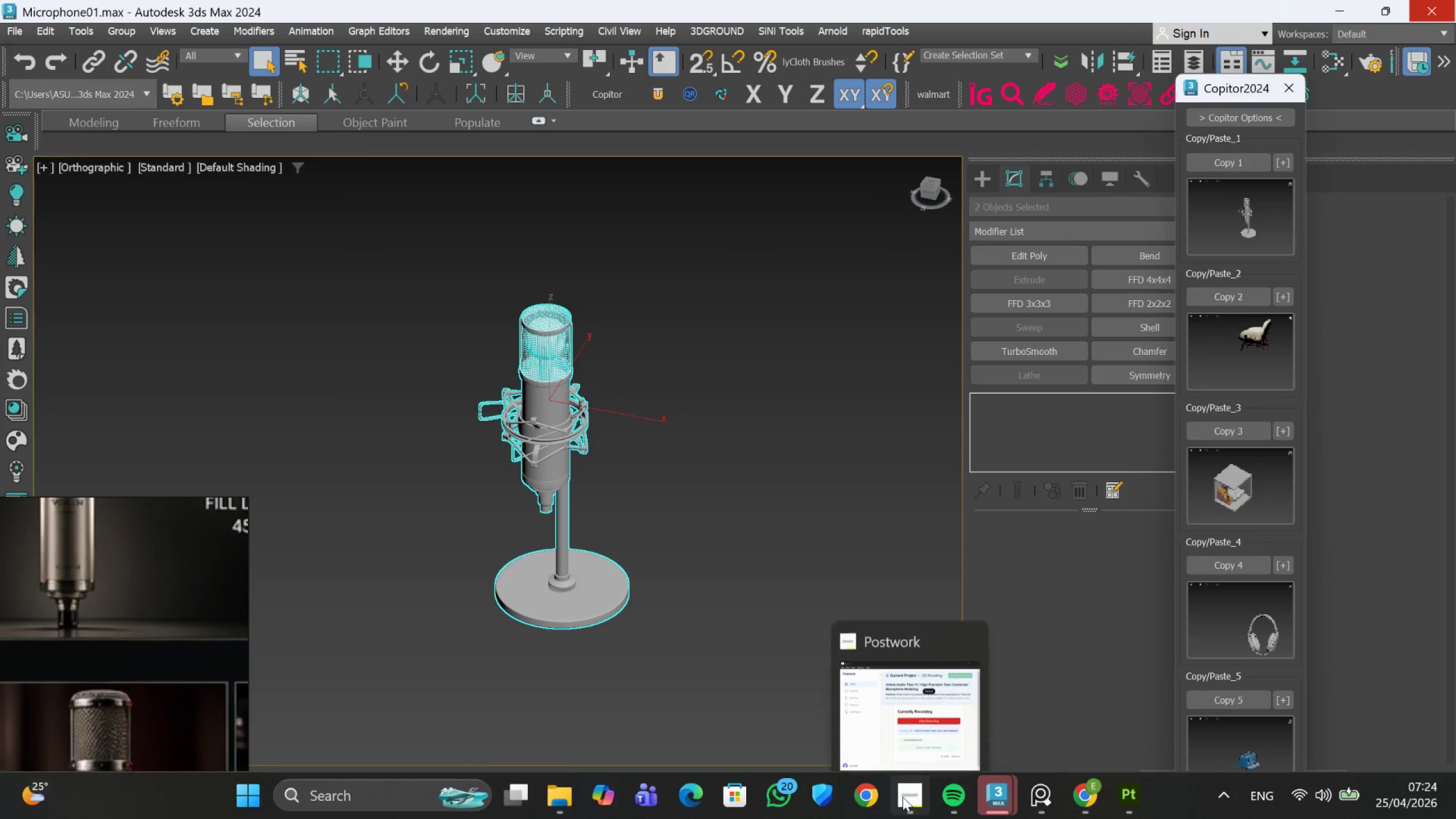 
wait(7.17)
 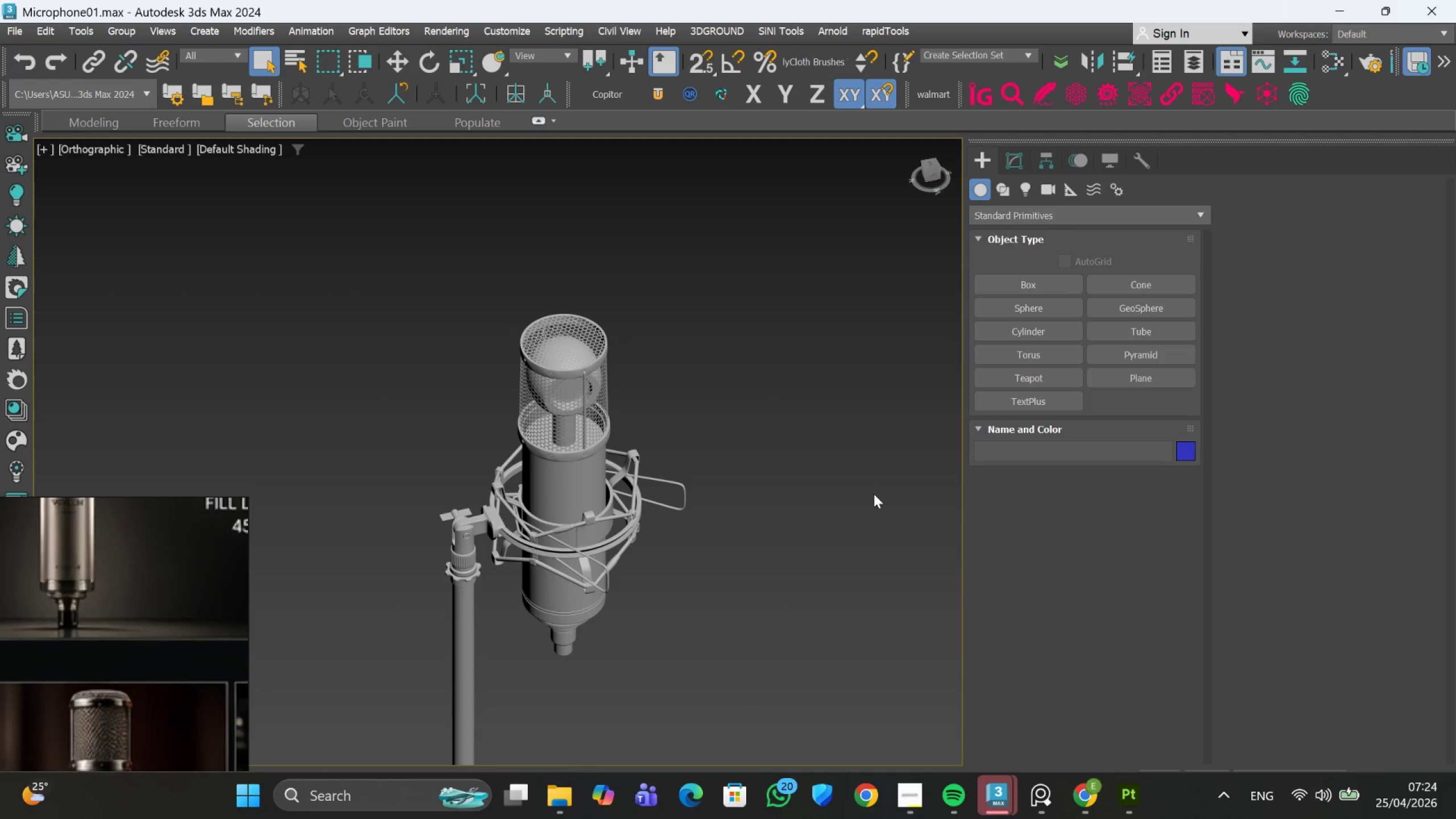 
left_click([1054, 723])
 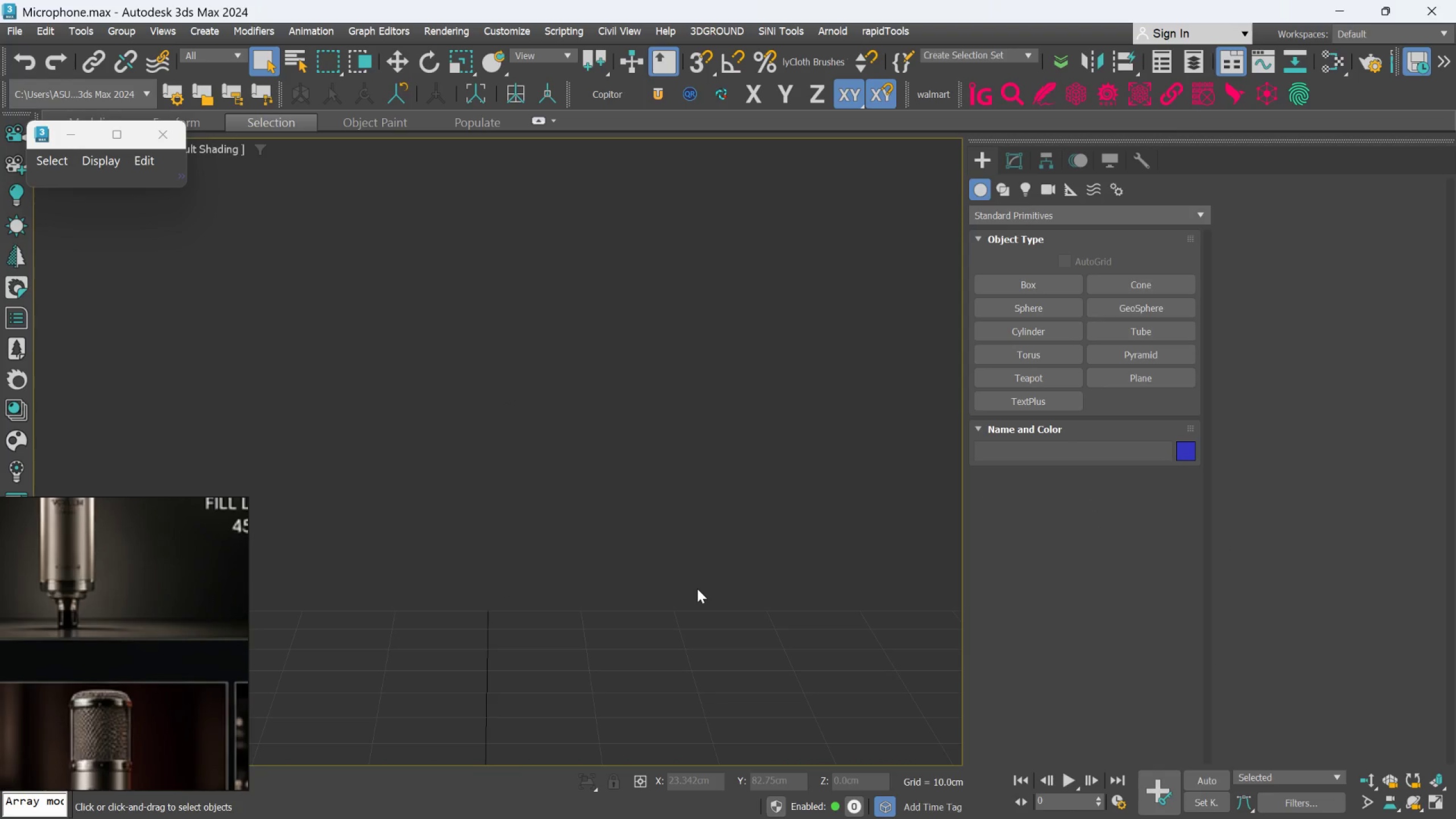 
scroll: coordinate [697, 589], scroll_direction: down, amount: 3.0
 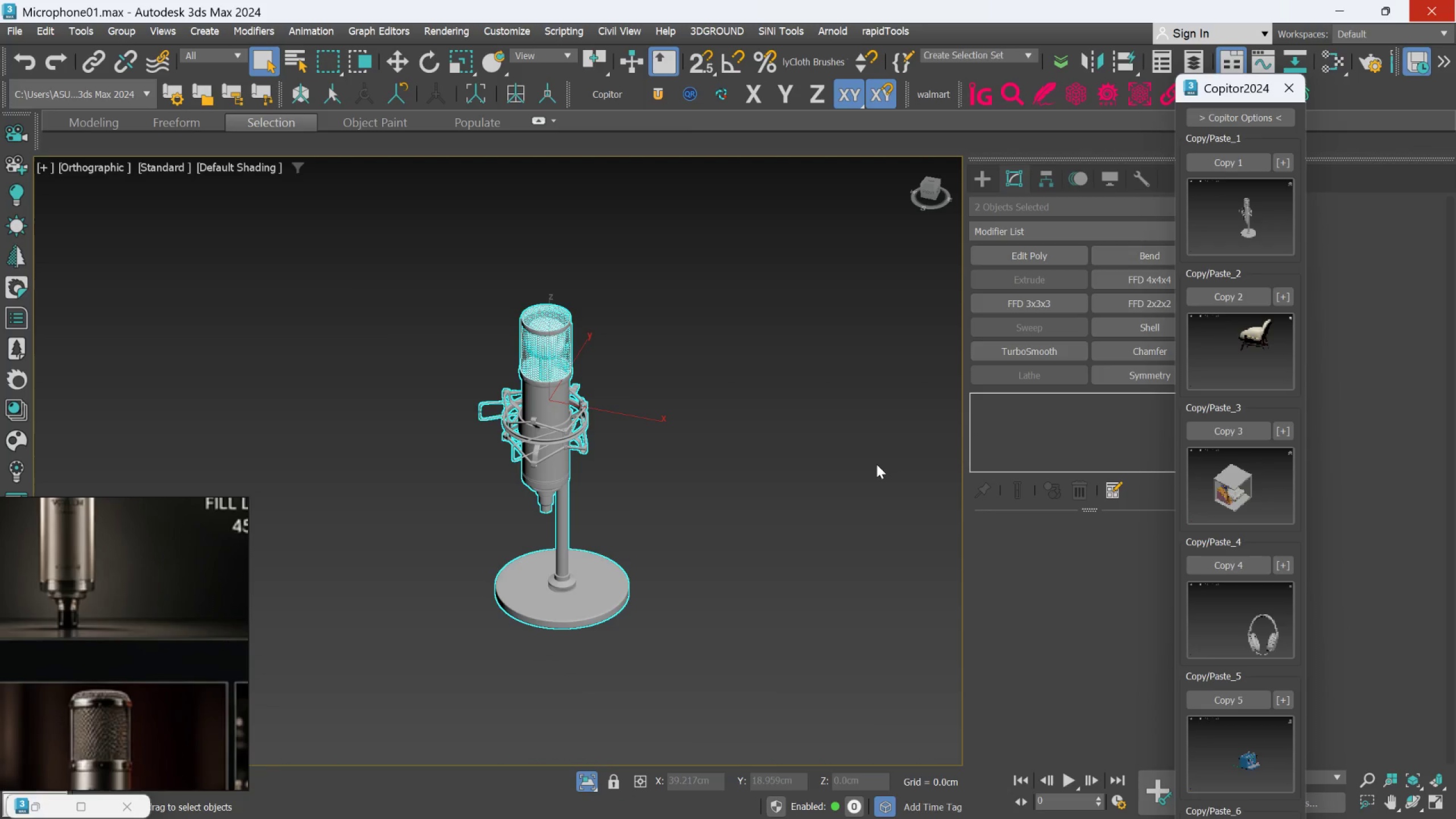 
wait(7.47)
 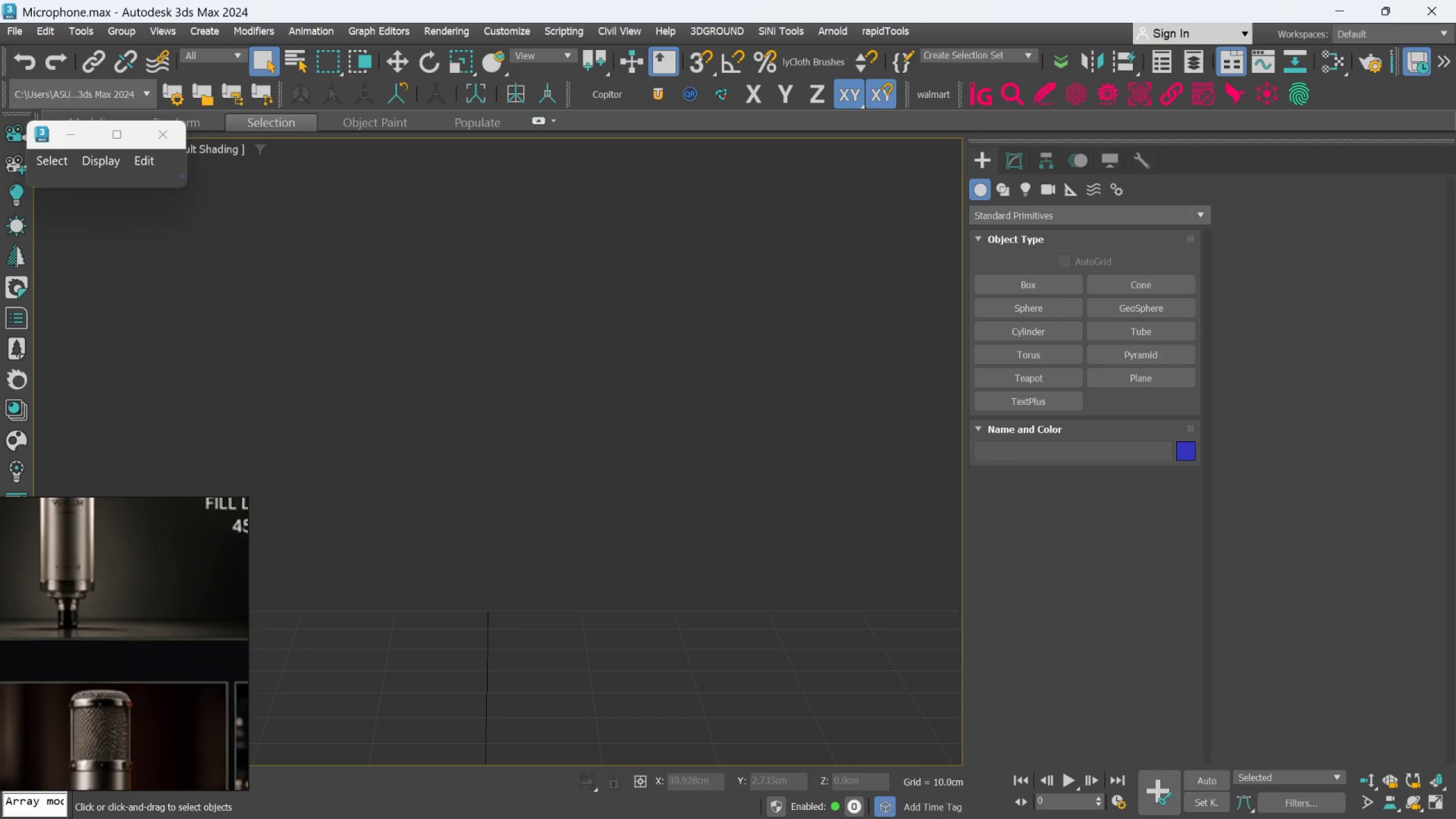 
left_click([1200, 166])
 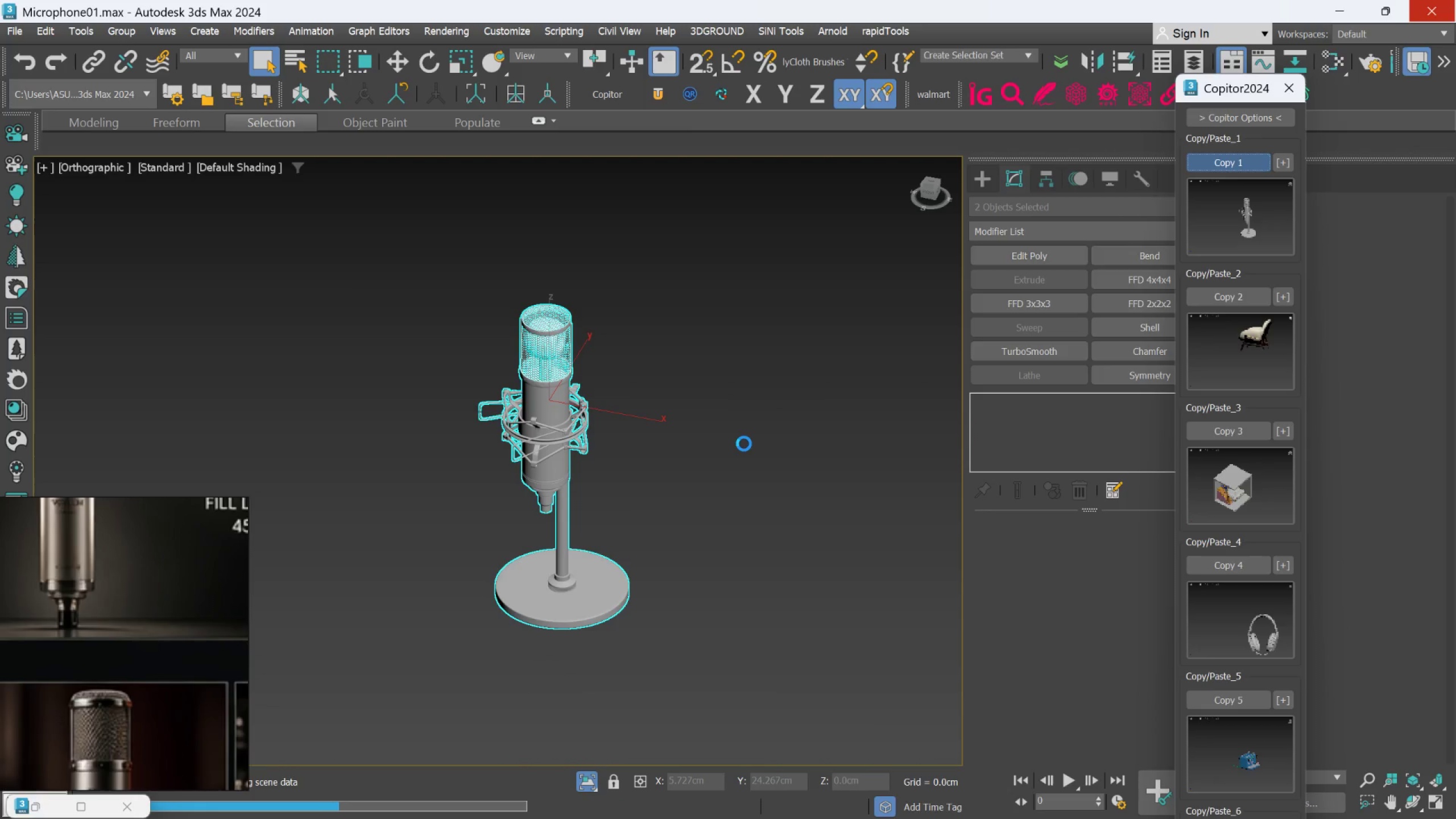 
wait(9.02)
 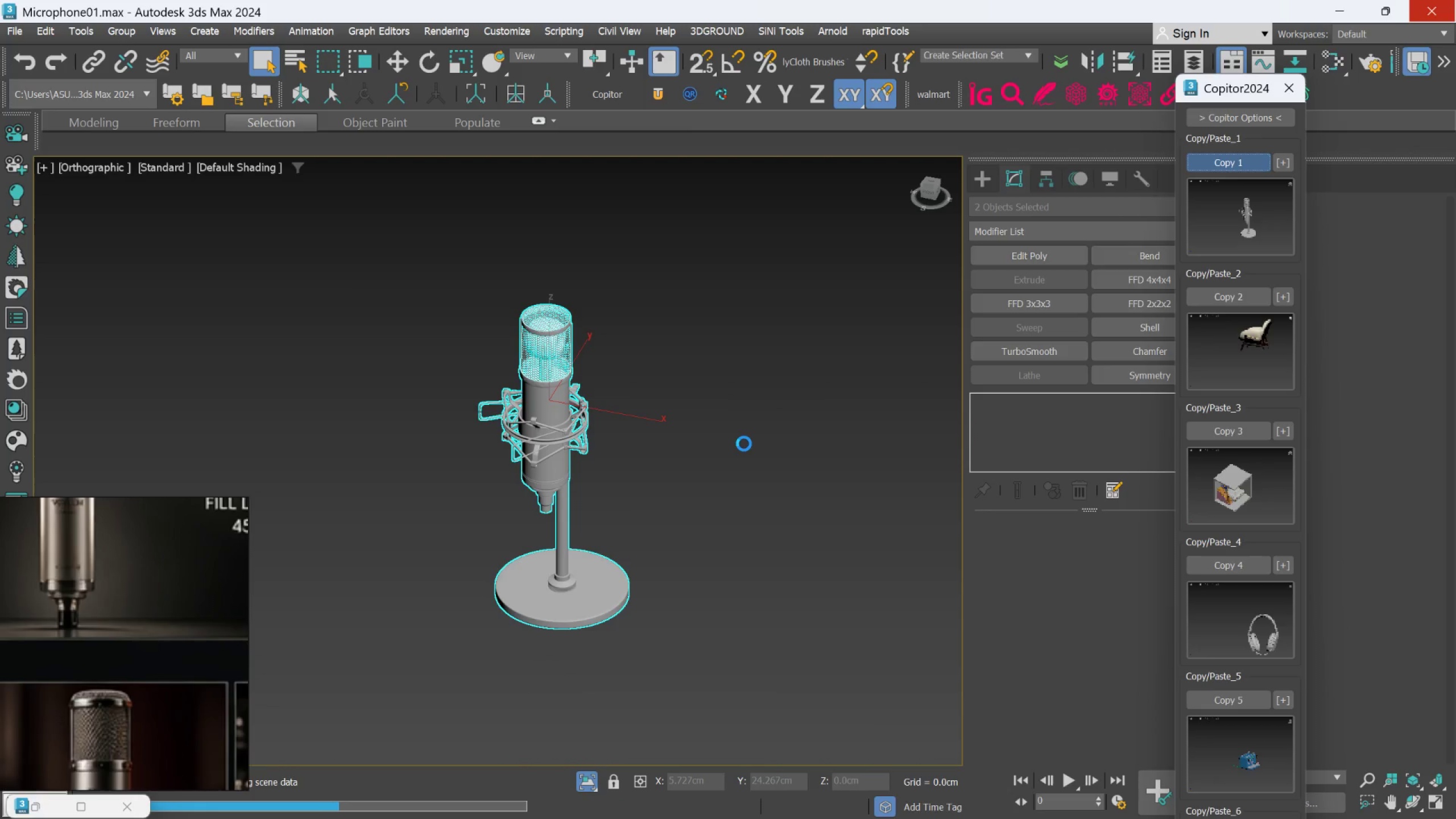 
left_click([1045, 706])
 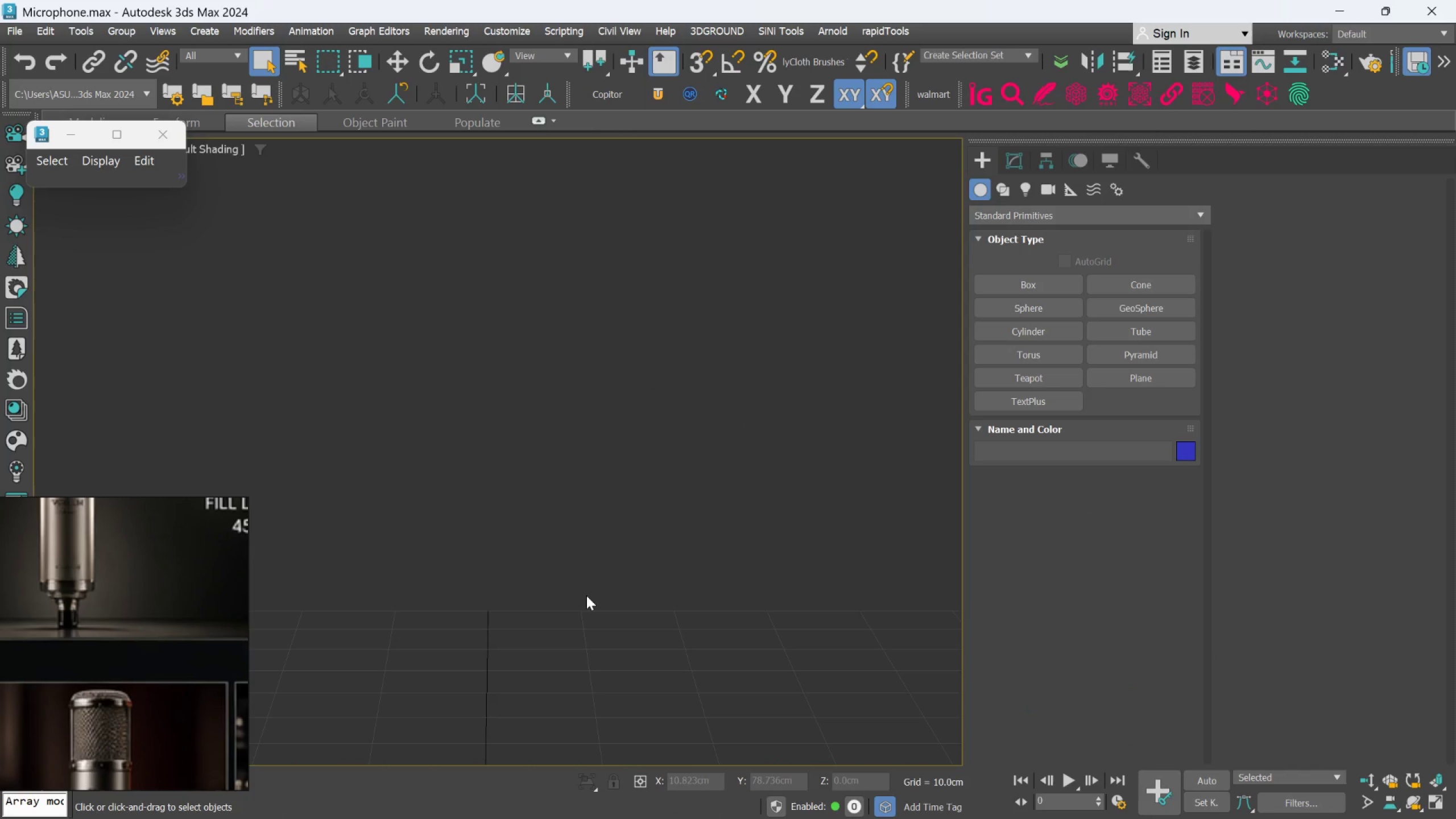 
scroll: coordinate [261, 348], scroll_direction: down, amount: 10.0
 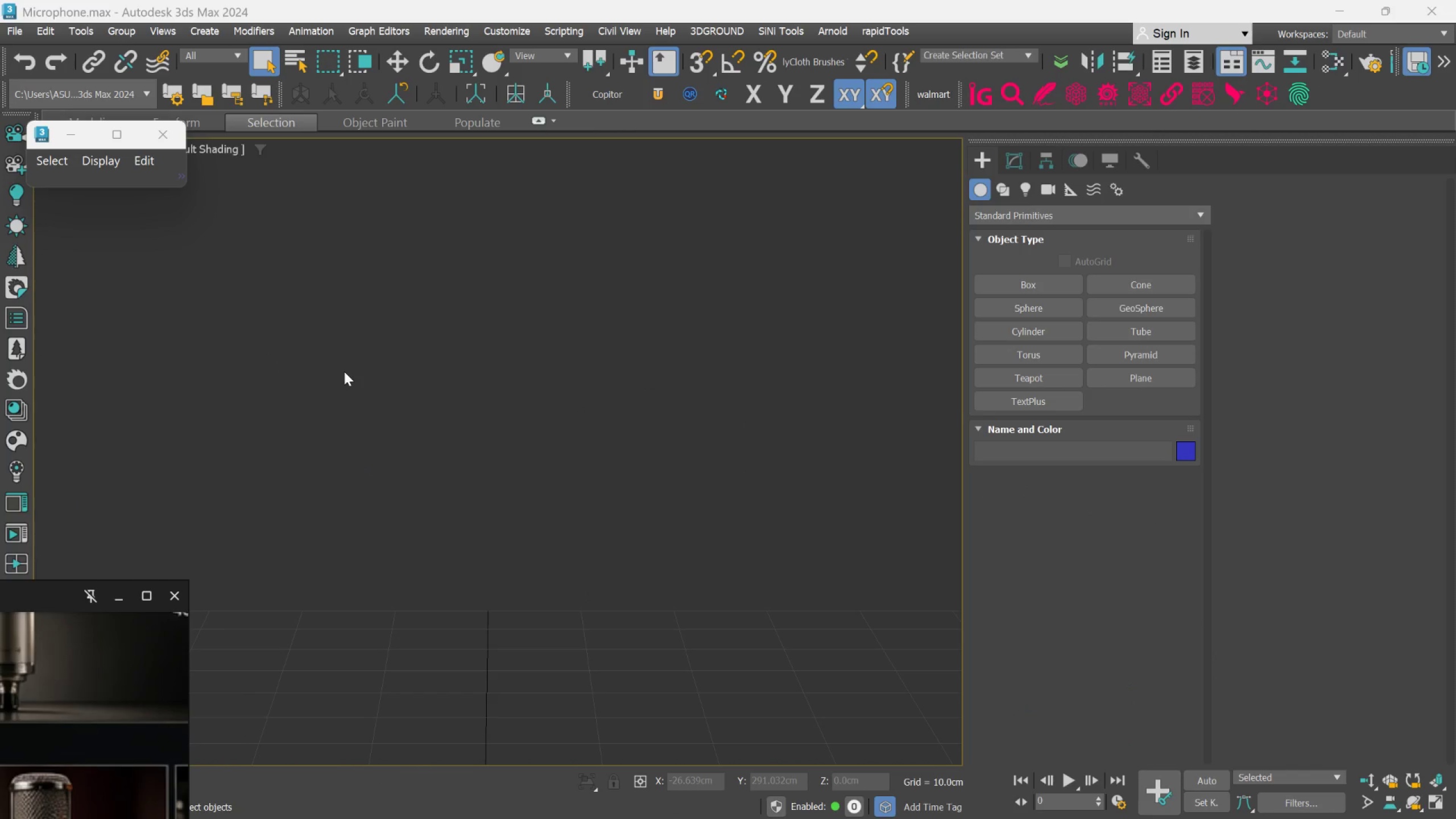 
key(Alt+W)
 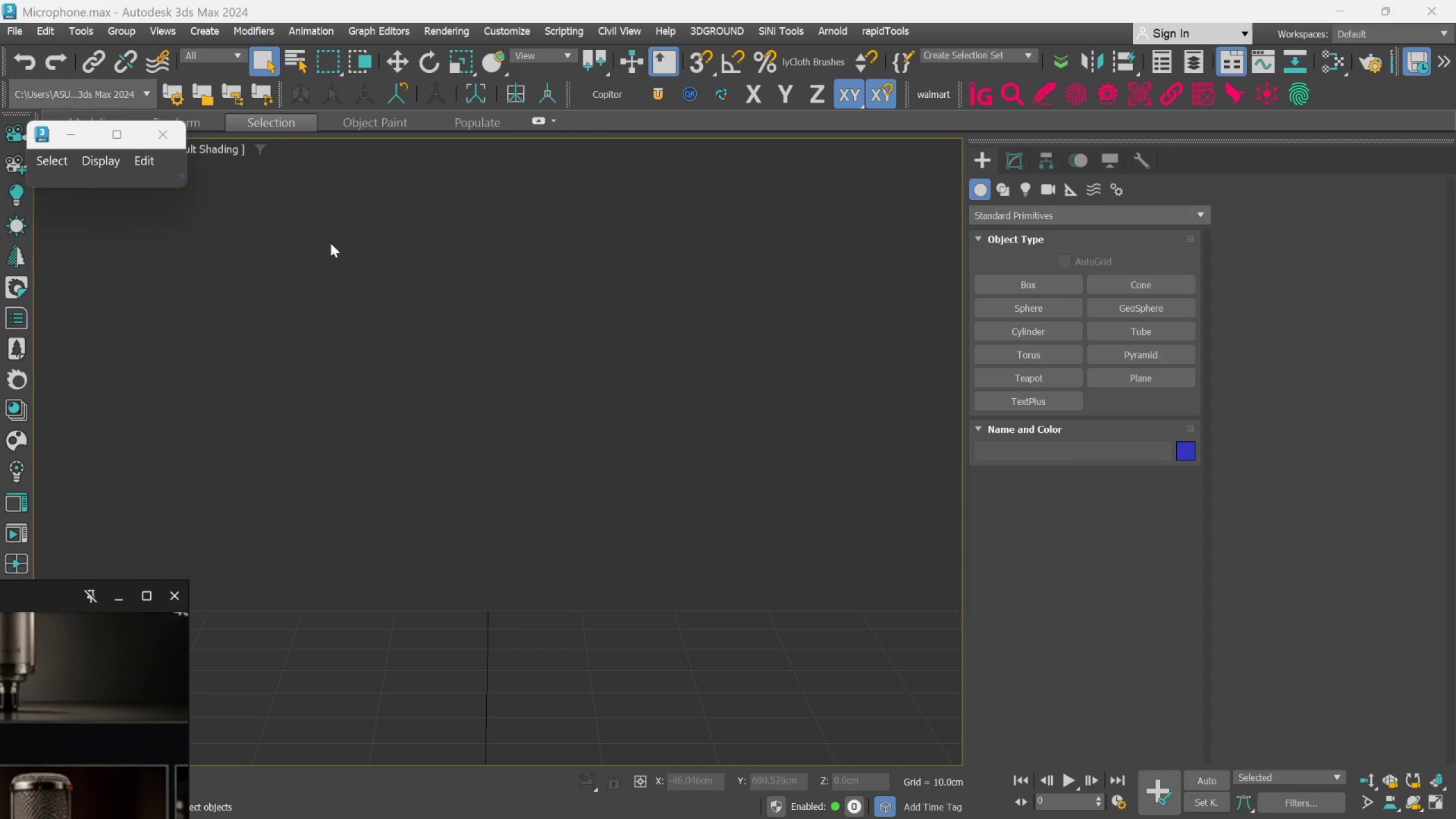 
scroll: coordinate [334, 244], scroll_direction: down, amount: 4.0
 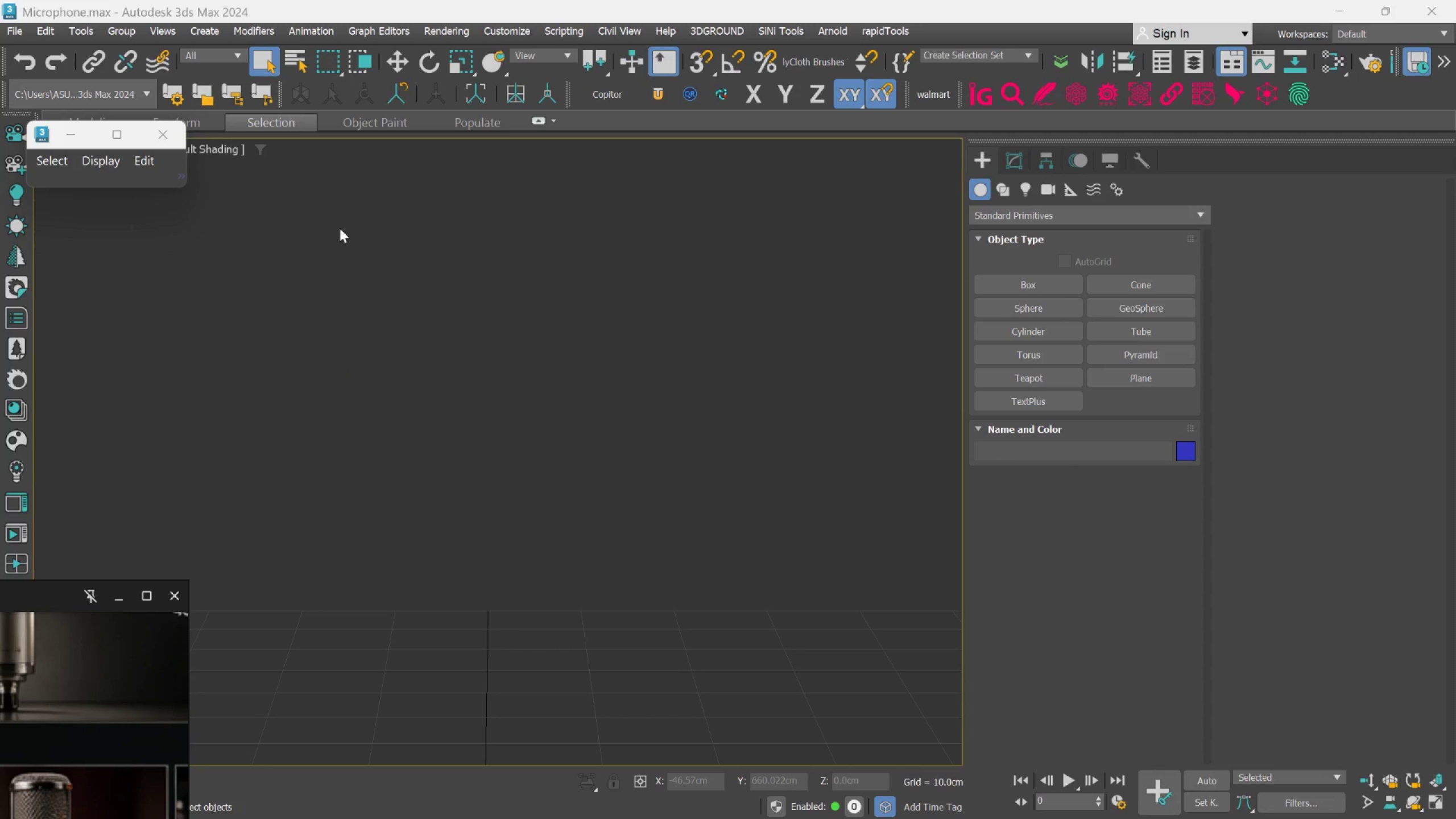 
wait(13.79)
 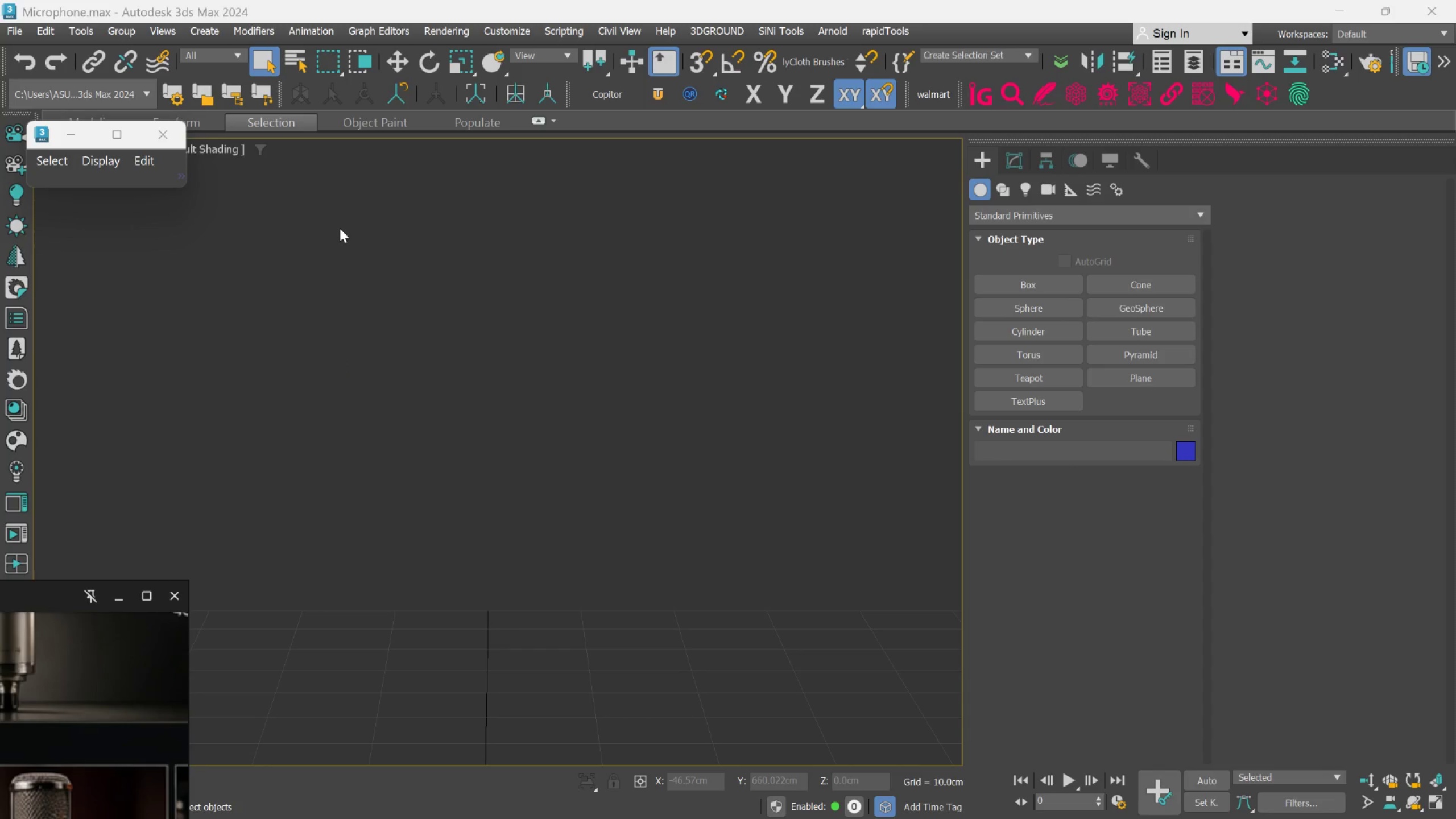 
scroll: coordinate [496, 351], scroll_direction: down, amount: 58.0
 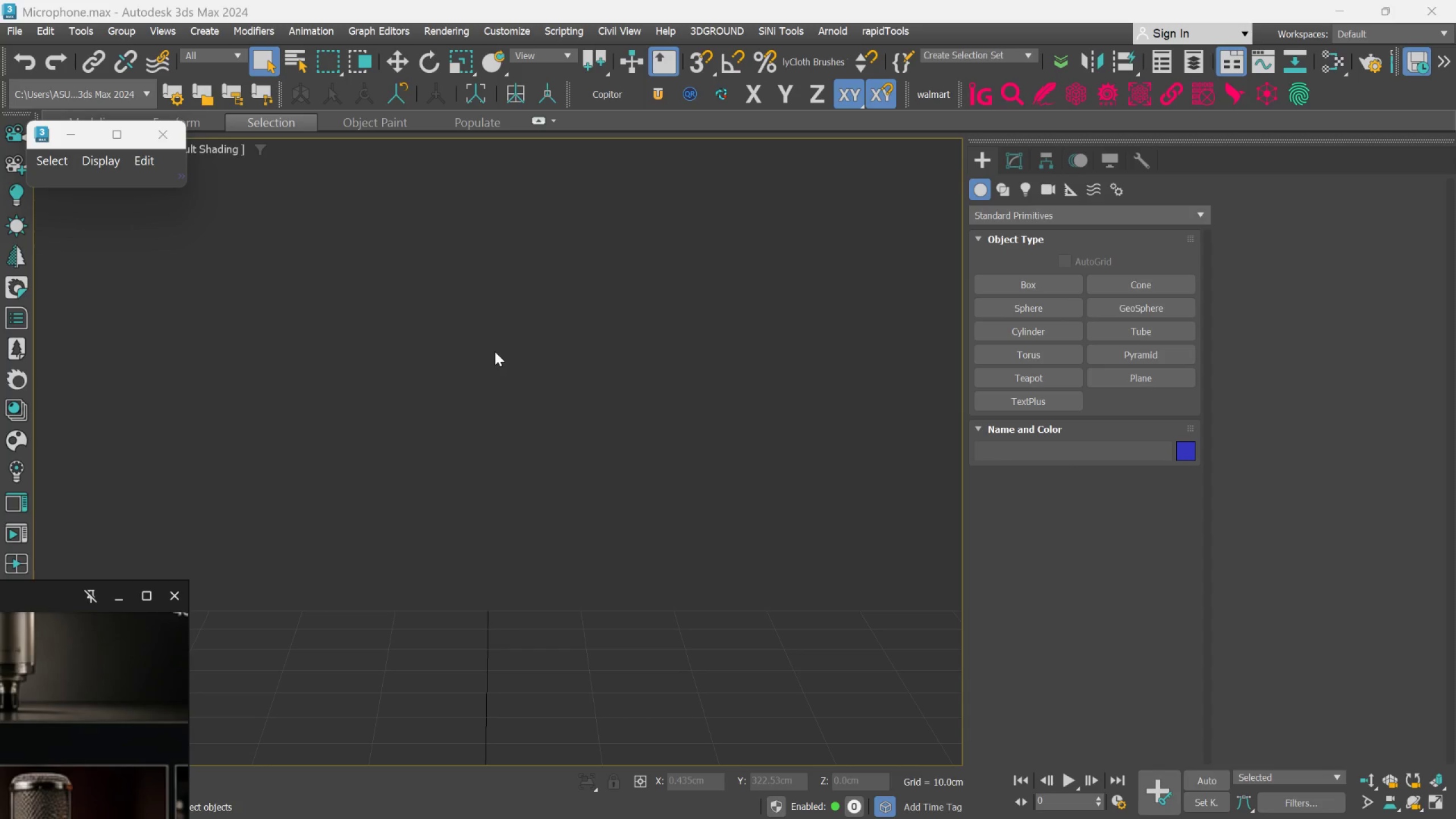 
hold_key(key=AltLeft, duration=0.95)
left_click_drag(start_coordinate=[500, 356], to_coordinate=[510, 387])
 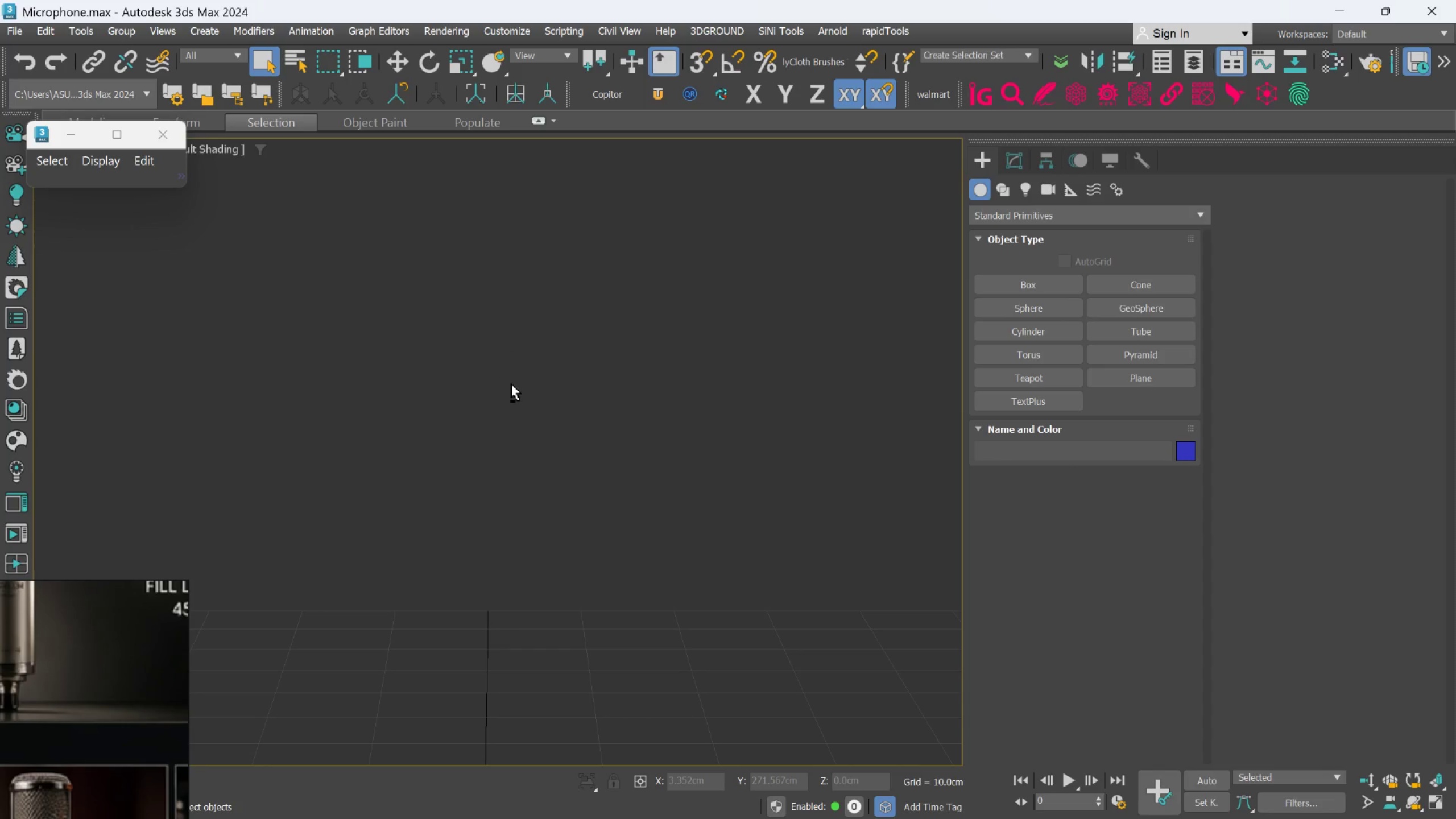 
hold_key(key=AltLeft, duration=0.48)
 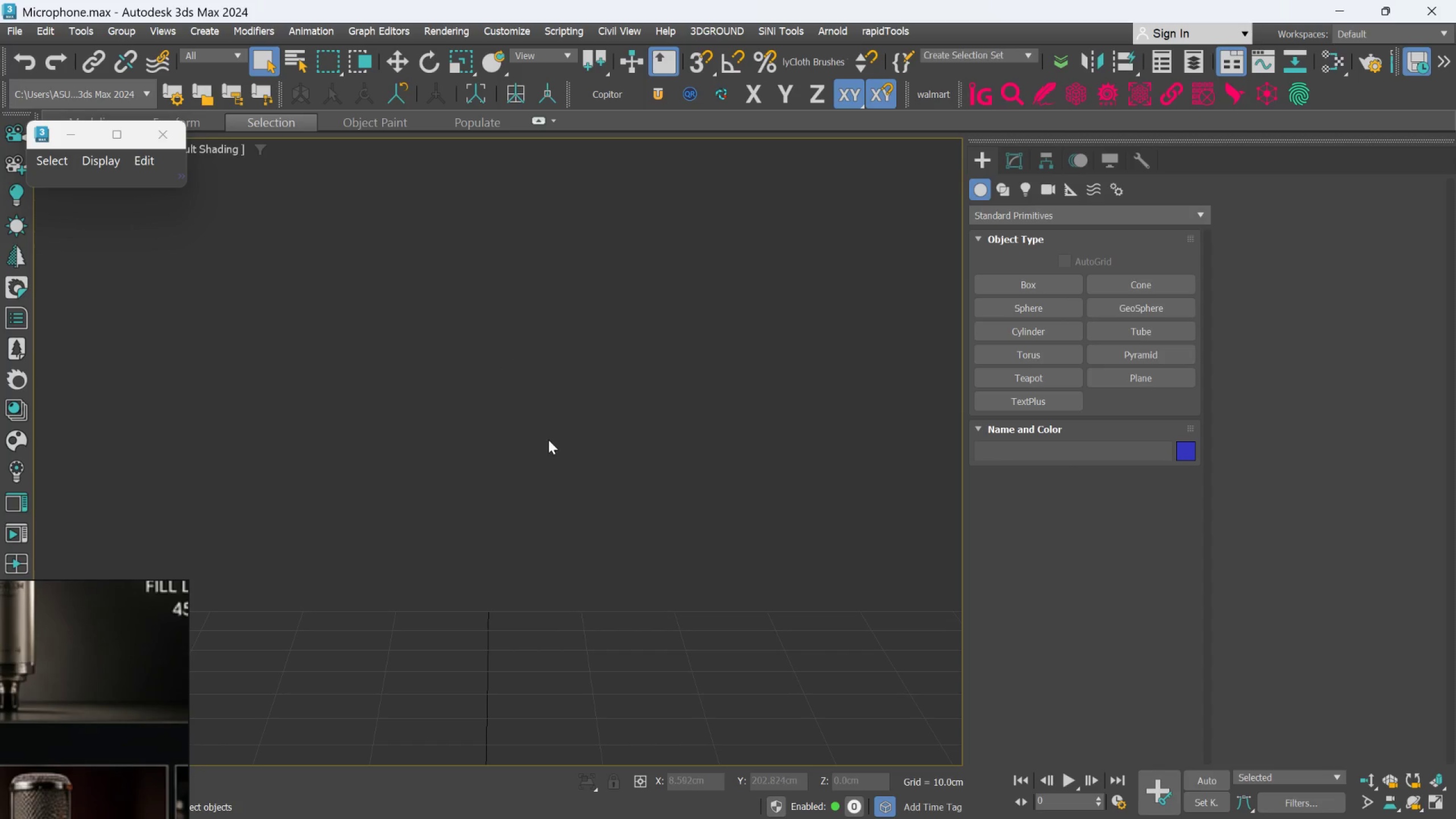 
scroll: coordinate [548, 439], scroll_direction: down, amount: 4.0
 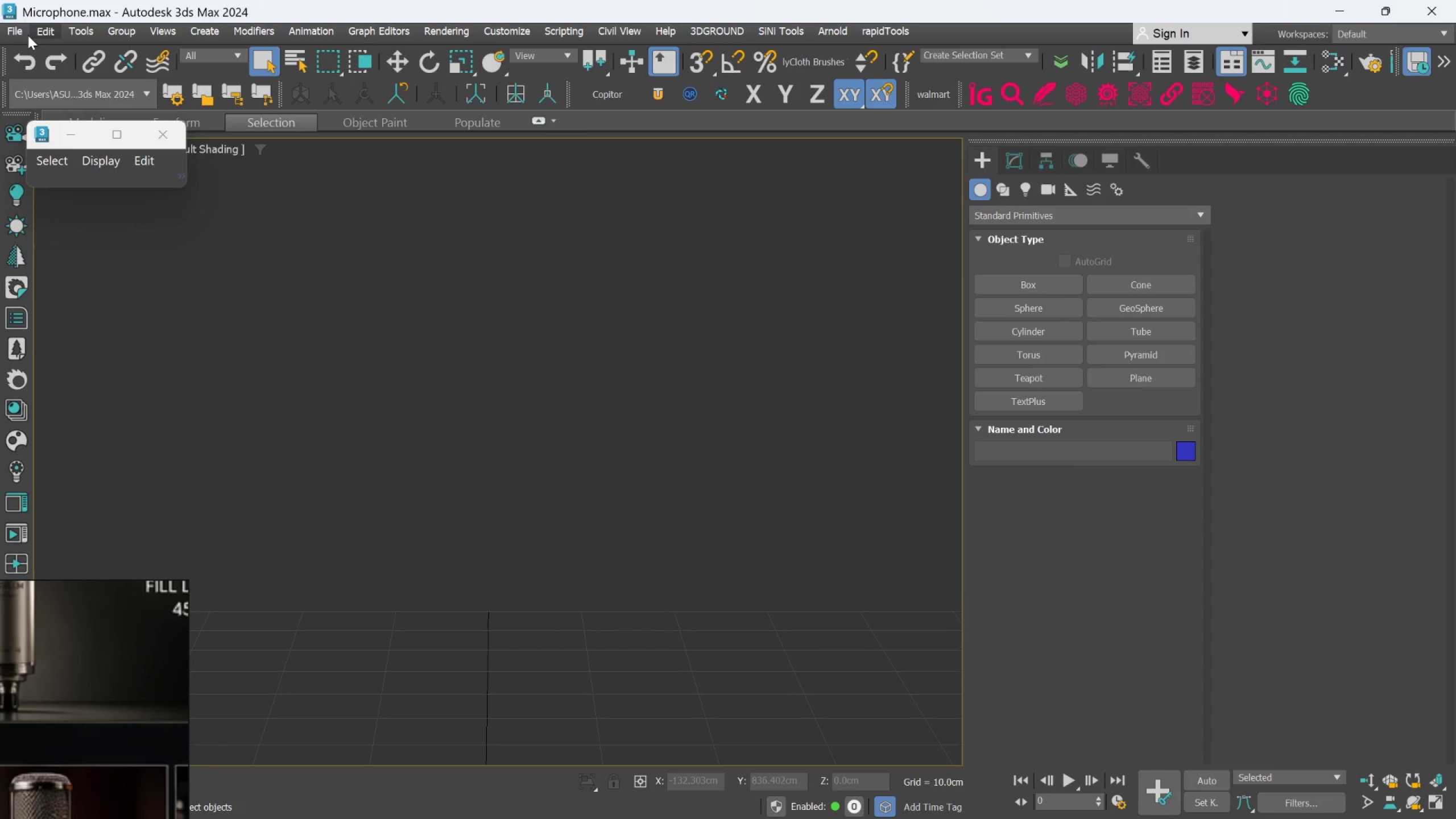 
left_click([15, 30])
 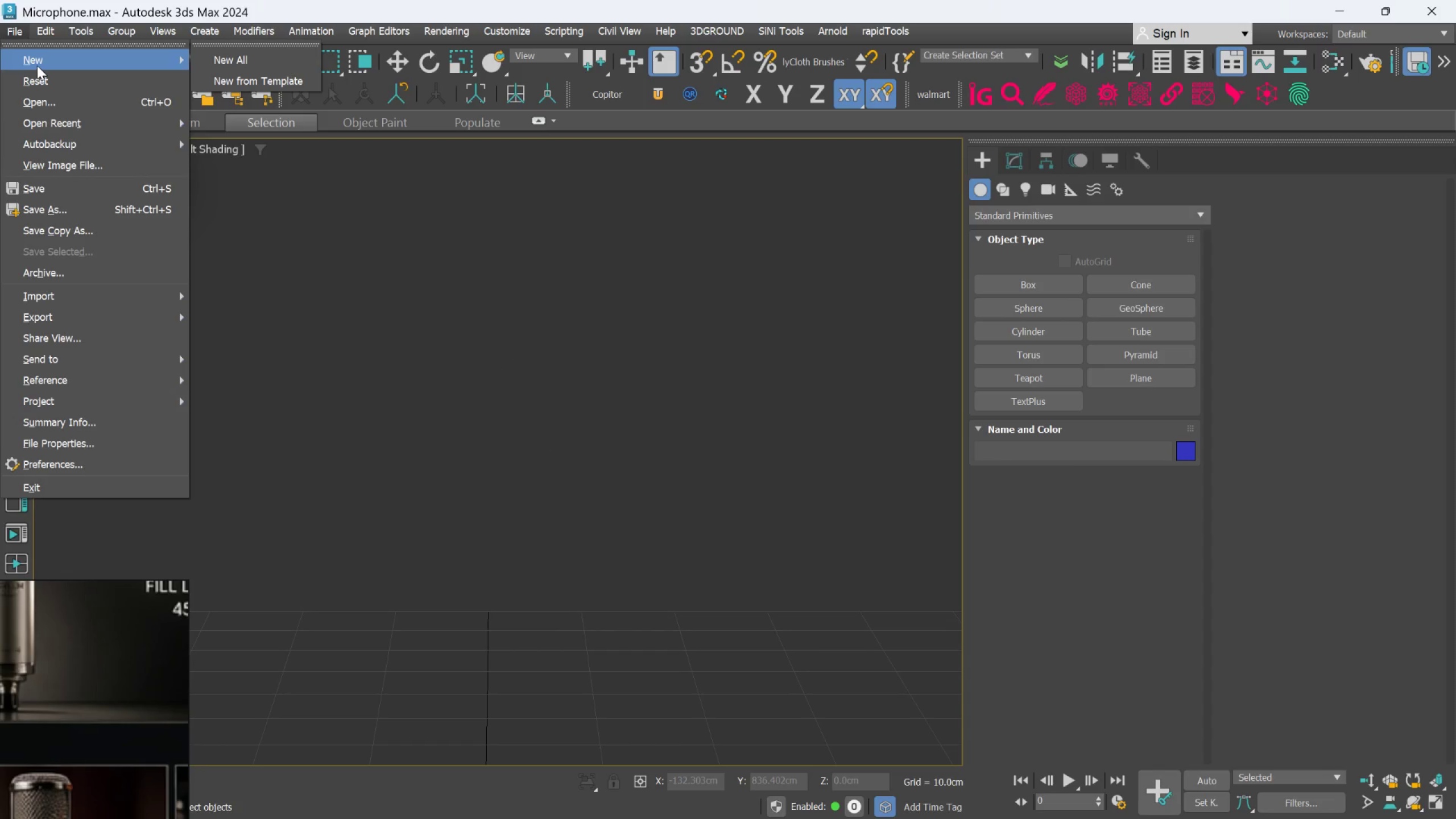 
left_click([439, 383])
 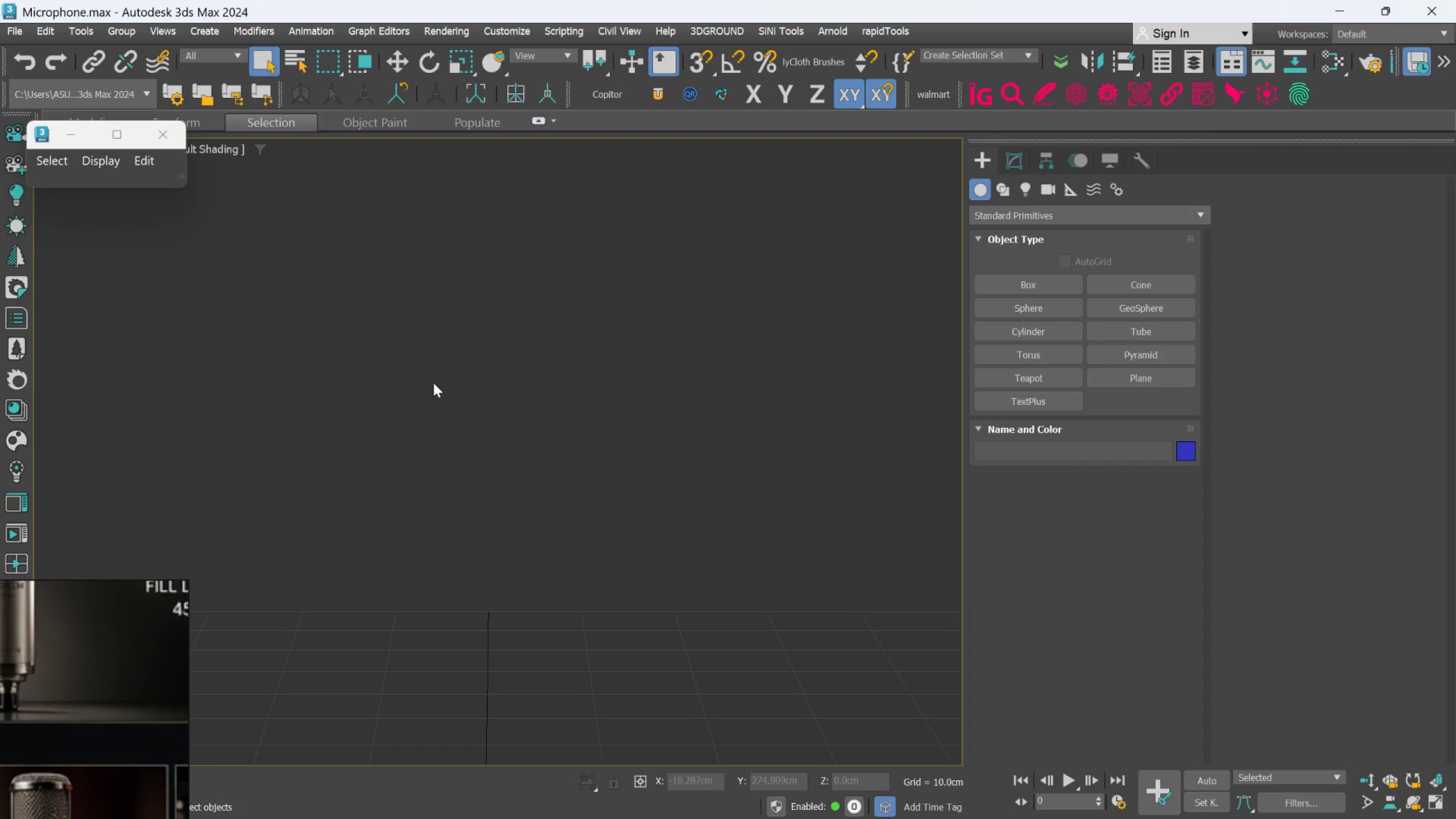 
scroll: coordinate [437, 320], scroll_direction: down, amount: 2.0
 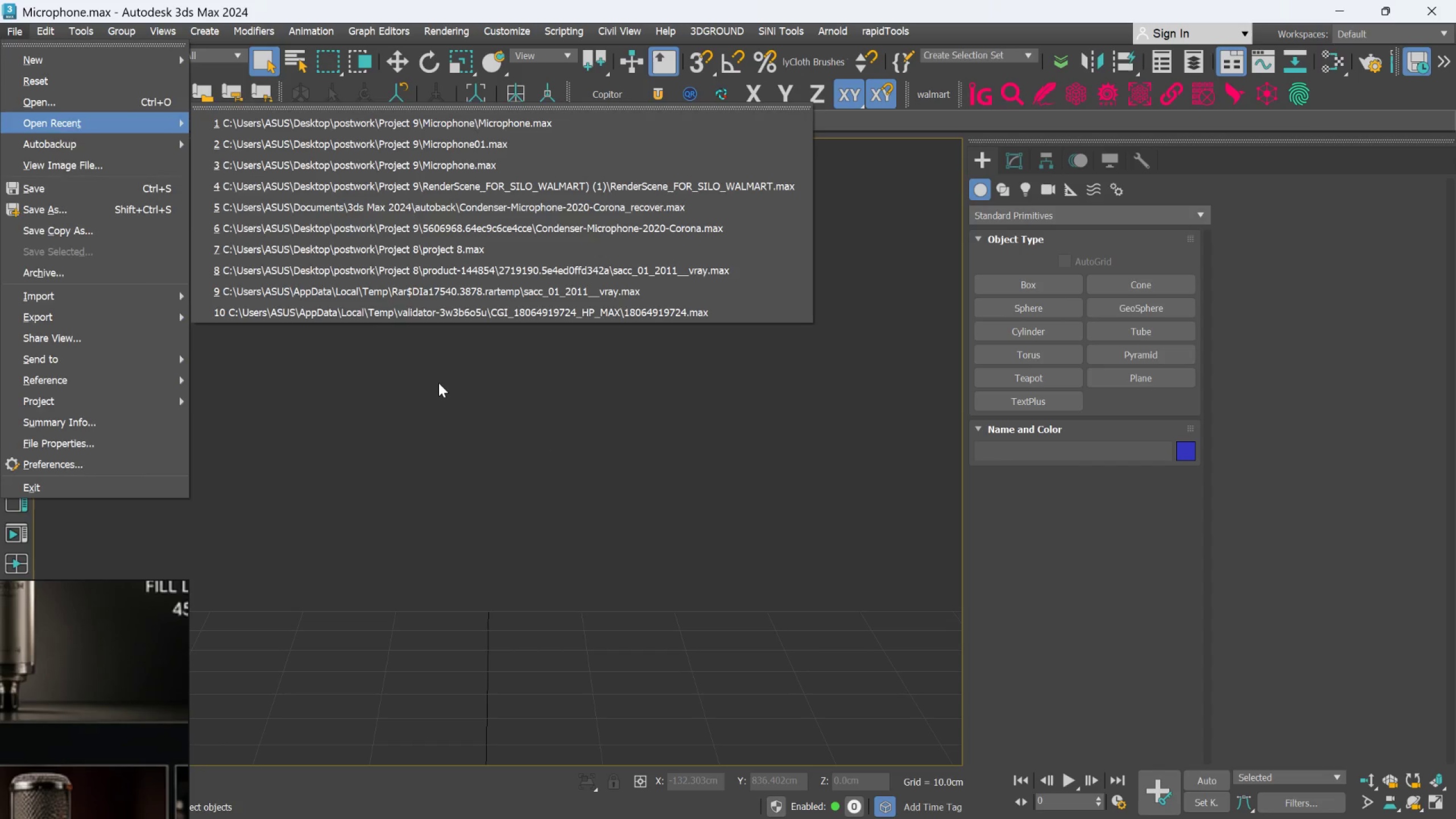 
key(Alt+W)
 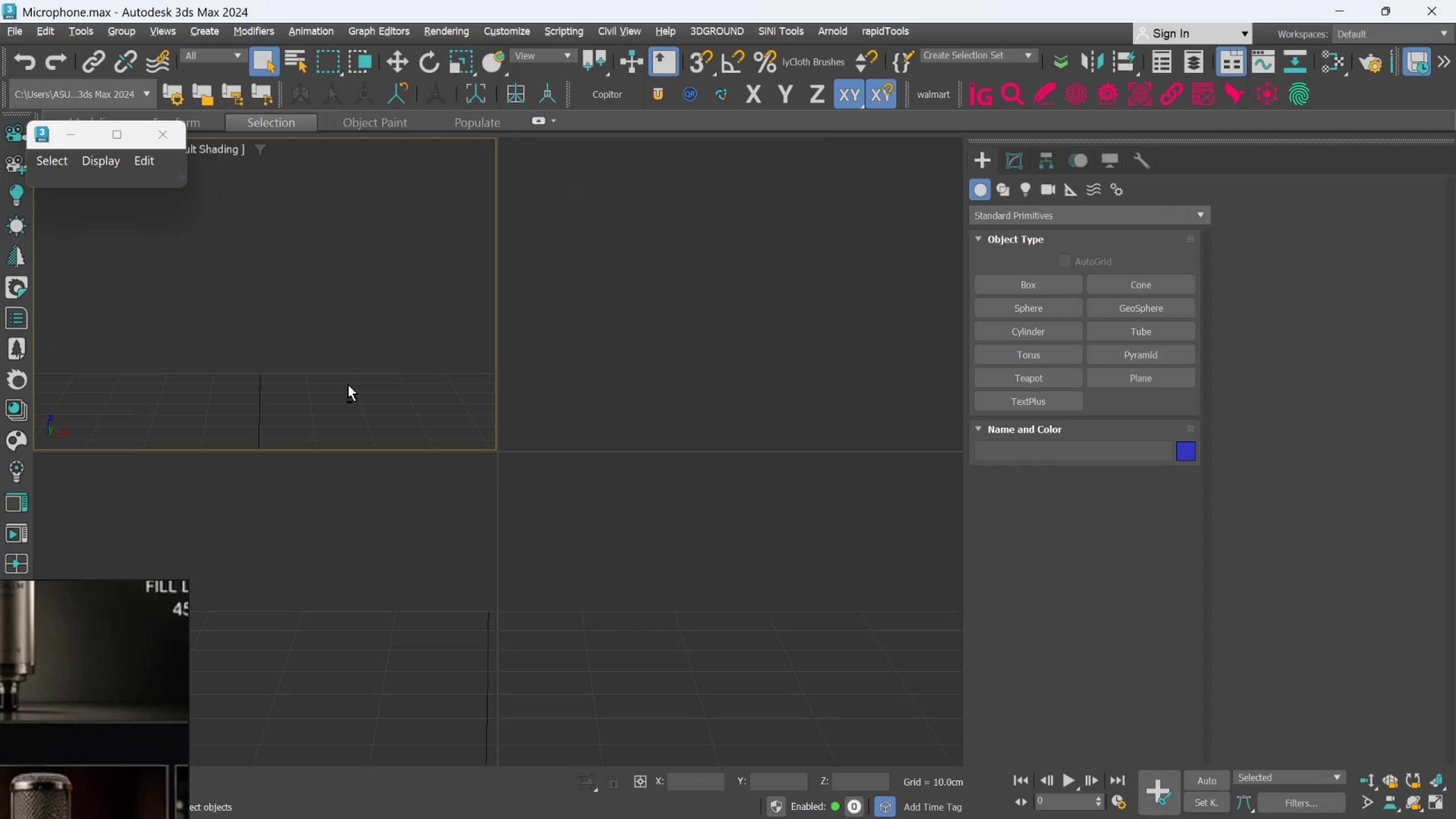 
scroll: coordinate [293, 370], scroll_direction: down, amount: 10.0
 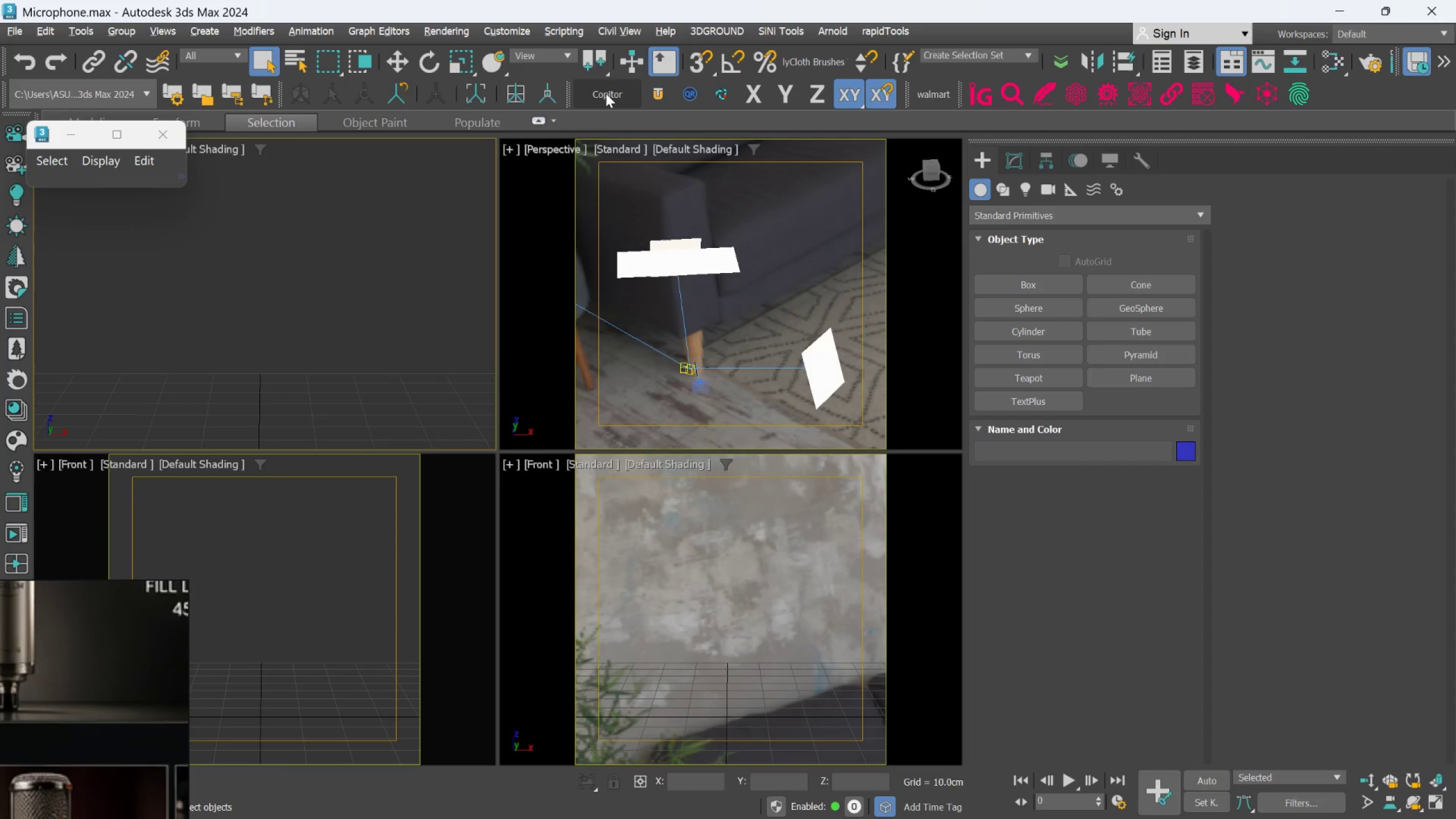 
left_click([606, 93])
 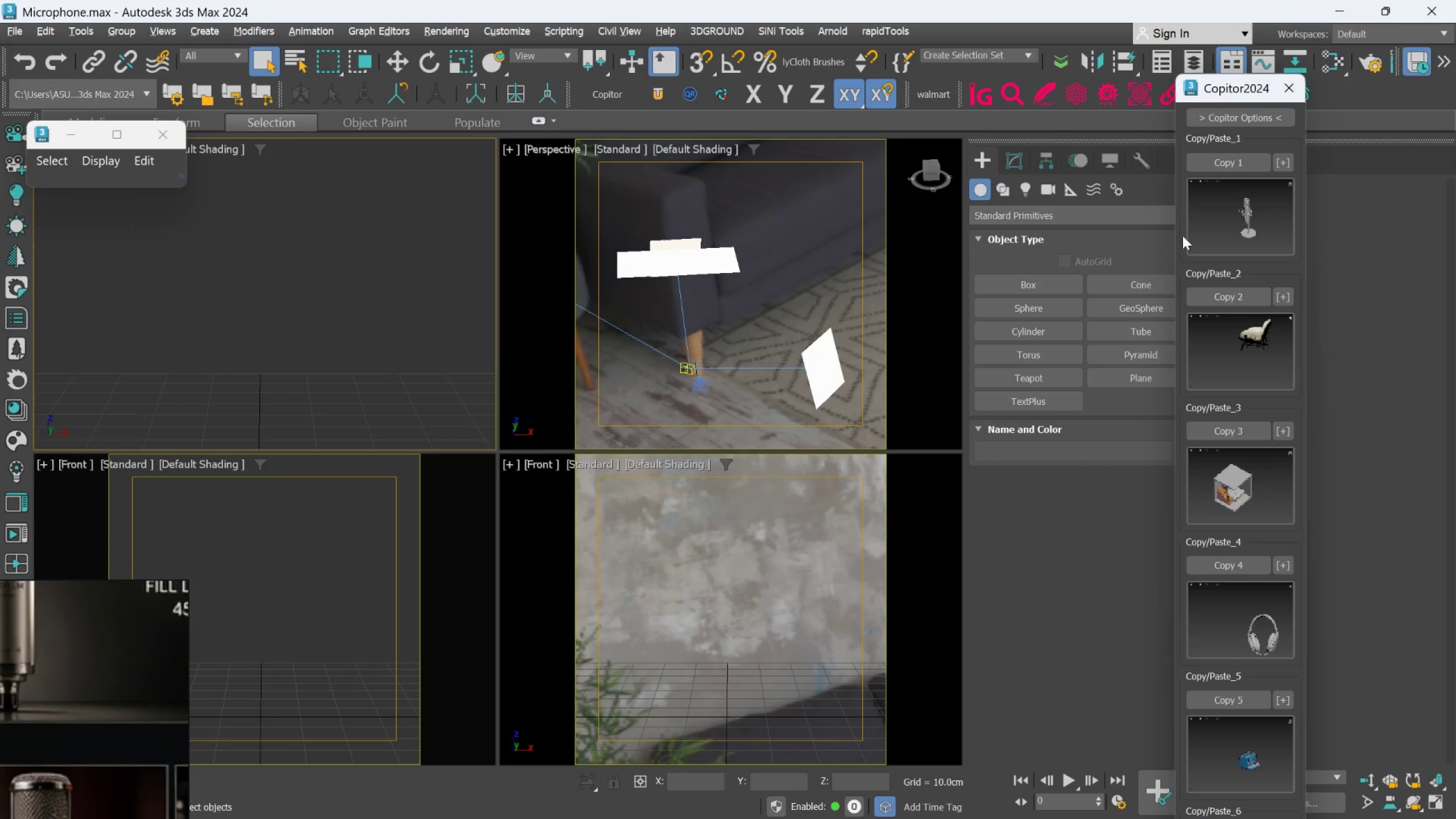 
left_click([1223, 225])
 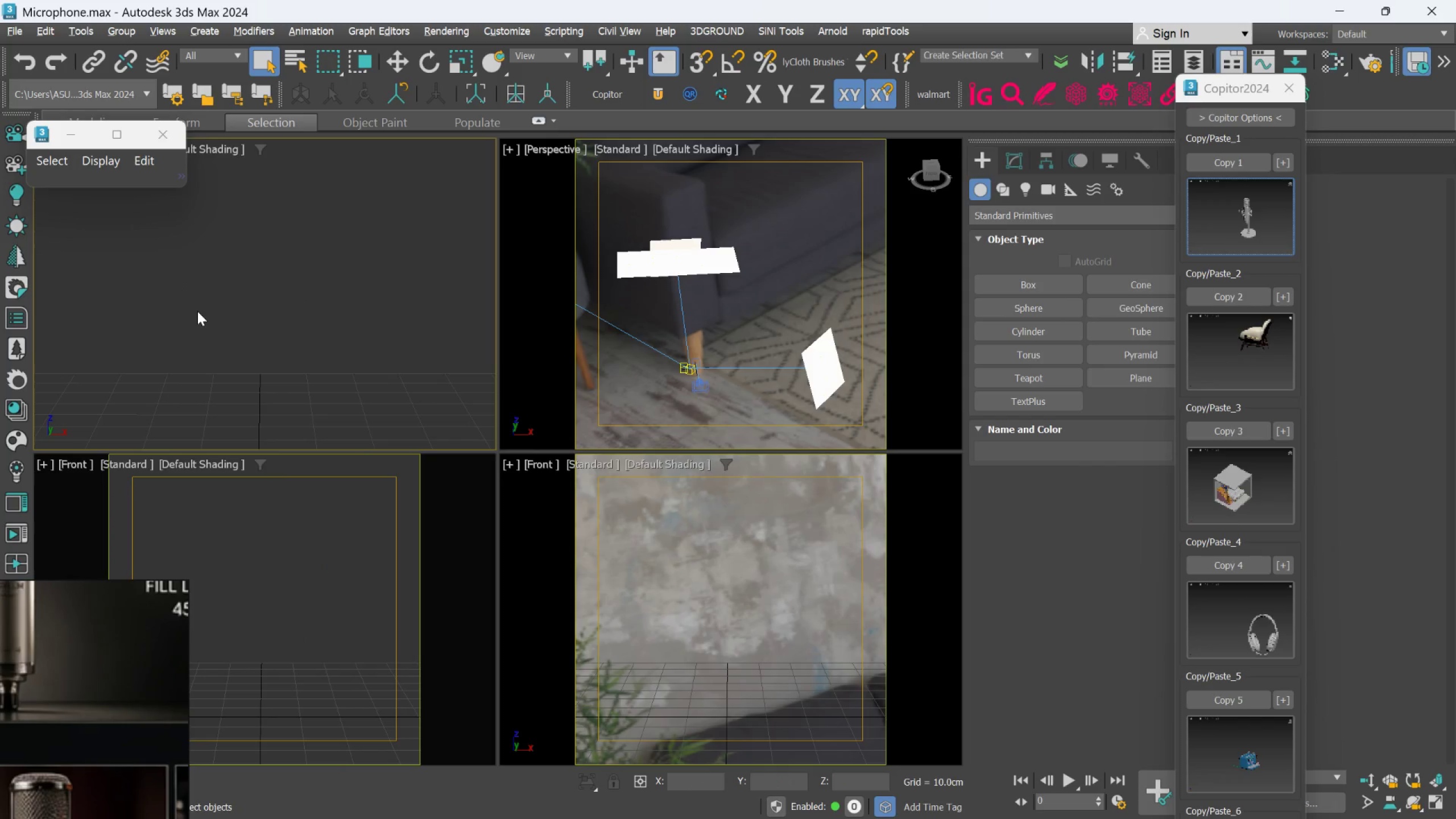 
wait(9.5)
 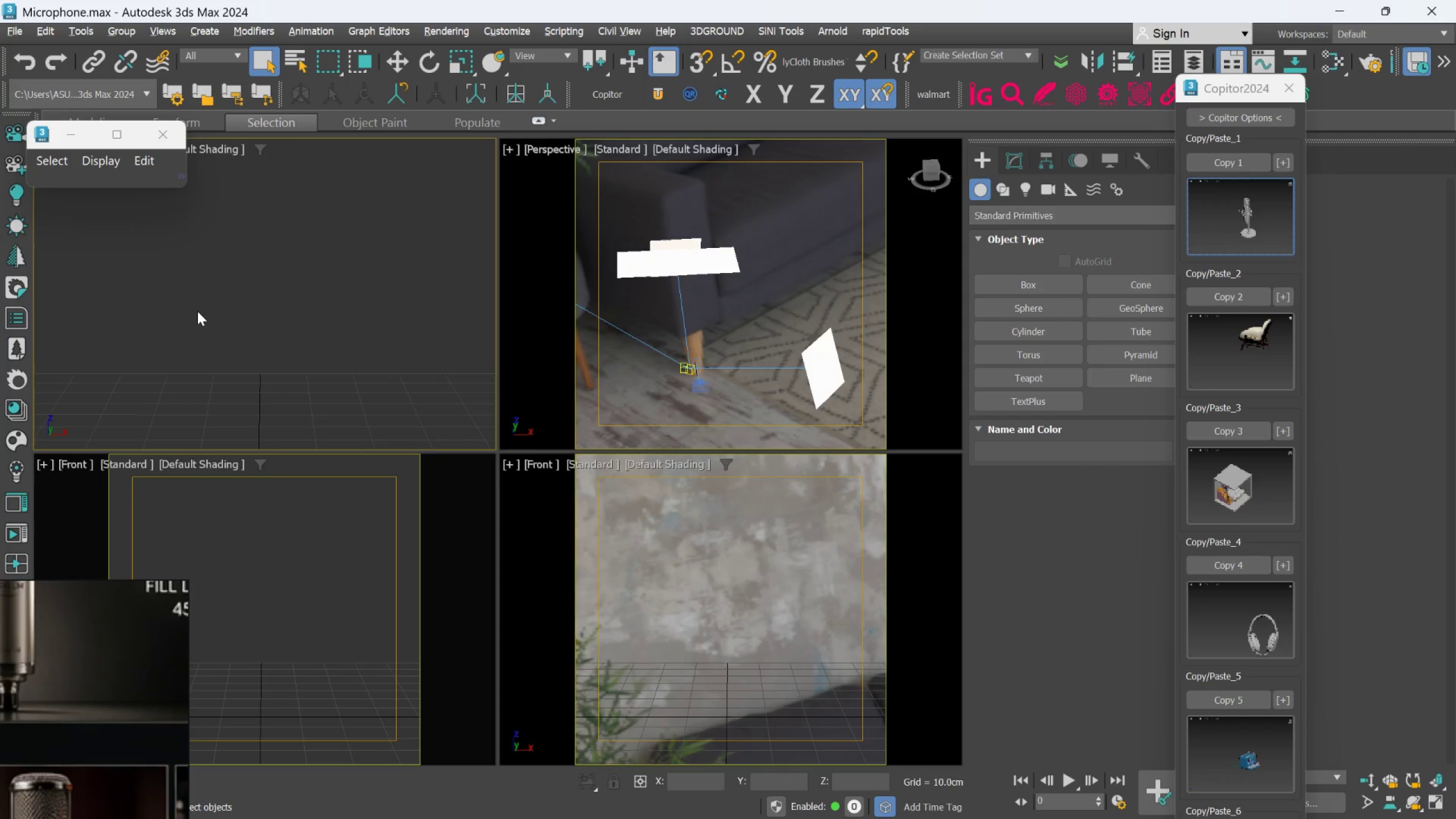 
scroll: coordinate [284, 383], scroll_direction: down, amount: 21.0
 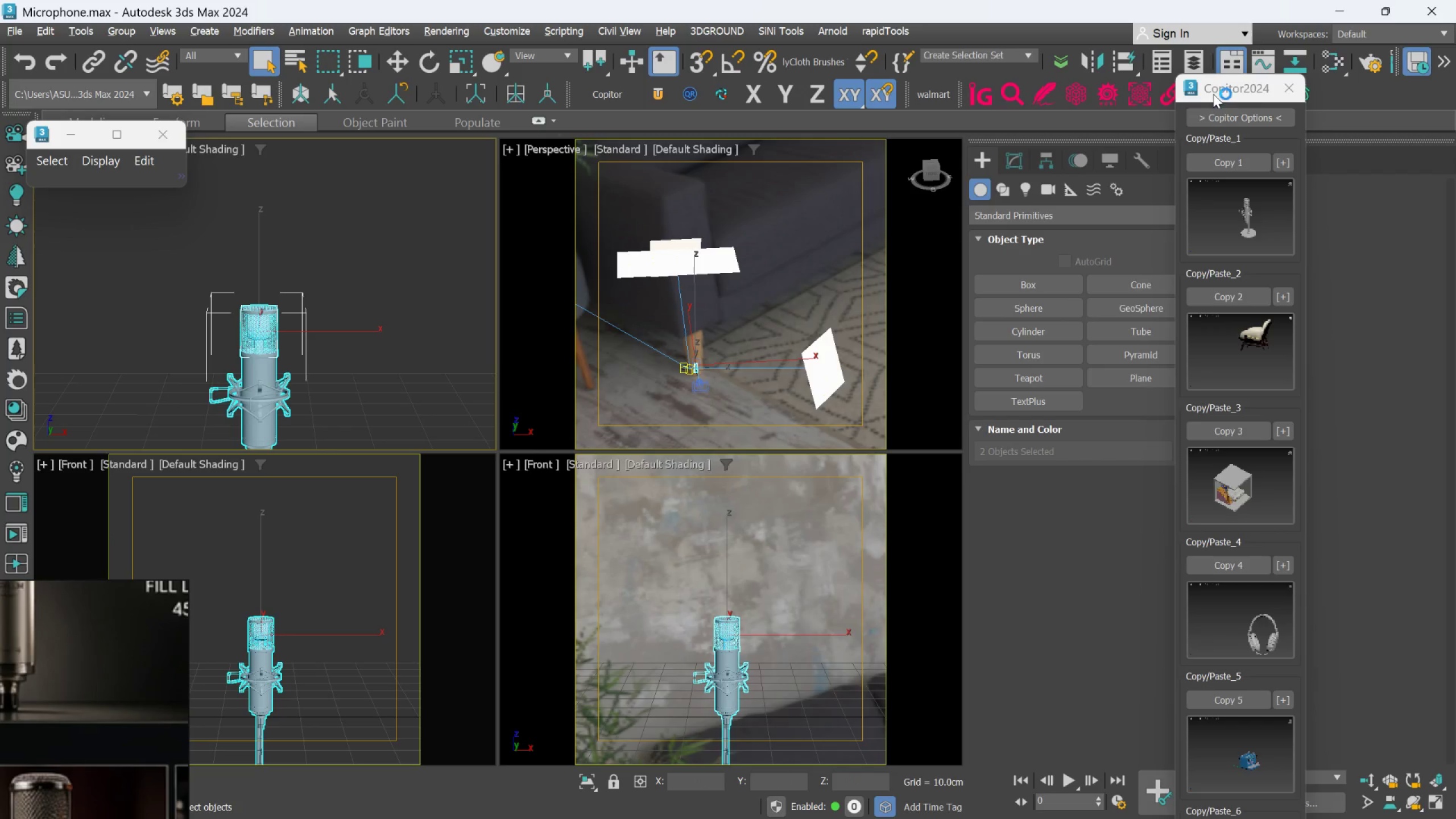 
left_click([1287, 78])
 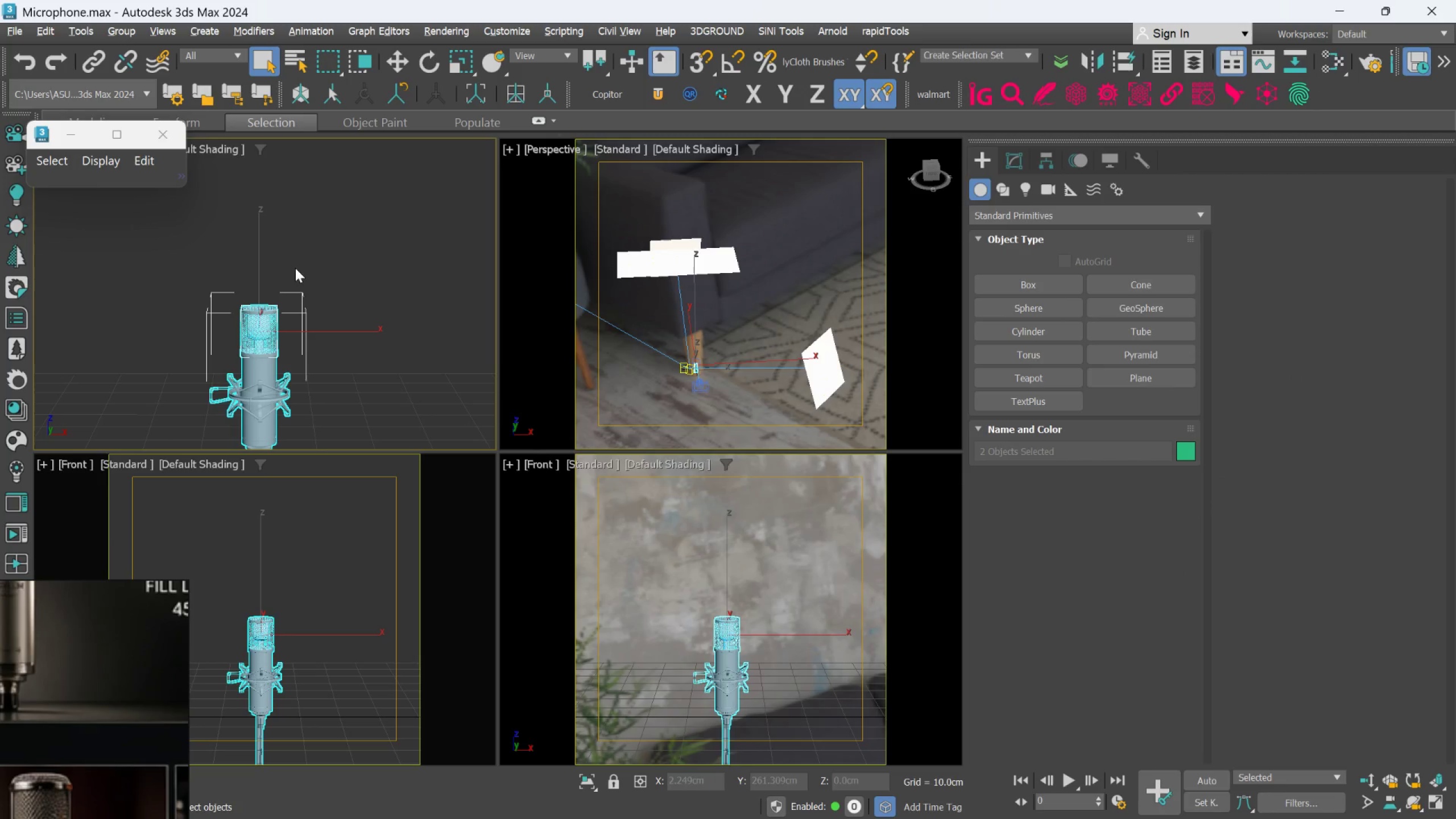 
scroll: coordinate [333, 271], scroll_direction: down, amount: 3.0
 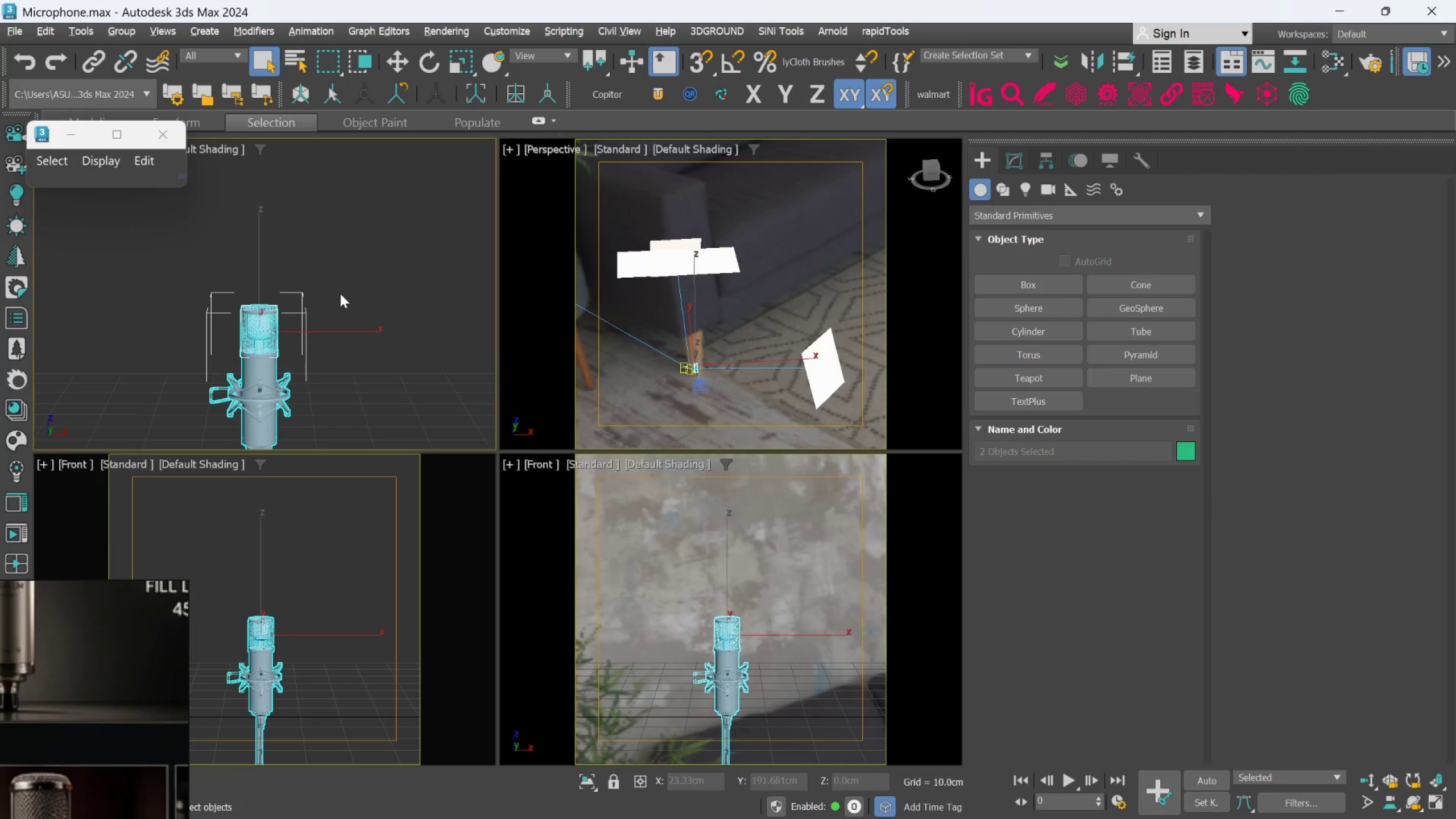 
scroll: coordinate [340, 293], scroll_direction: up, amount: 2.0
 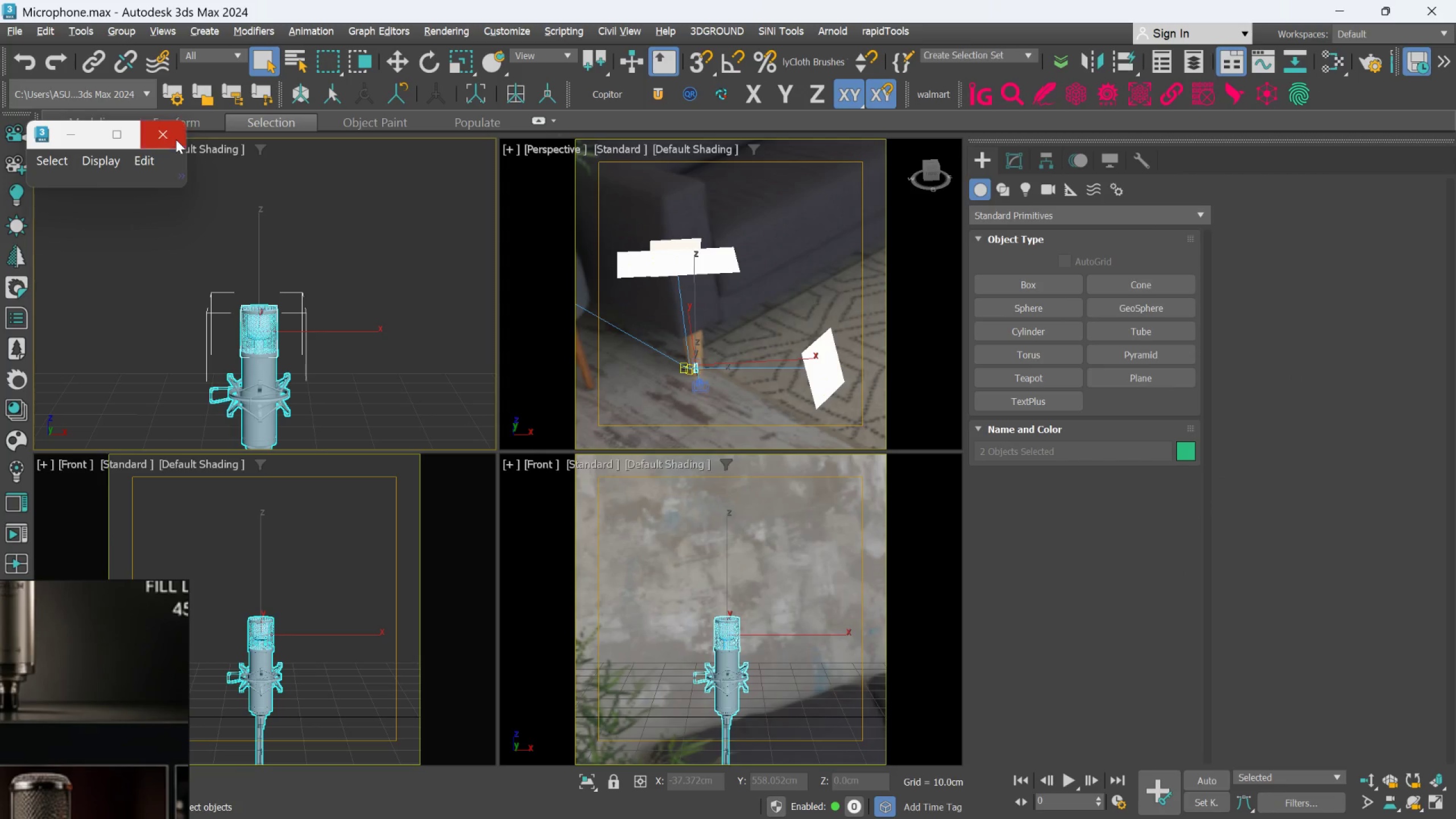 
left_click([175, 138])
 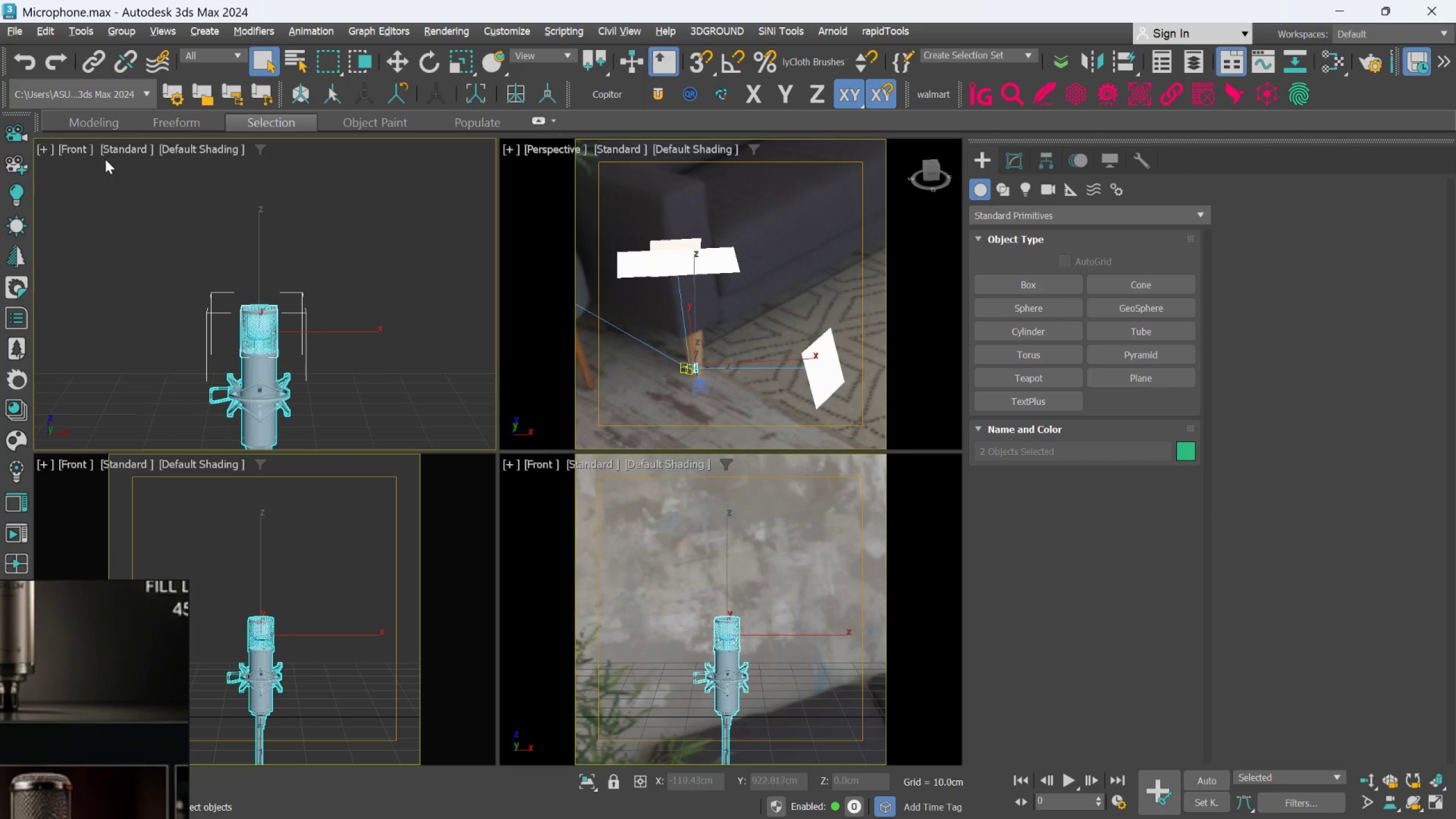 
left_click([72, 150])
 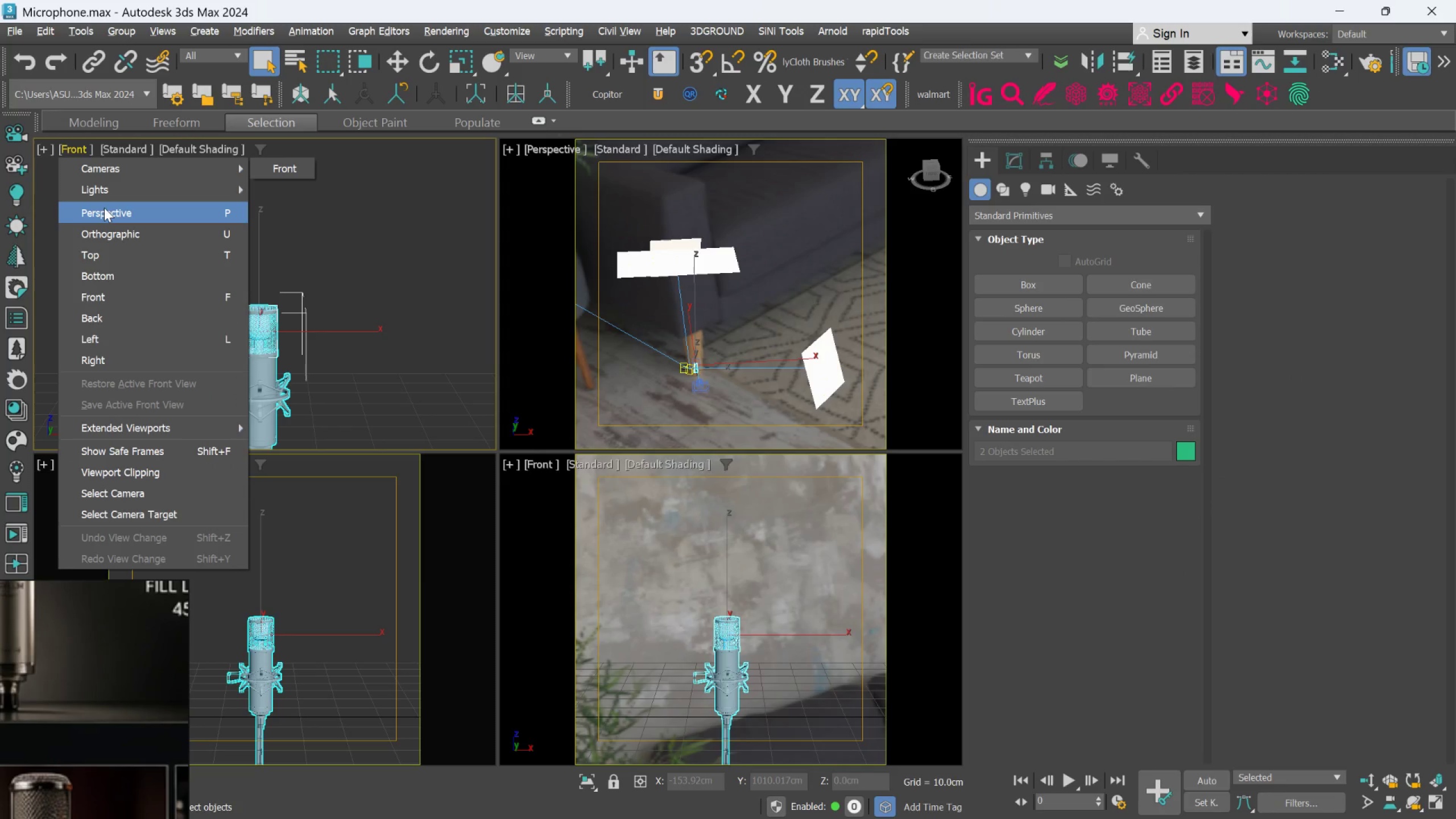 
left_click([104, 209])
 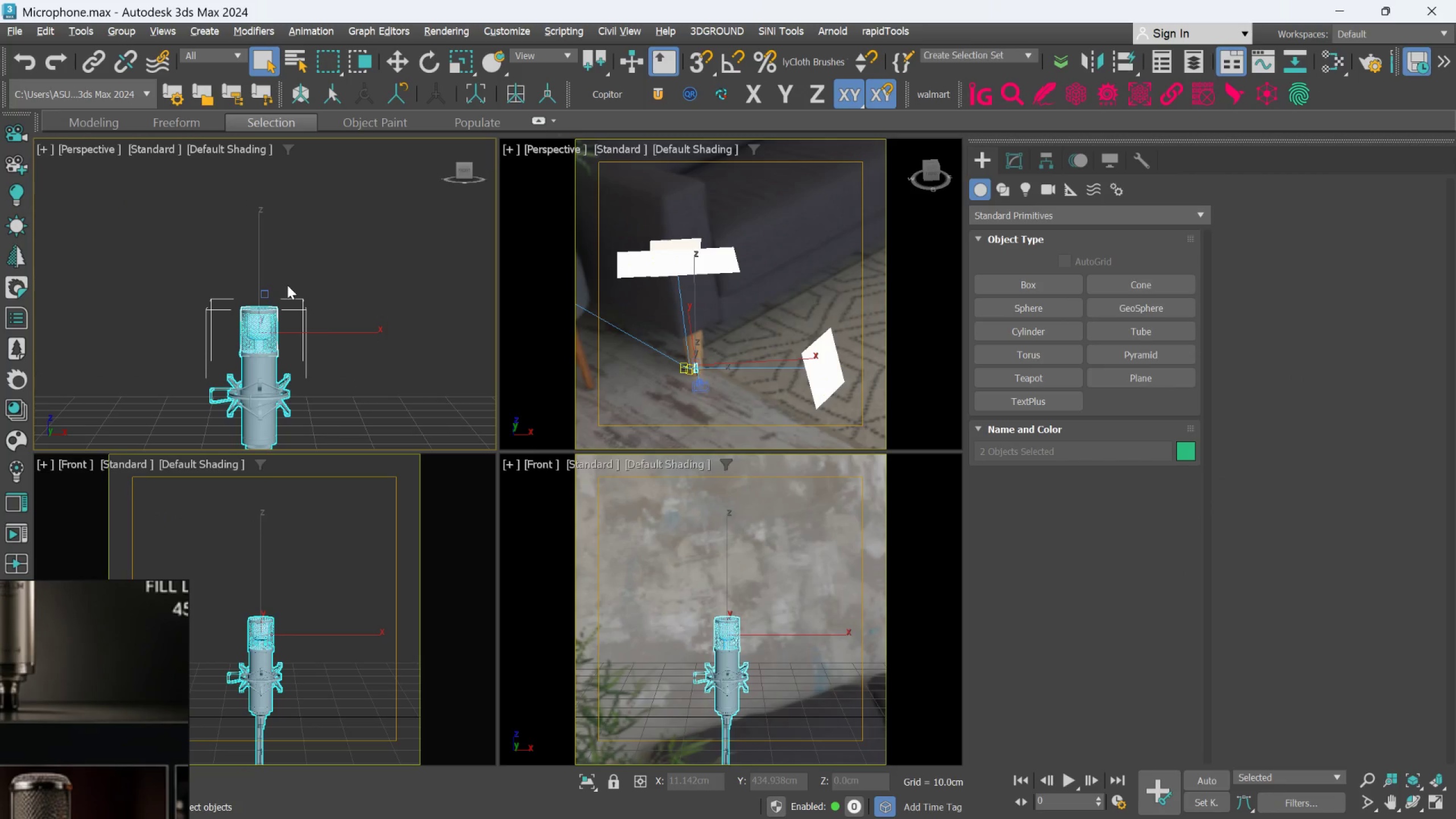 
hold_key(key=AltLeft, duration=1.0)
 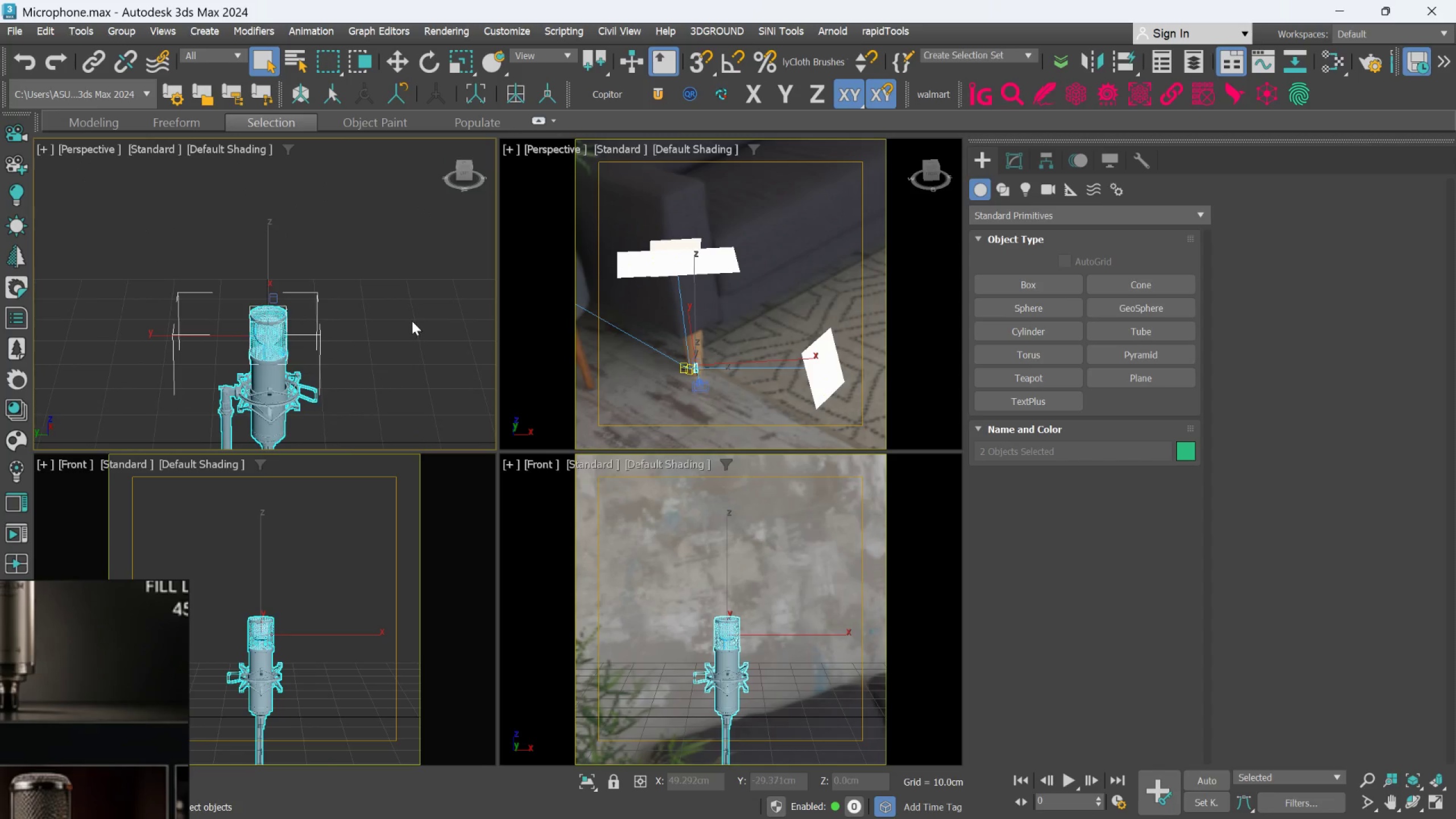 
hold_key(key=AltLeft, duration=0.86)
 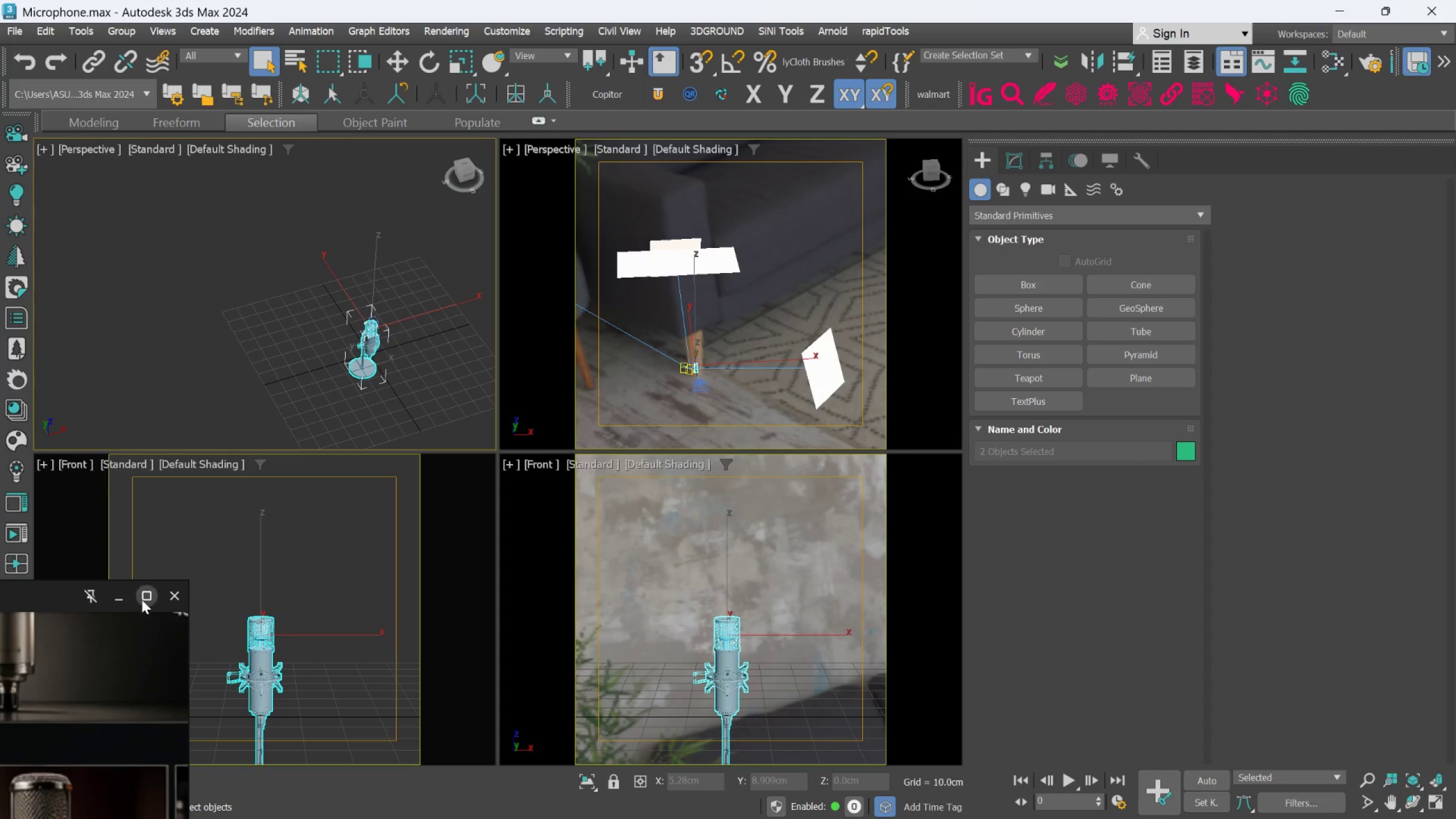 
scroll: coordinate [412, 321], scroll_direction: down, amount: 3.0
 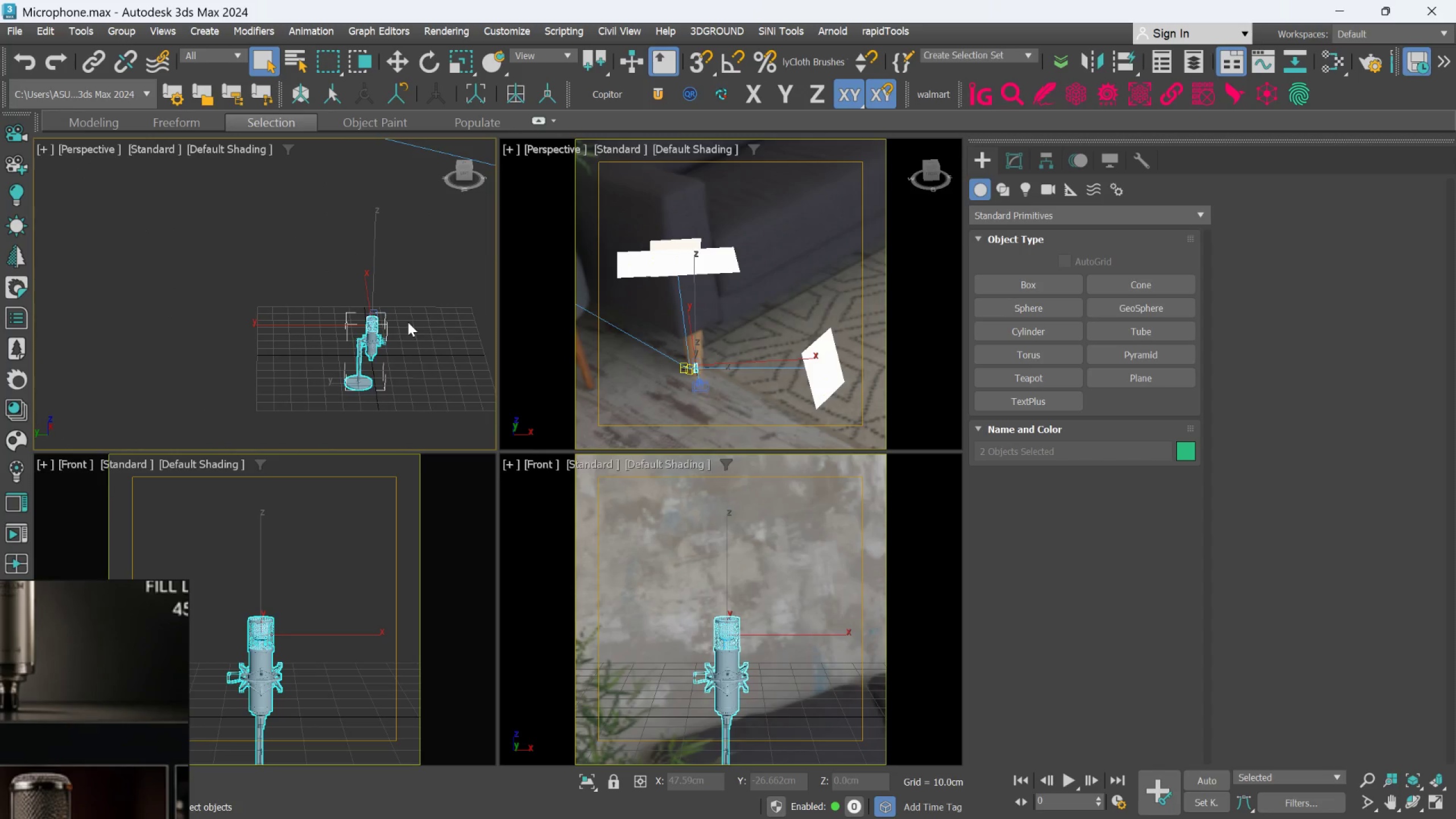 
left_click([120, 597])
 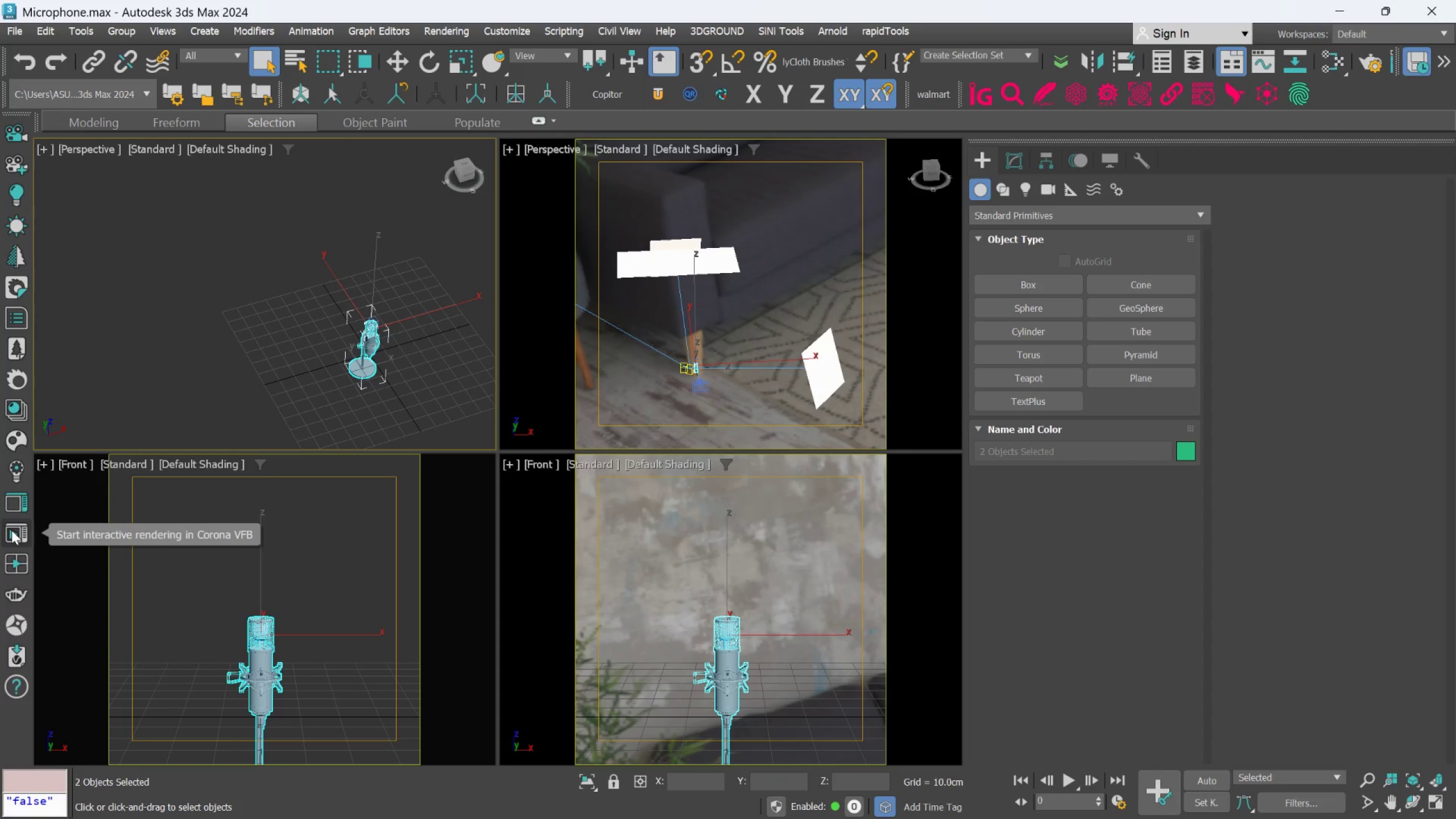 
left_click([11, 533])
 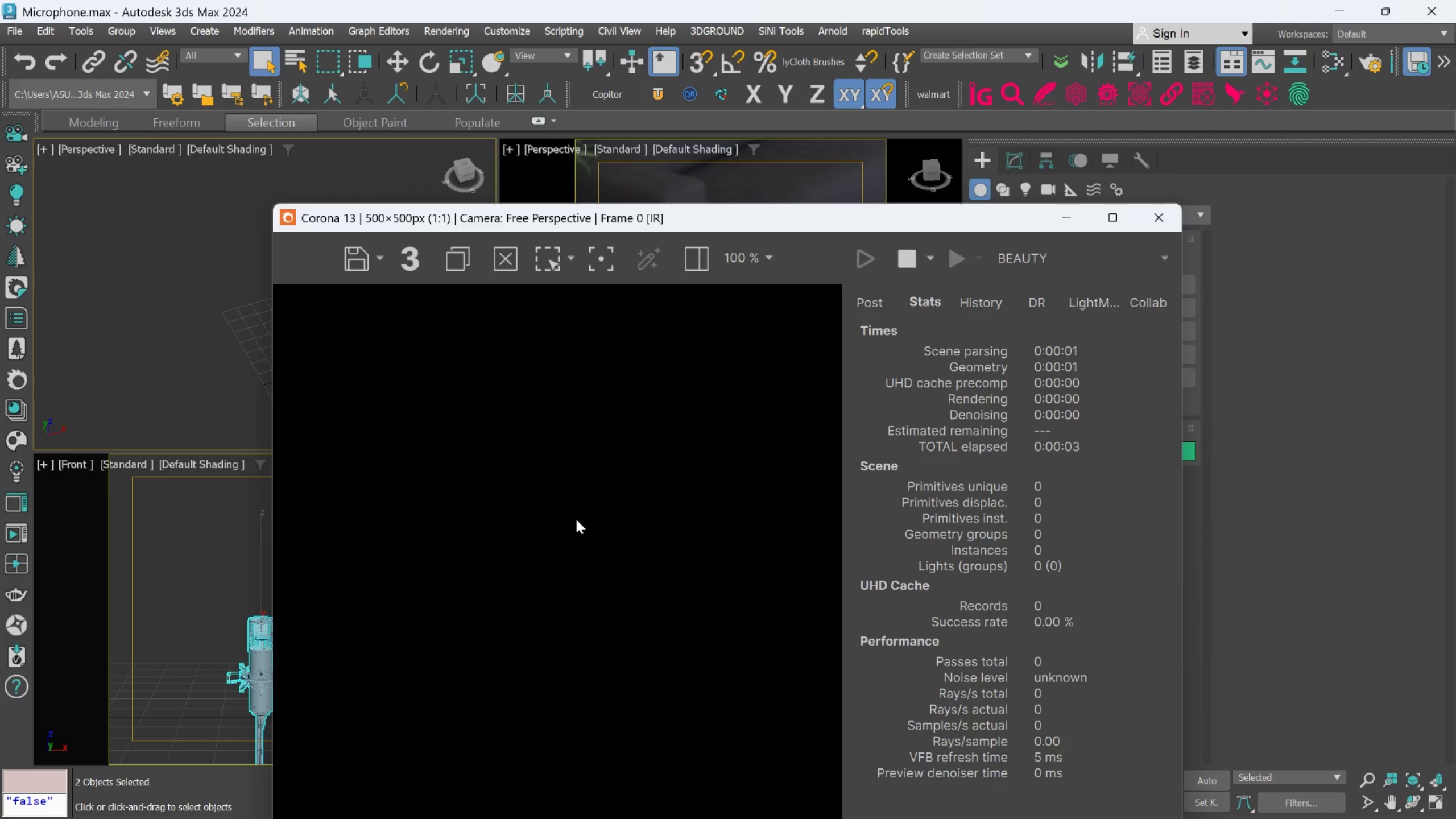 
scroll: coordinate [576, 519], scroll_direction: down, amount: 1.0
 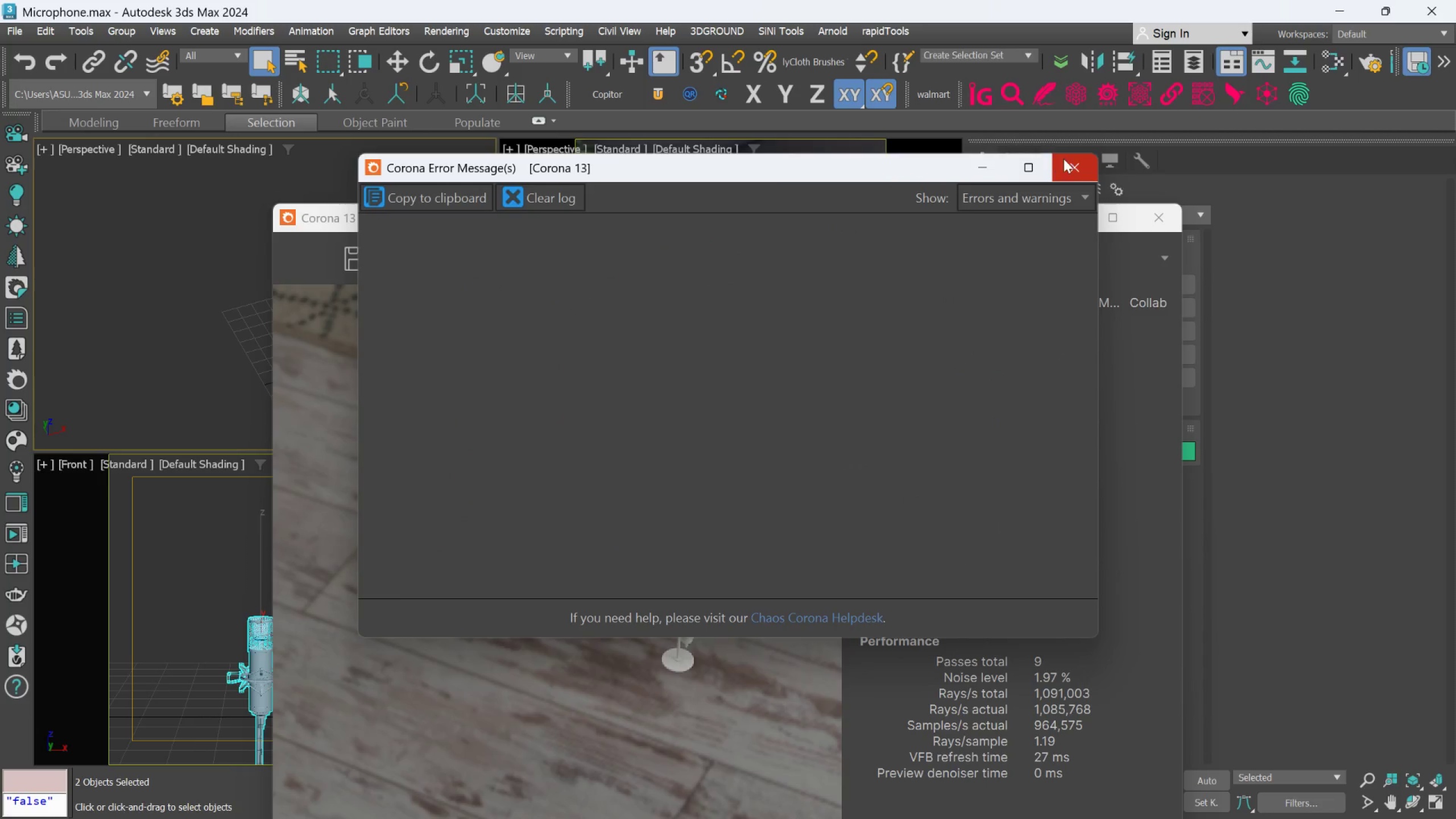 
left_click([1065, 164])
 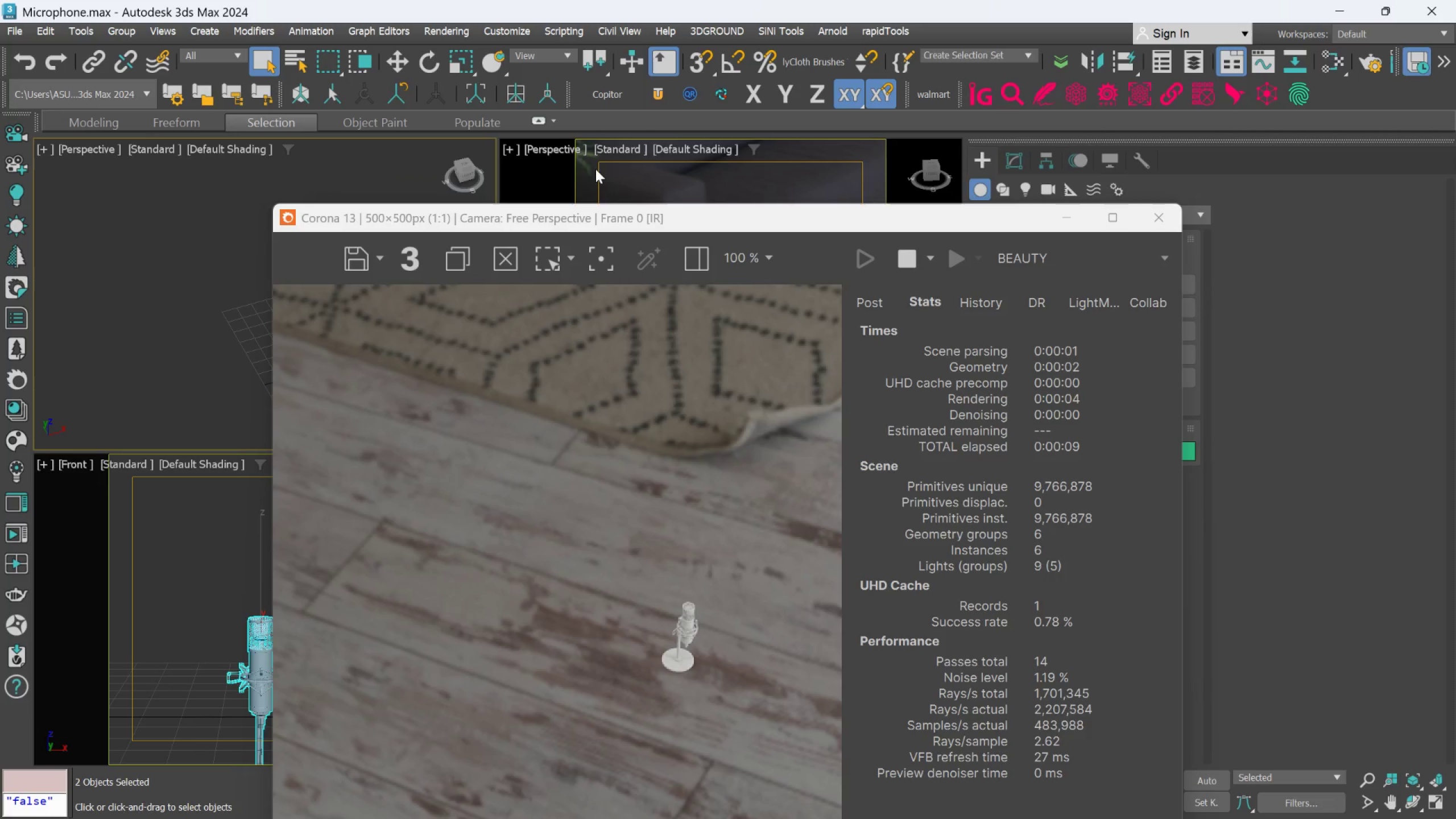 
left_click([553, 148])
 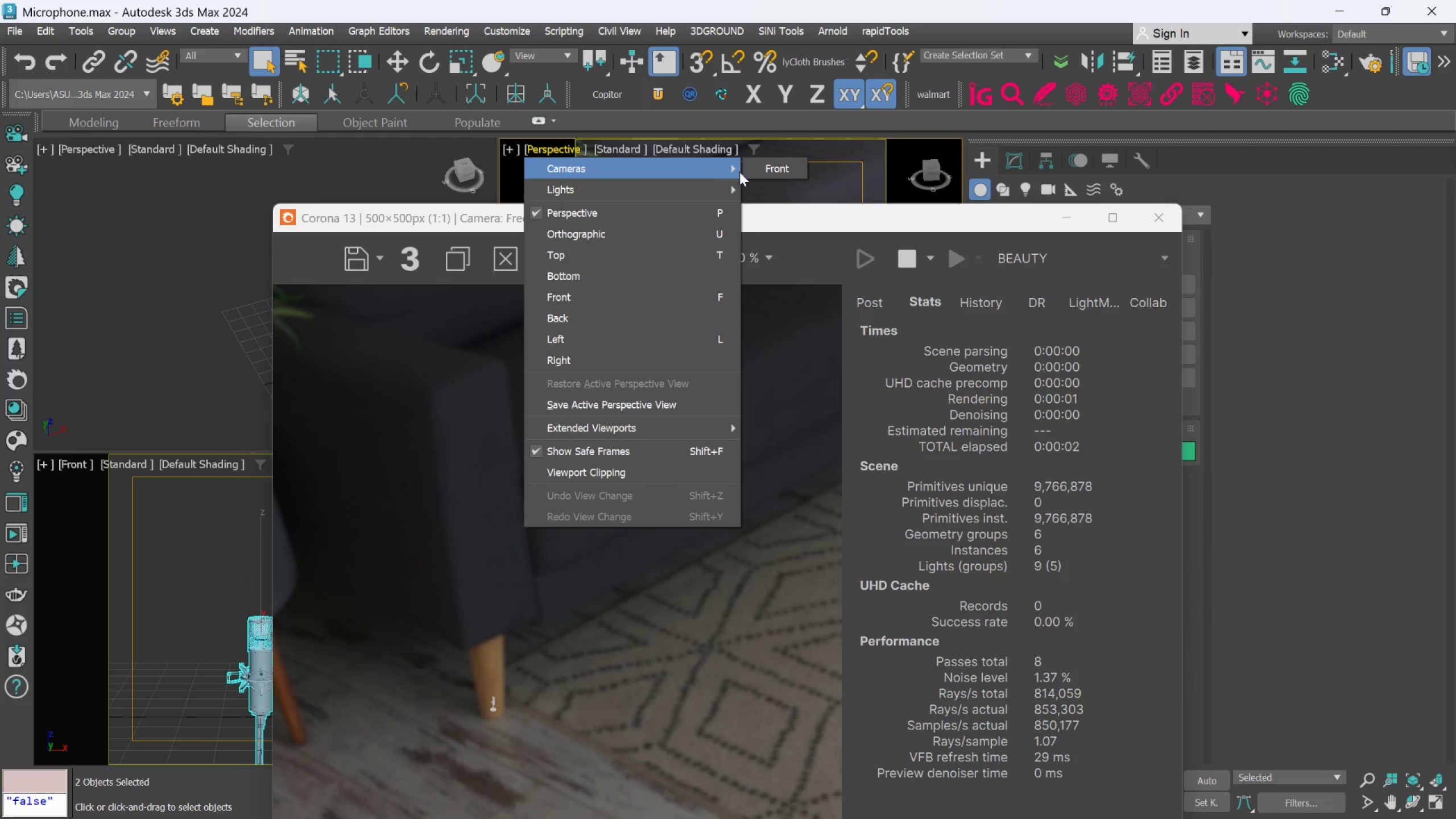 
left_click([765, 173])
 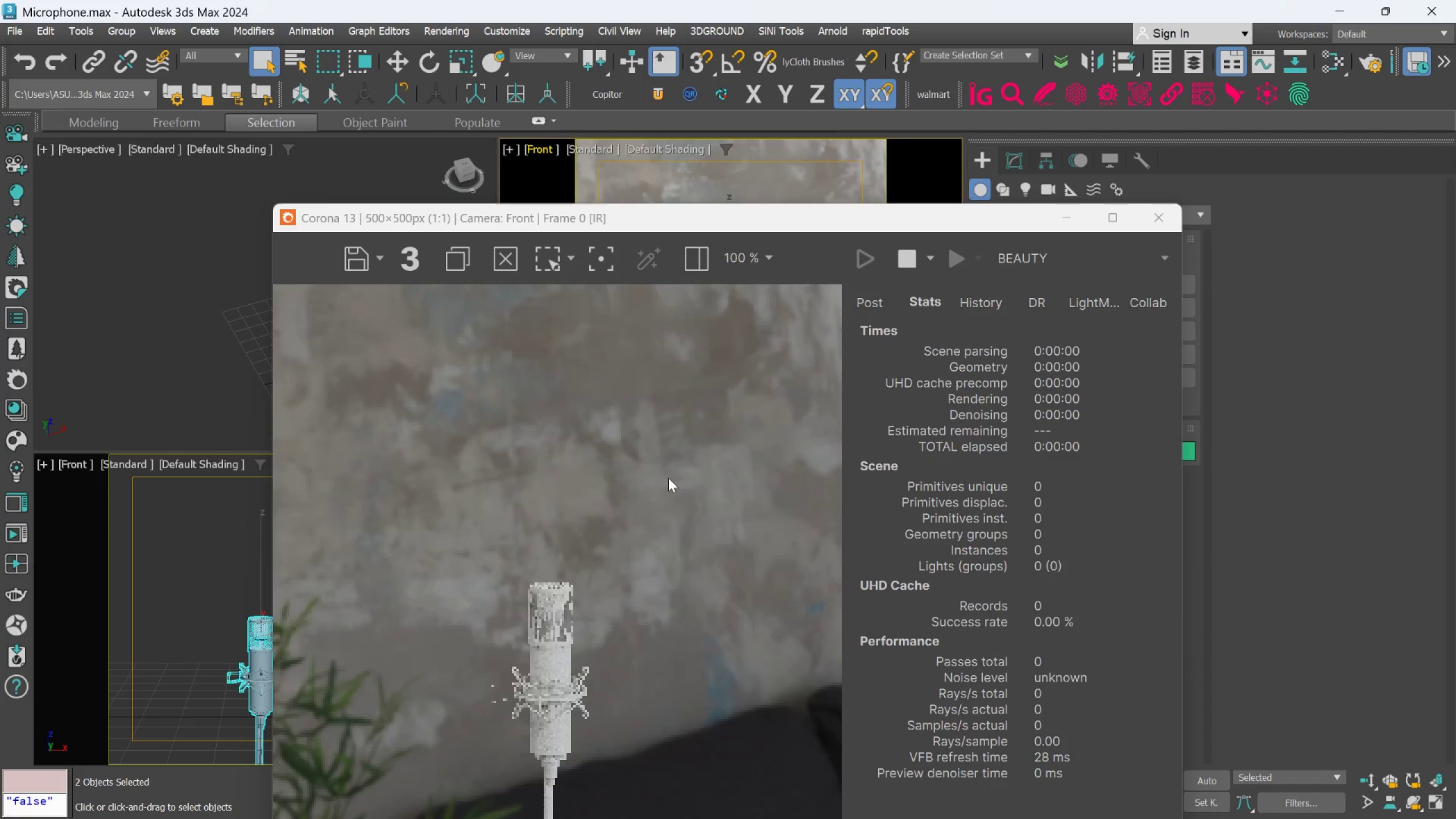 
scroll: coordinate [667, 483], scroll_direction: down, amount: 3.0
 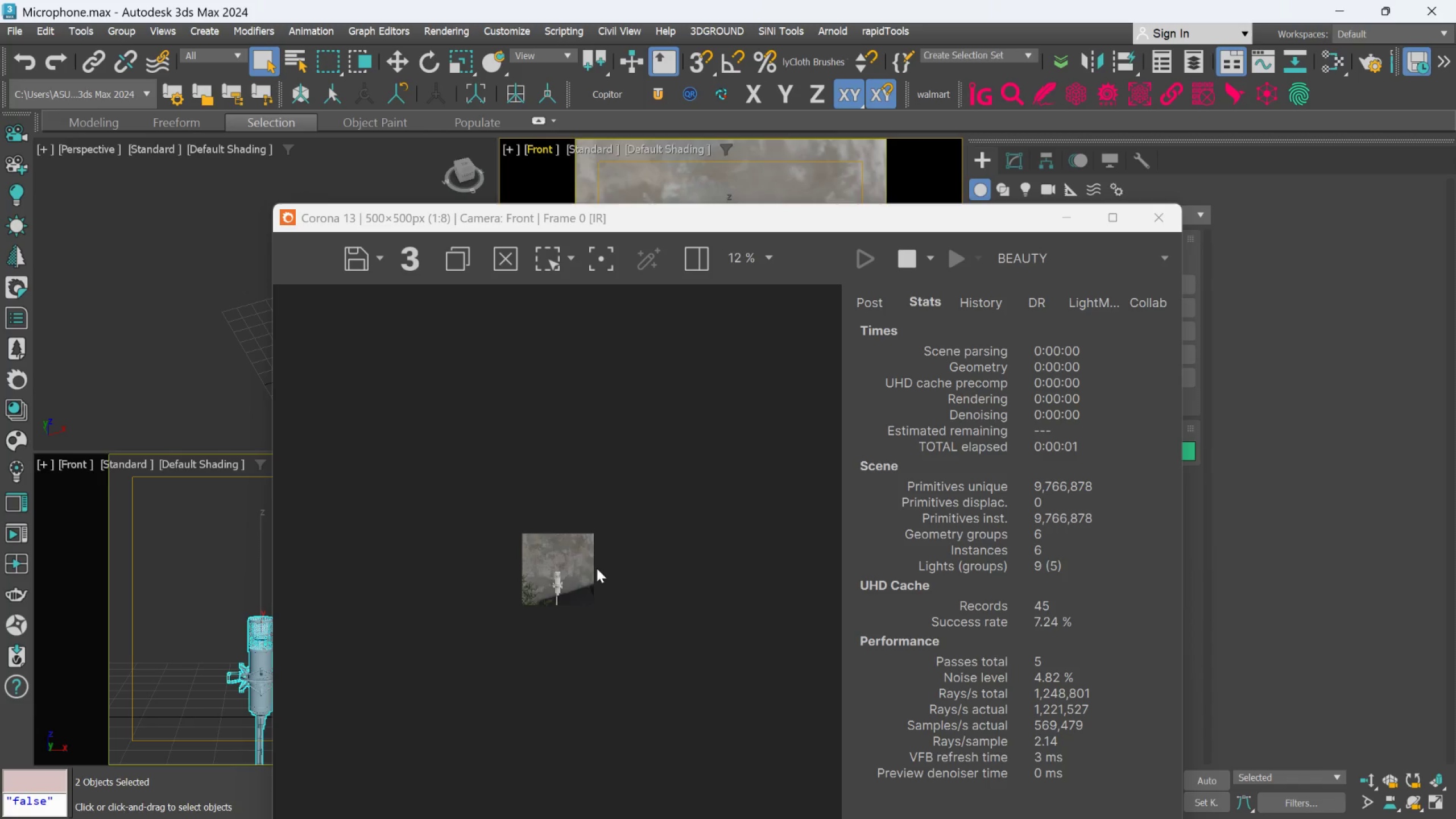 
scroll: coordinate [569, 597], scroll_direction: up, amount: 4.0
 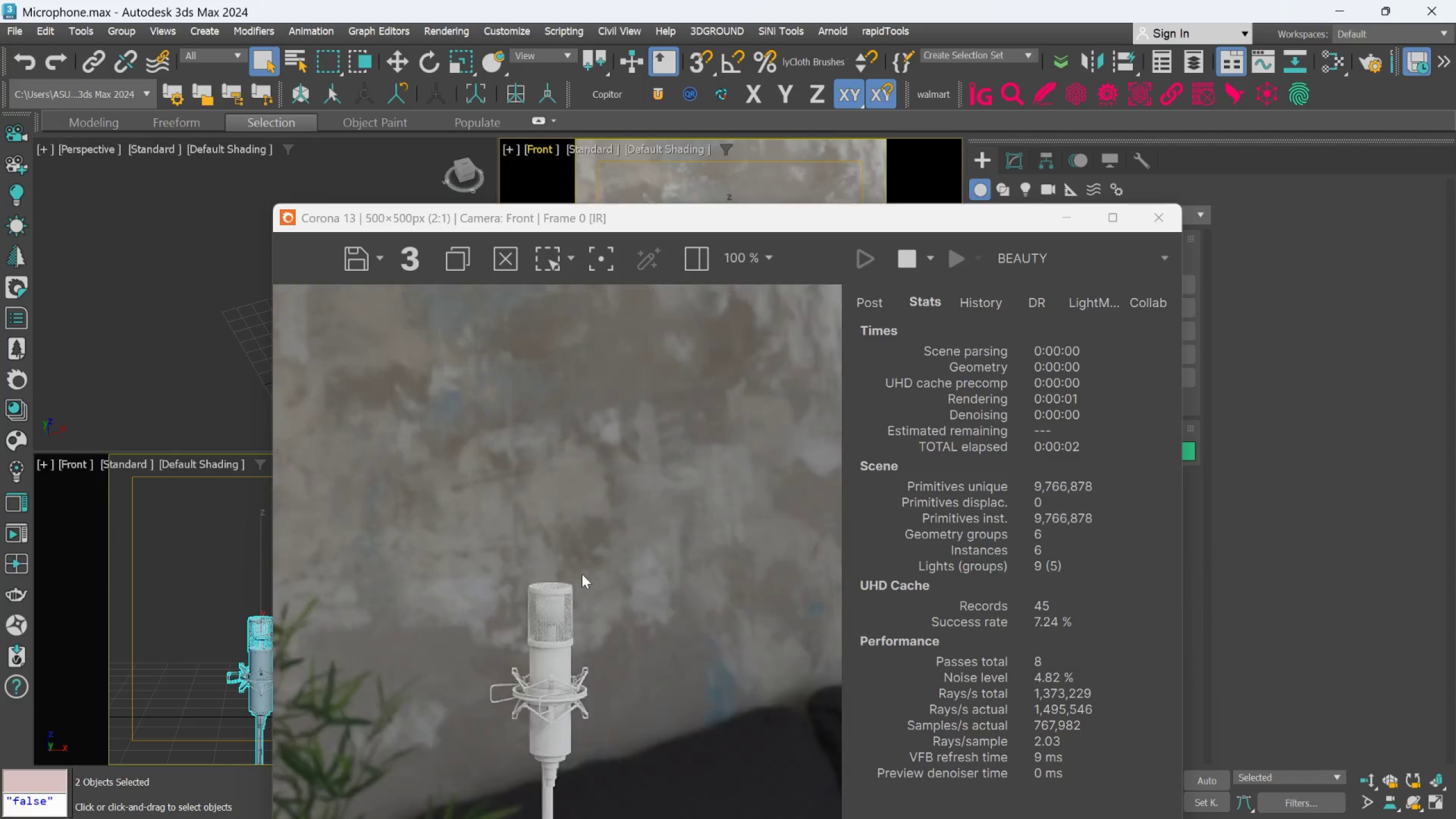 
scroll: coordinate [582, 574], scroll_direction: down, amount: 2.0
 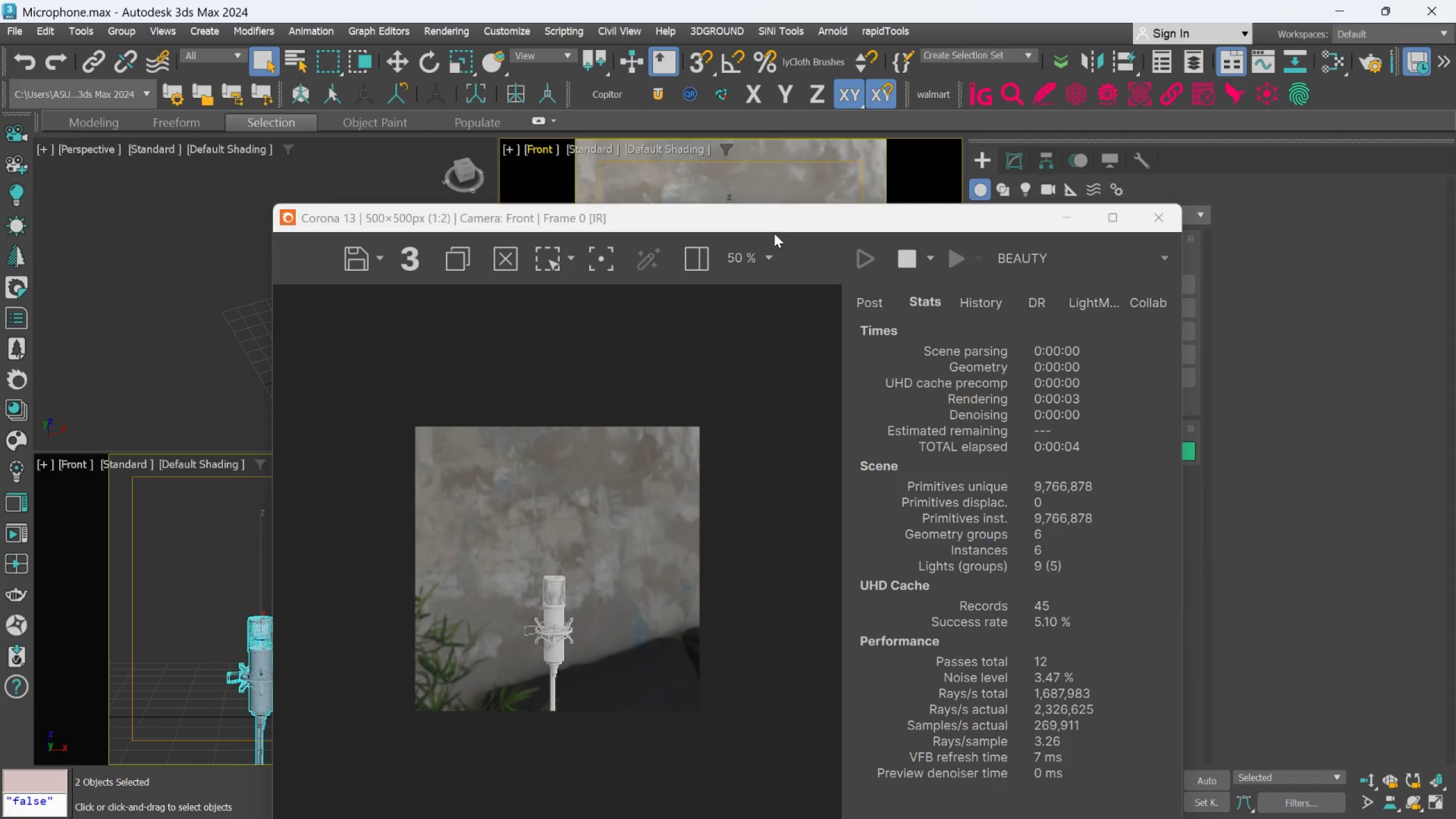 
left_click_drag(start_coordinate=[769, 219], to_coordinate=[1116, 176])
 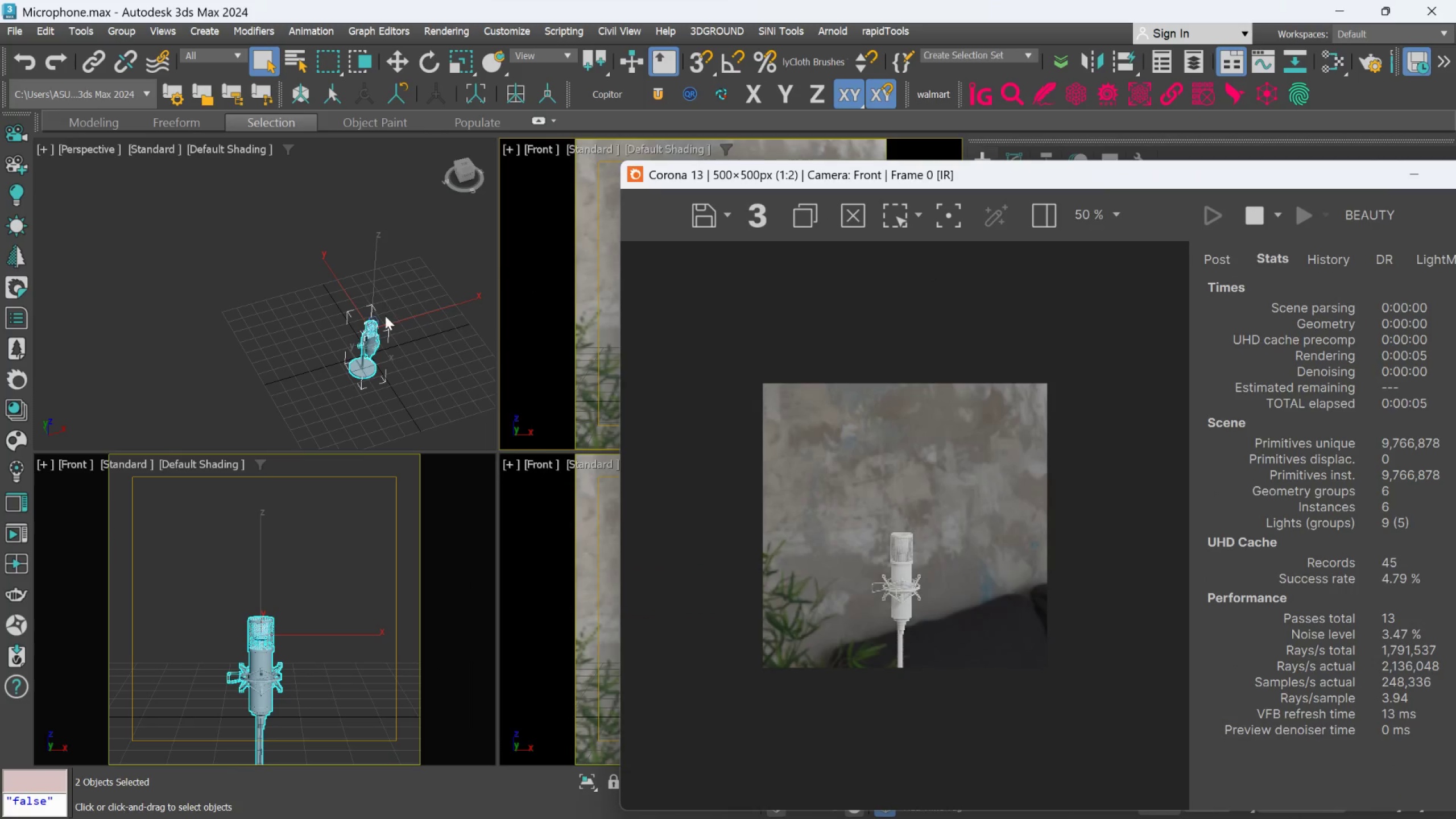 
scroll: coordinate [385, 316], scroll_direction: up, amount: 1.0
 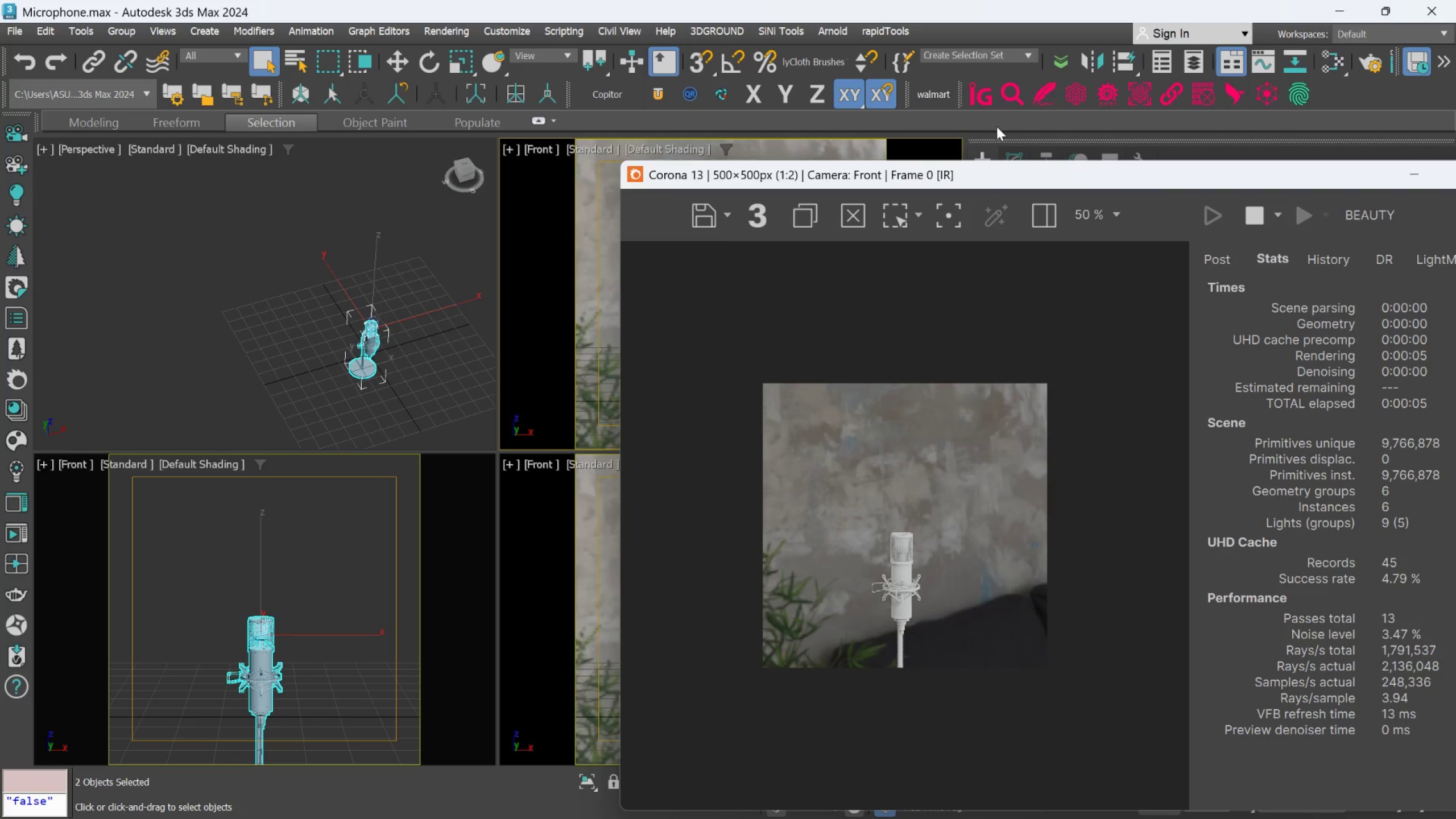 
left_click_drag(start_coordinate=[995, 169], to_coordinate=[847, 272])
 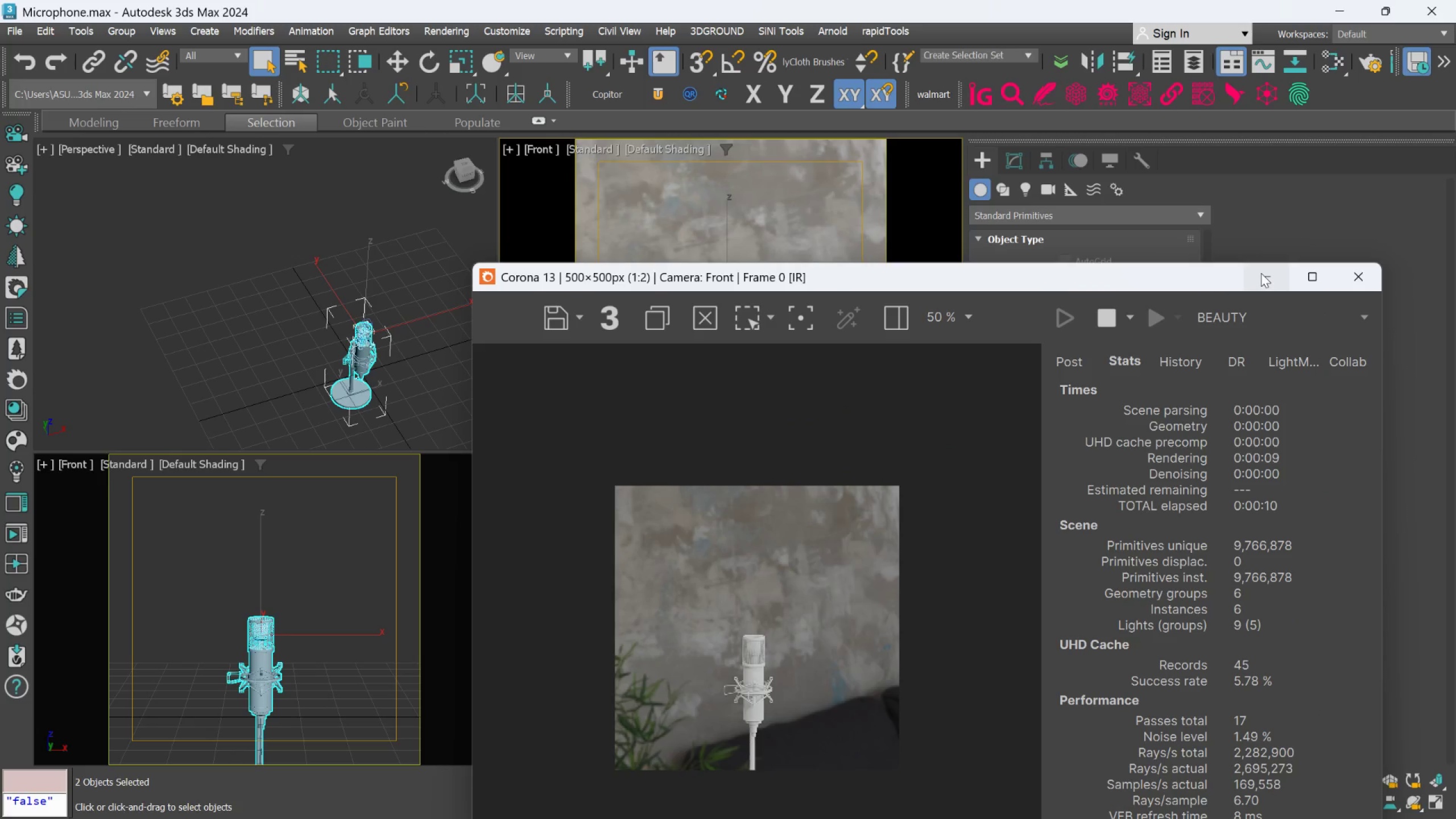 
left_click([1261, 273])
 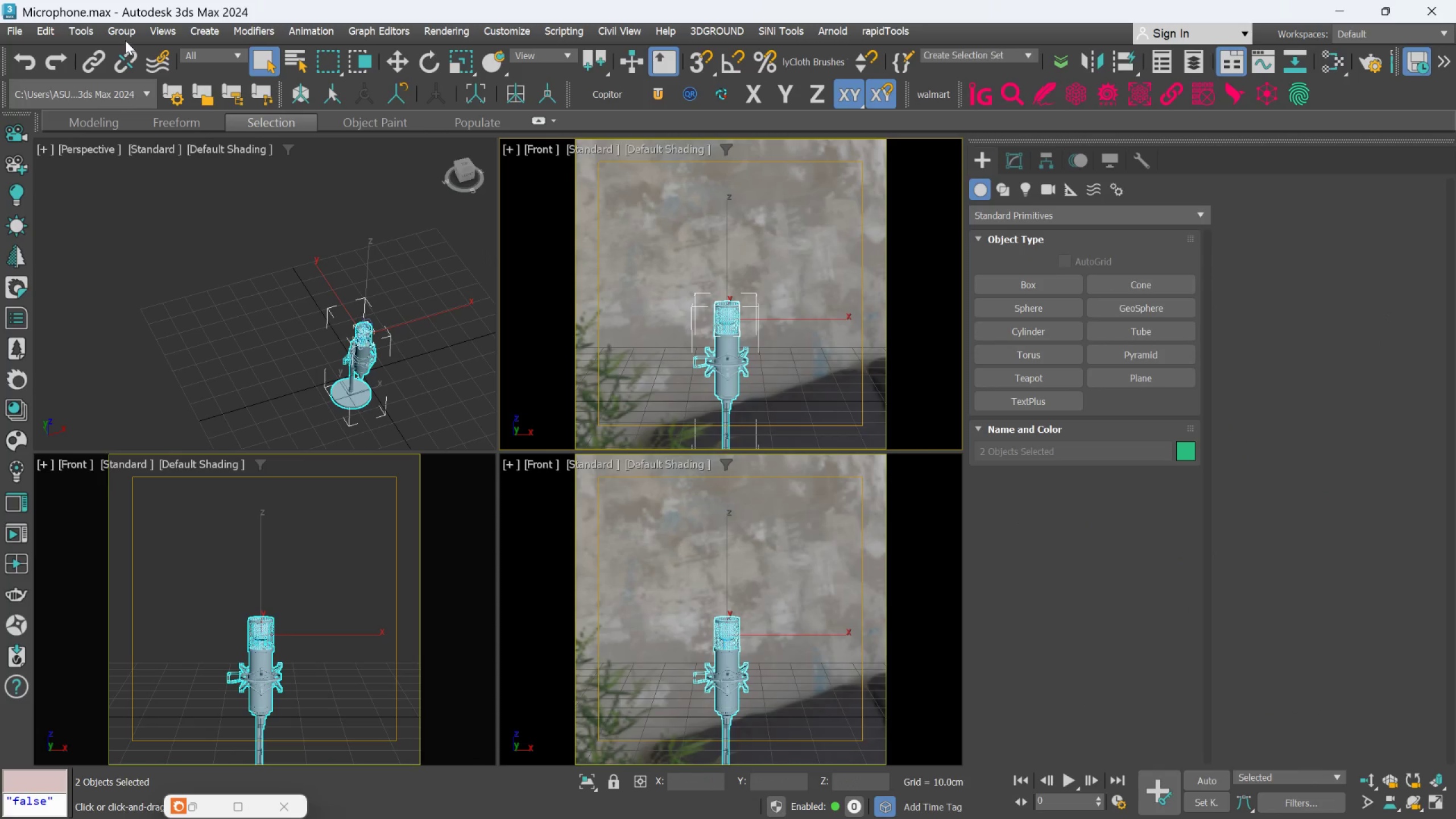 
left_click([124, 30])
 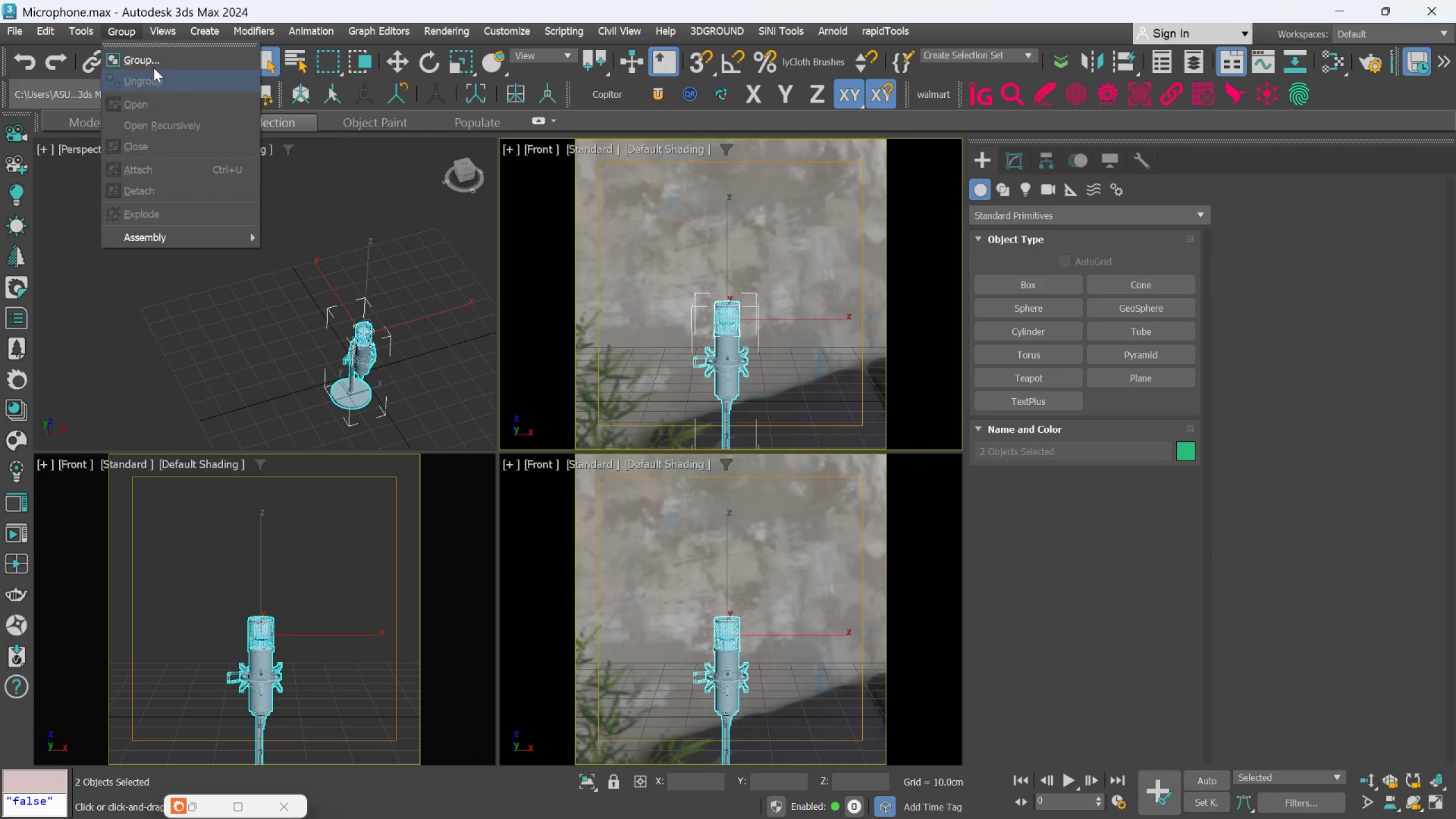 
left_click([154, 60])
 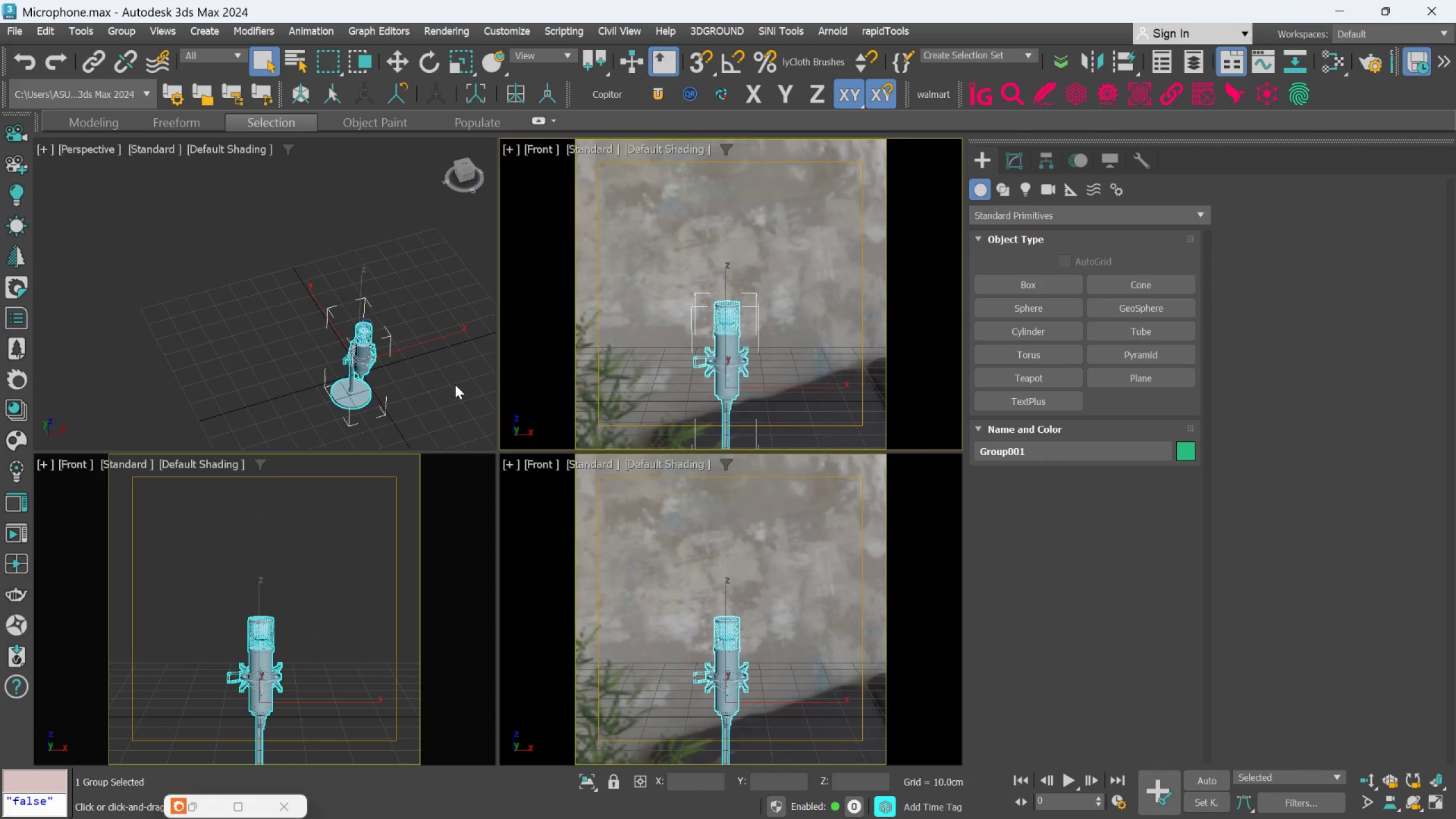 
scroll: coordinate [431, 378], scroll_direction: up, amount: 2.0
 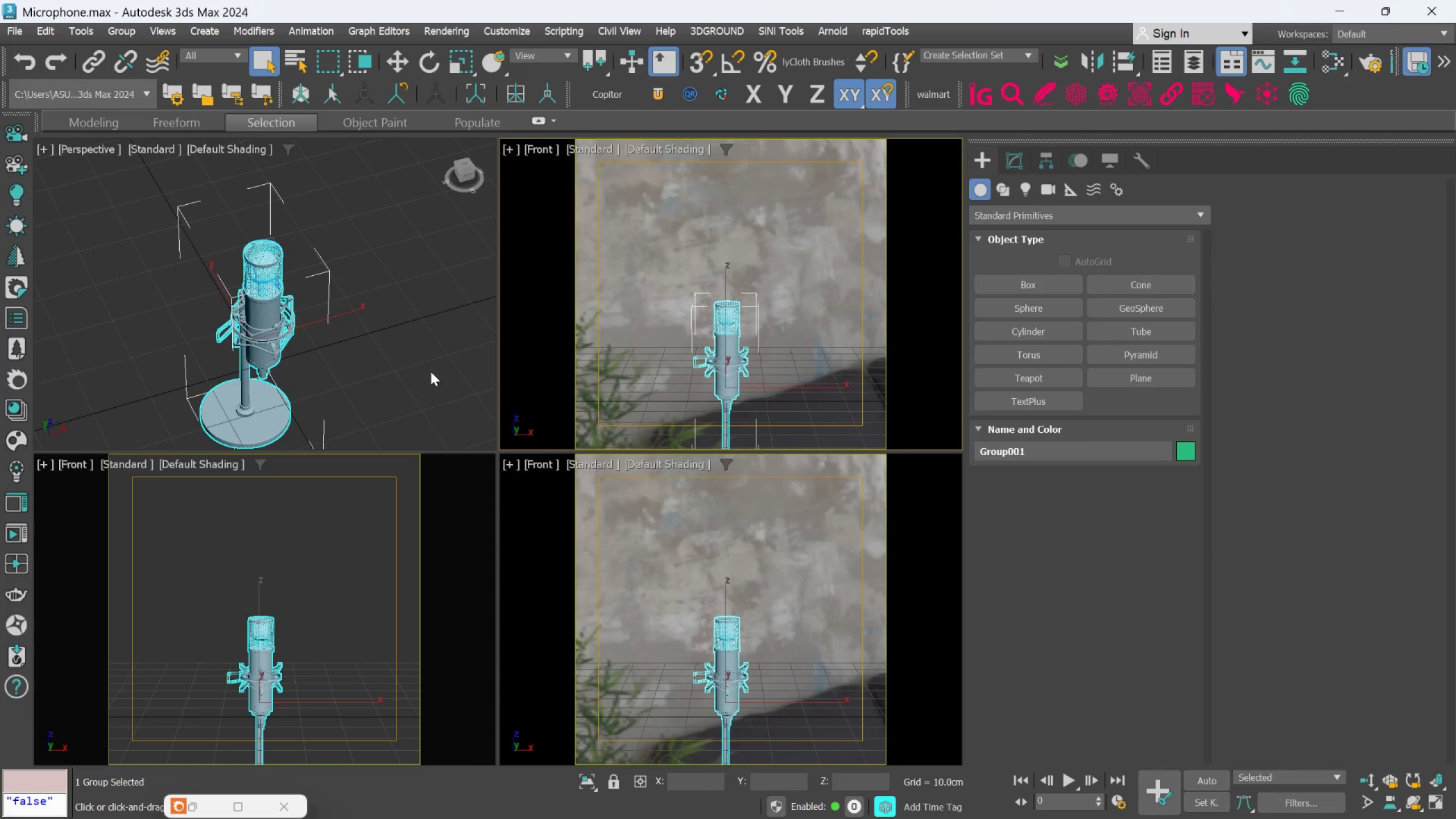 
left_click([431, 371])
 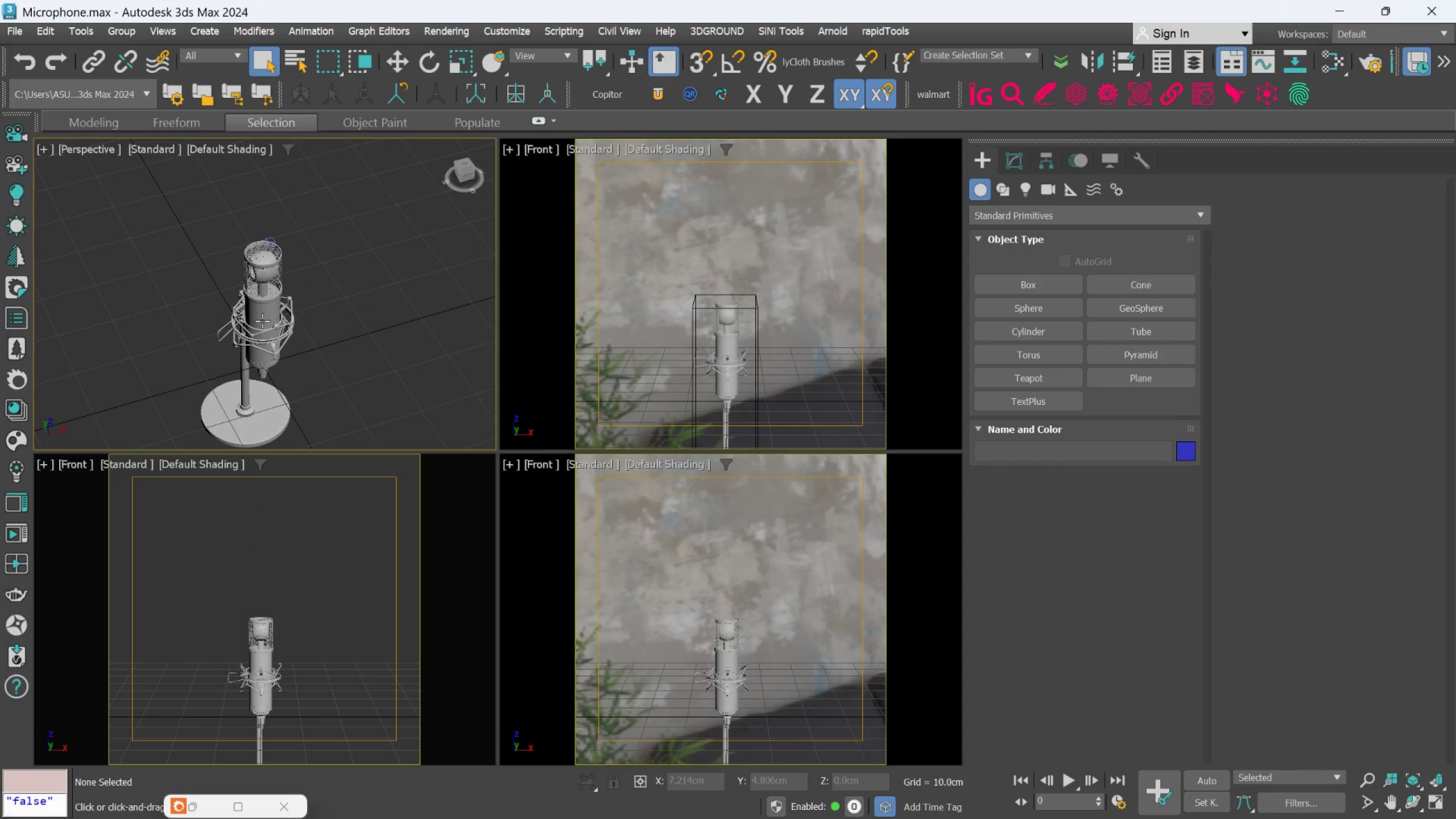 
left_click([262, 320])
 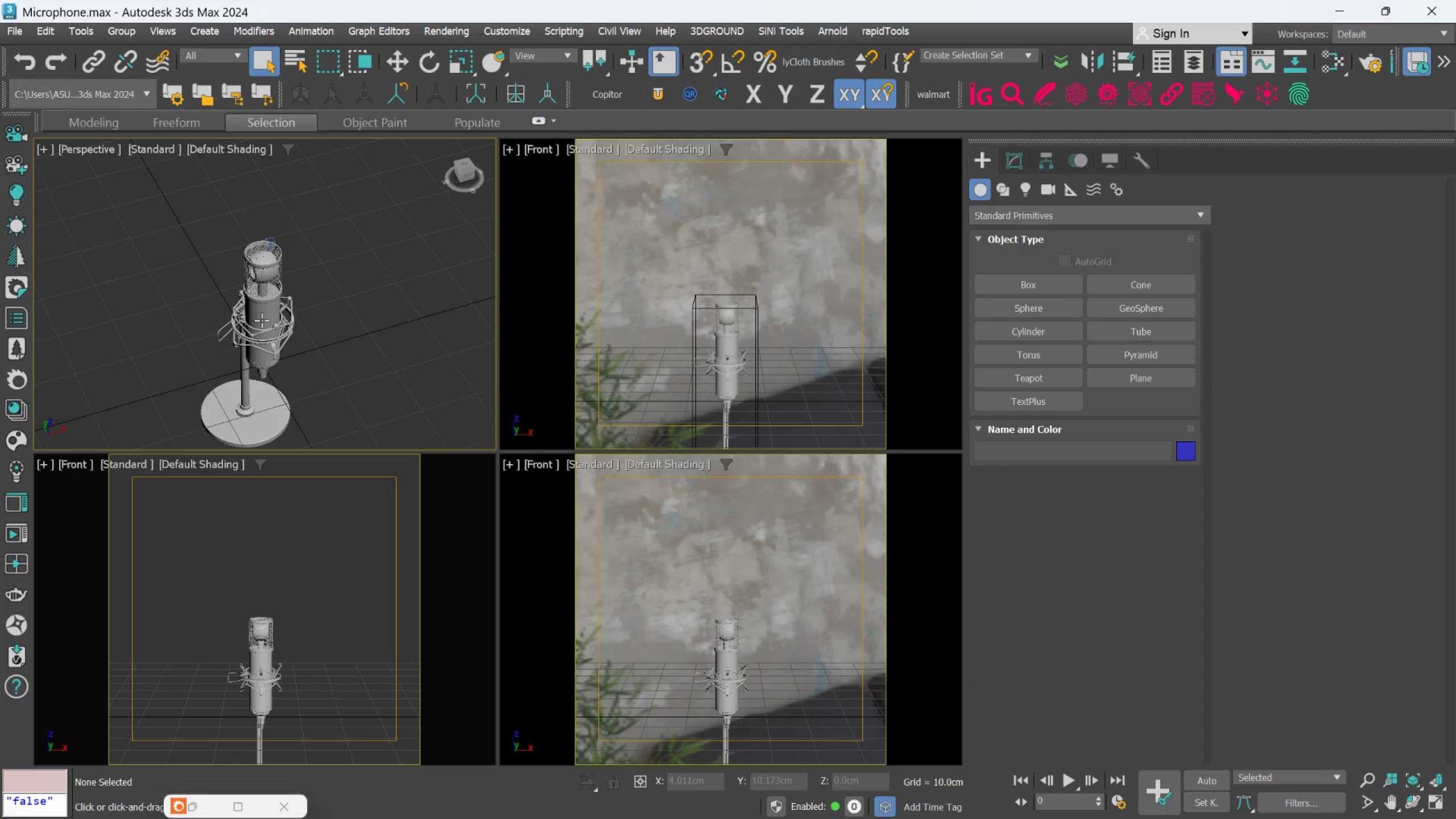 
scroll: coordinate [262, 320], scroll_direction: down, amount: 2.0
 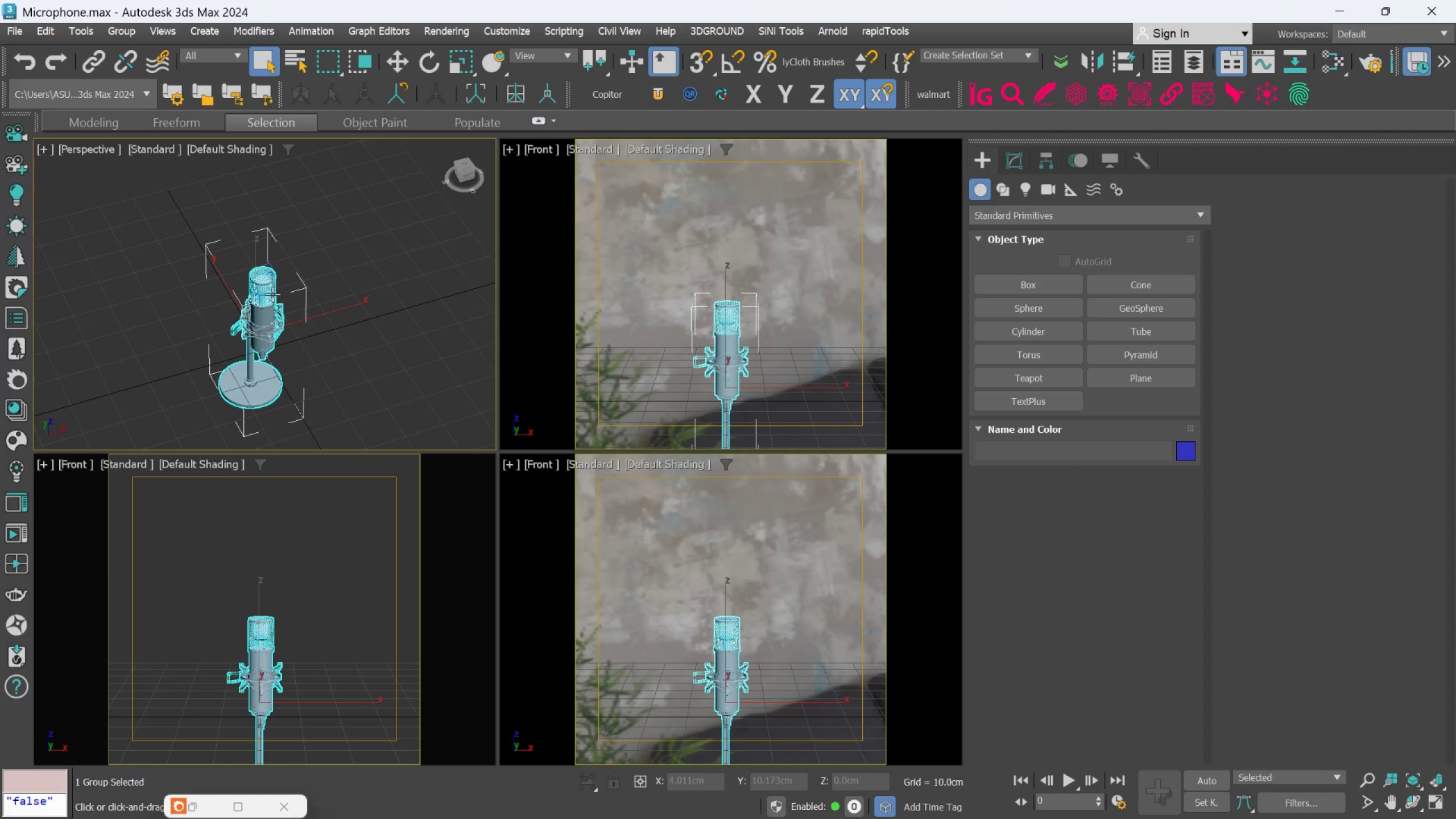 
key(F10)
 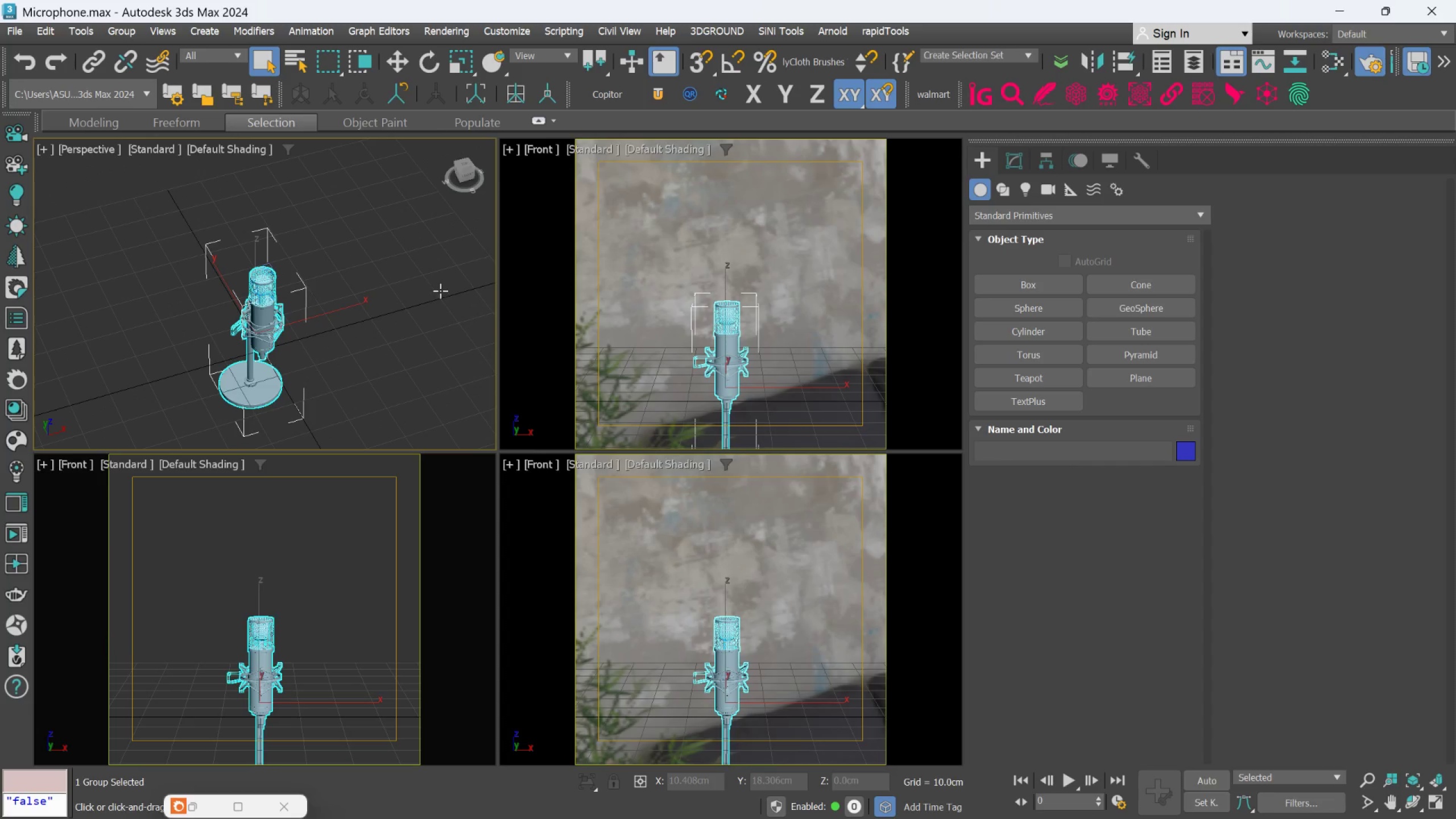 
scroll: coordinate [441, 293], scroll_direction: down, amount: 3.0
 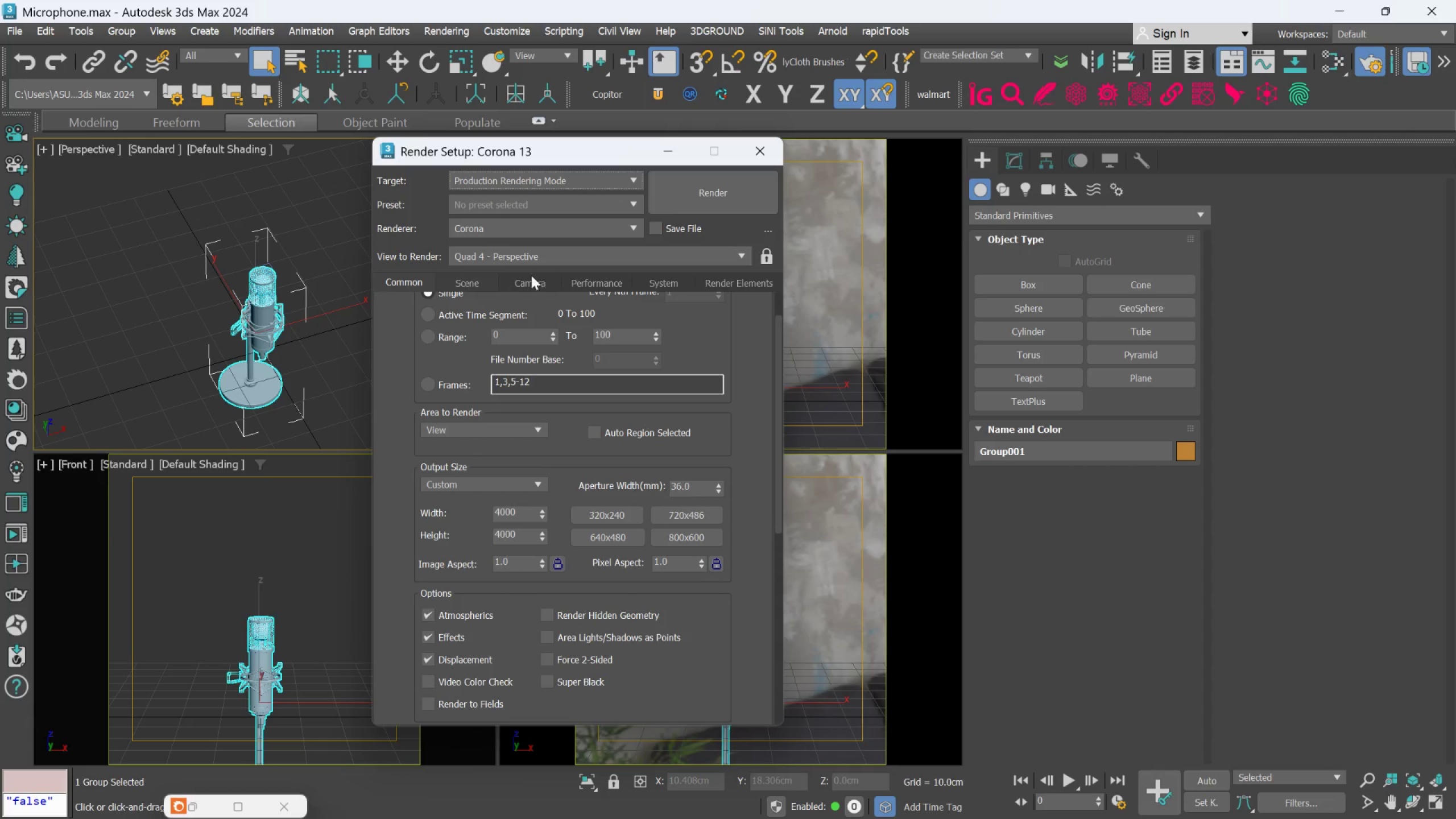 
left_click([630, 264])
 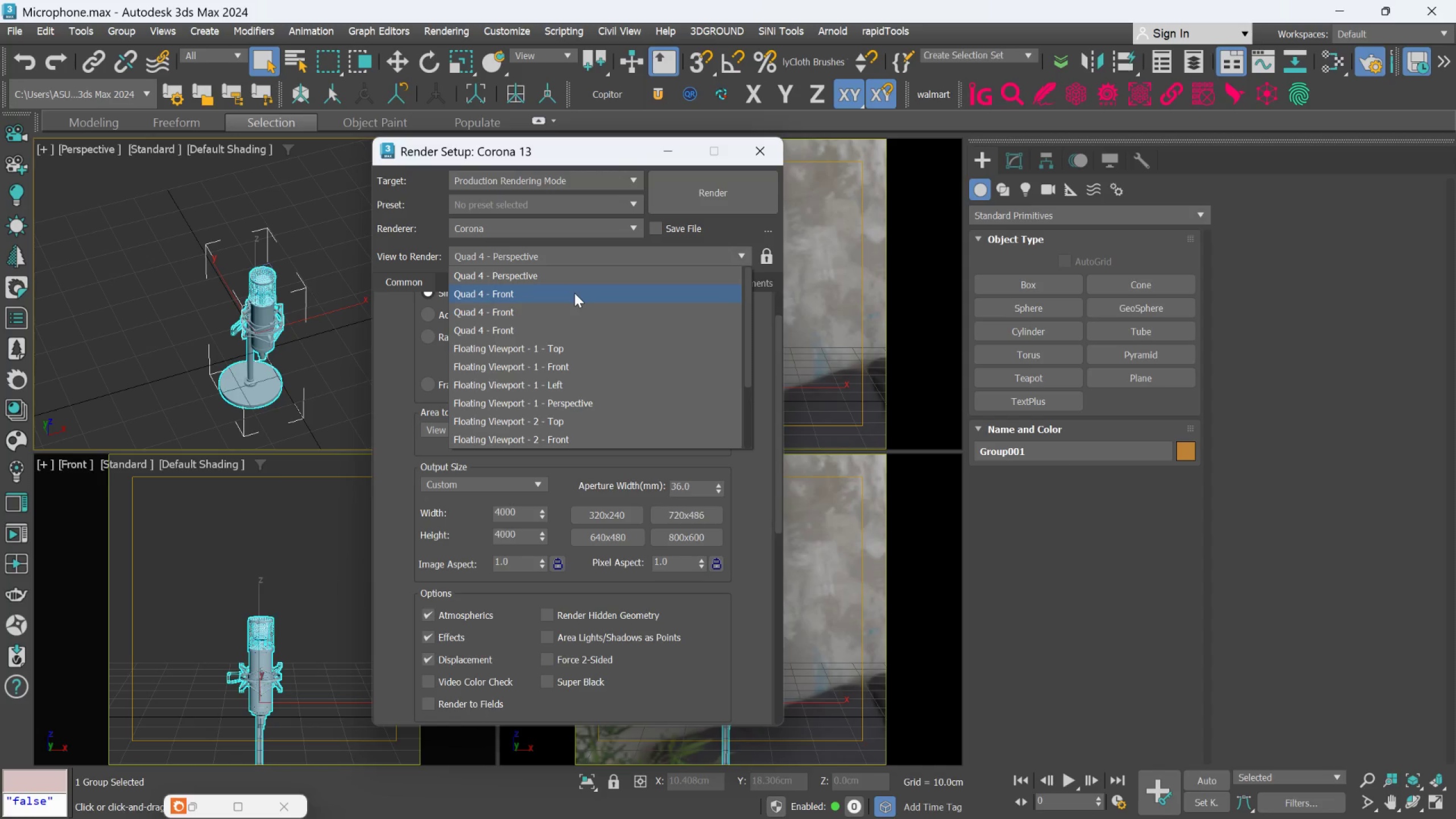 
left_click([574, 293])
 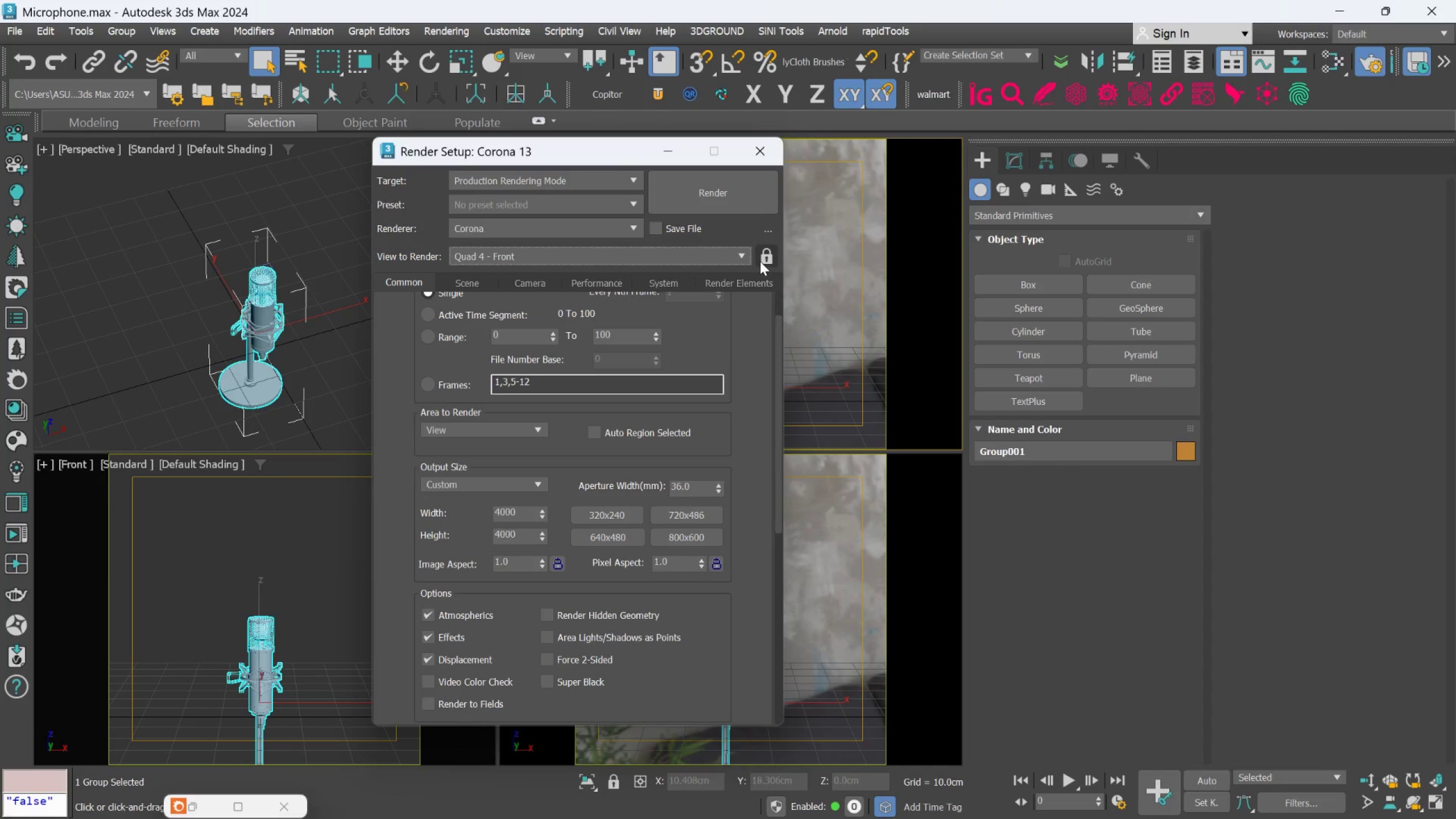 
left_click([760, 261])
 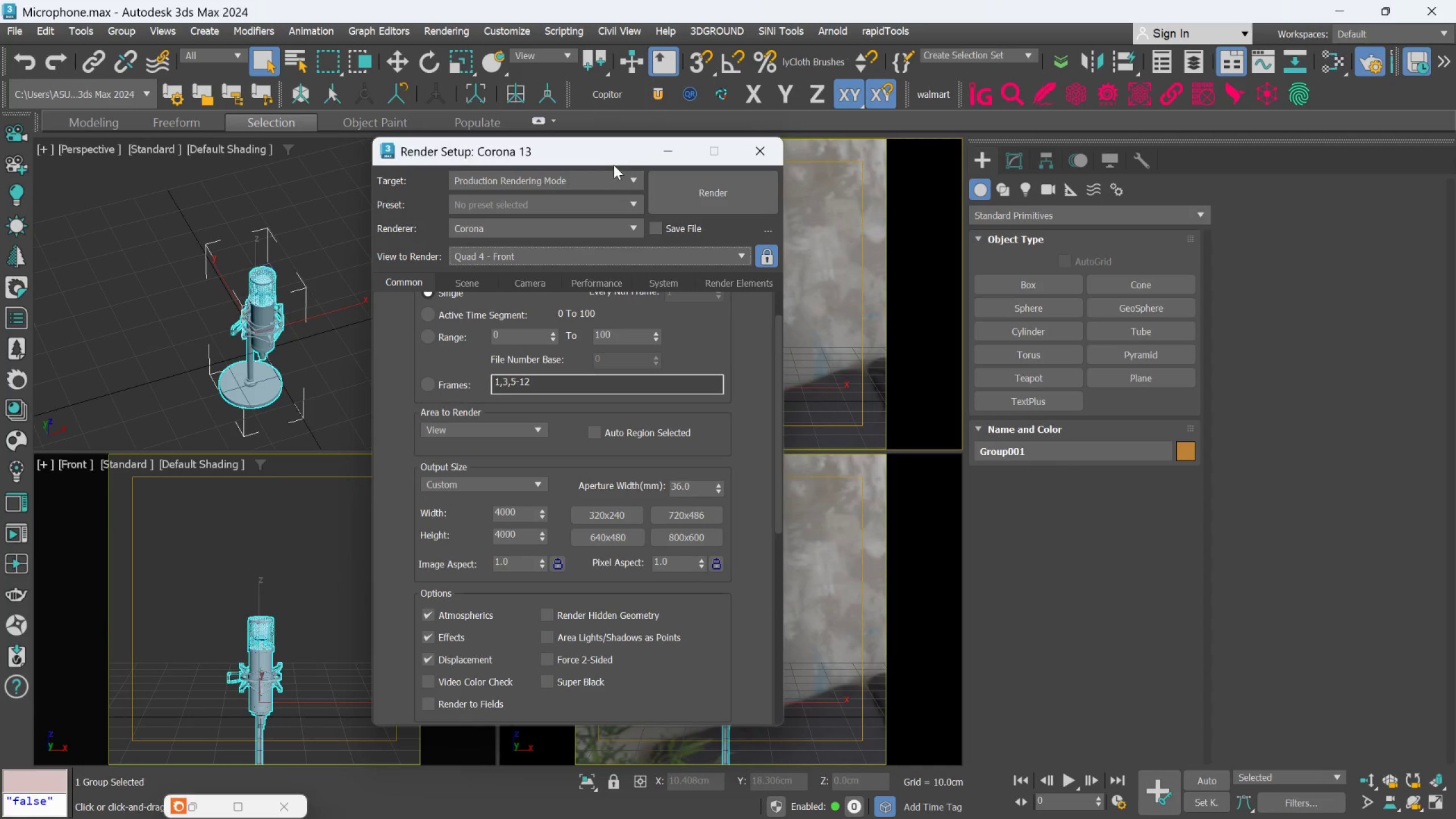 
left_click_drag(start_coordinate=[611, 156], to_coordinate=[1096, 180])
 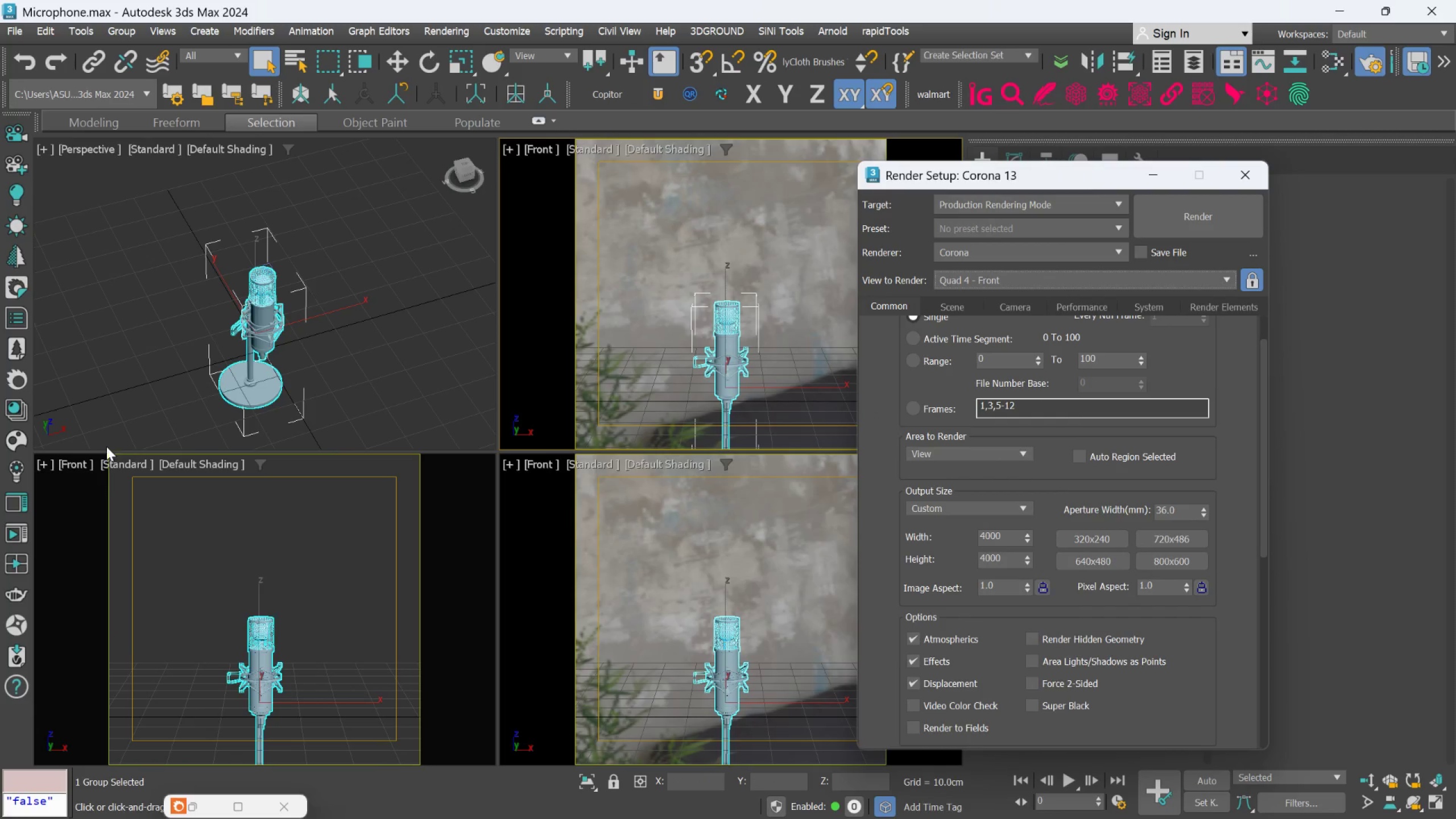 
scroll: coordinate [243, 328], scroll_direction: down, amount: 2.0
 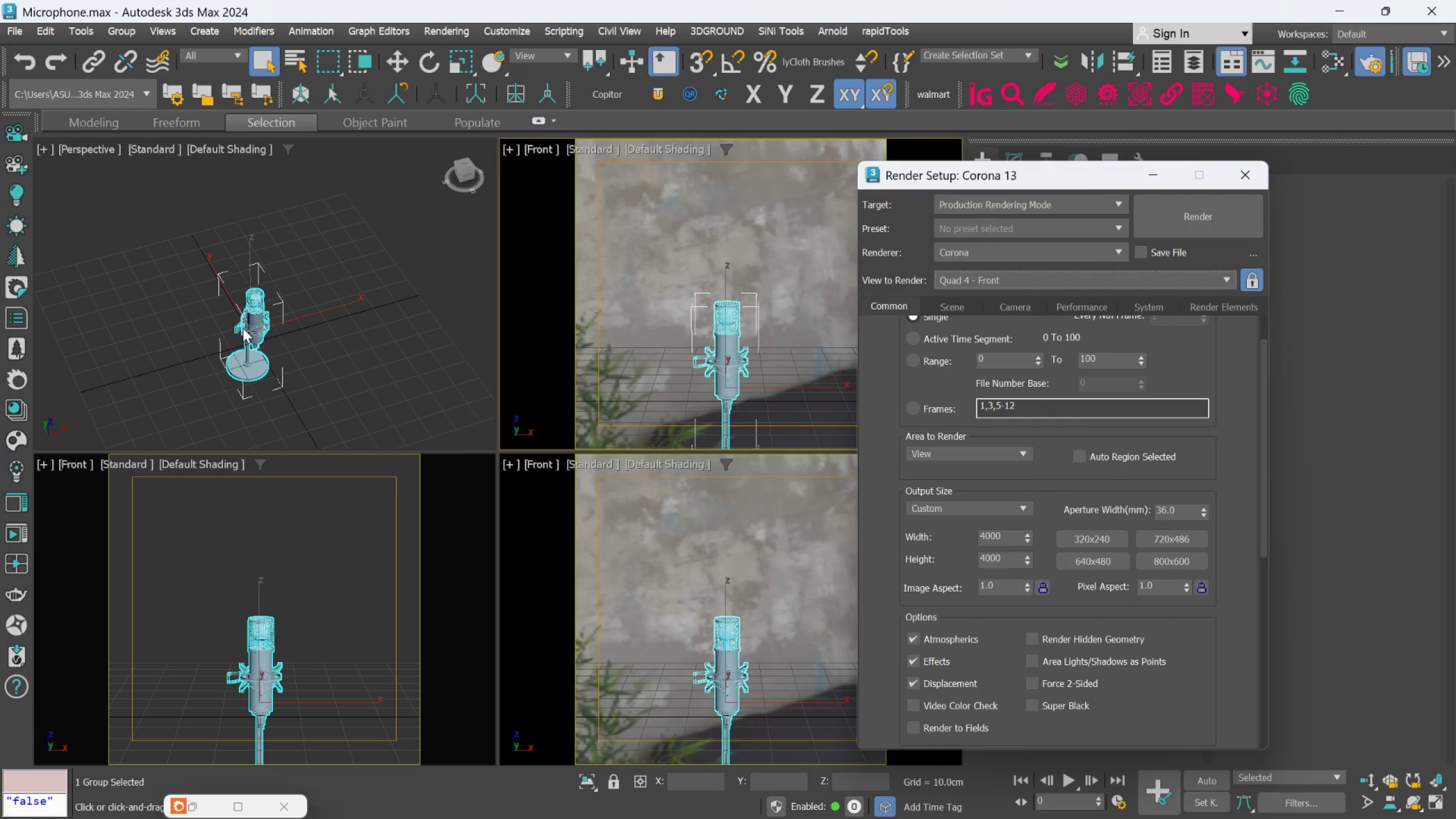 
scroll: coordinate [243, 328], scroll_direction: up, amount: 1.0
 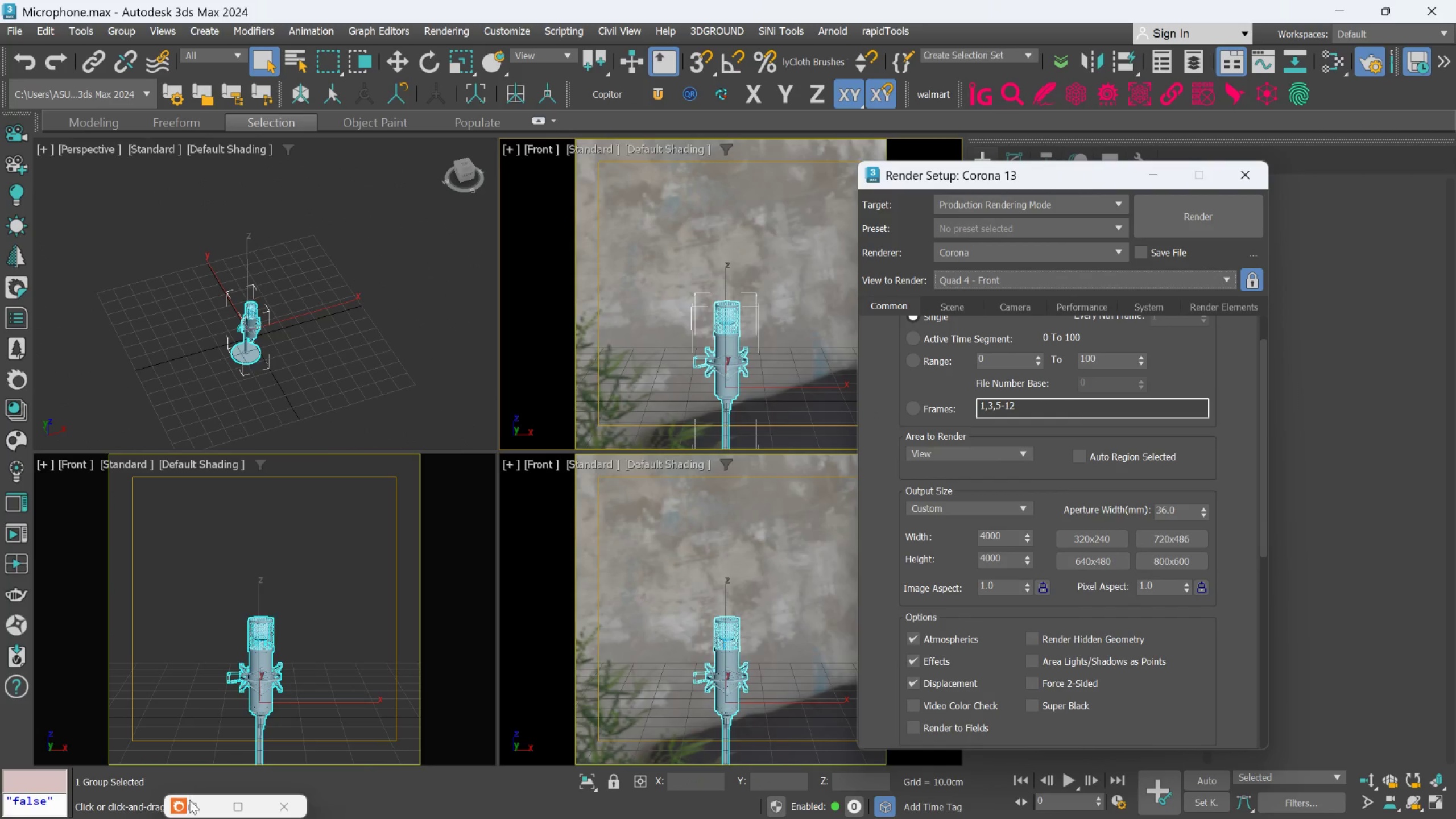 
left_click([190, 801])
 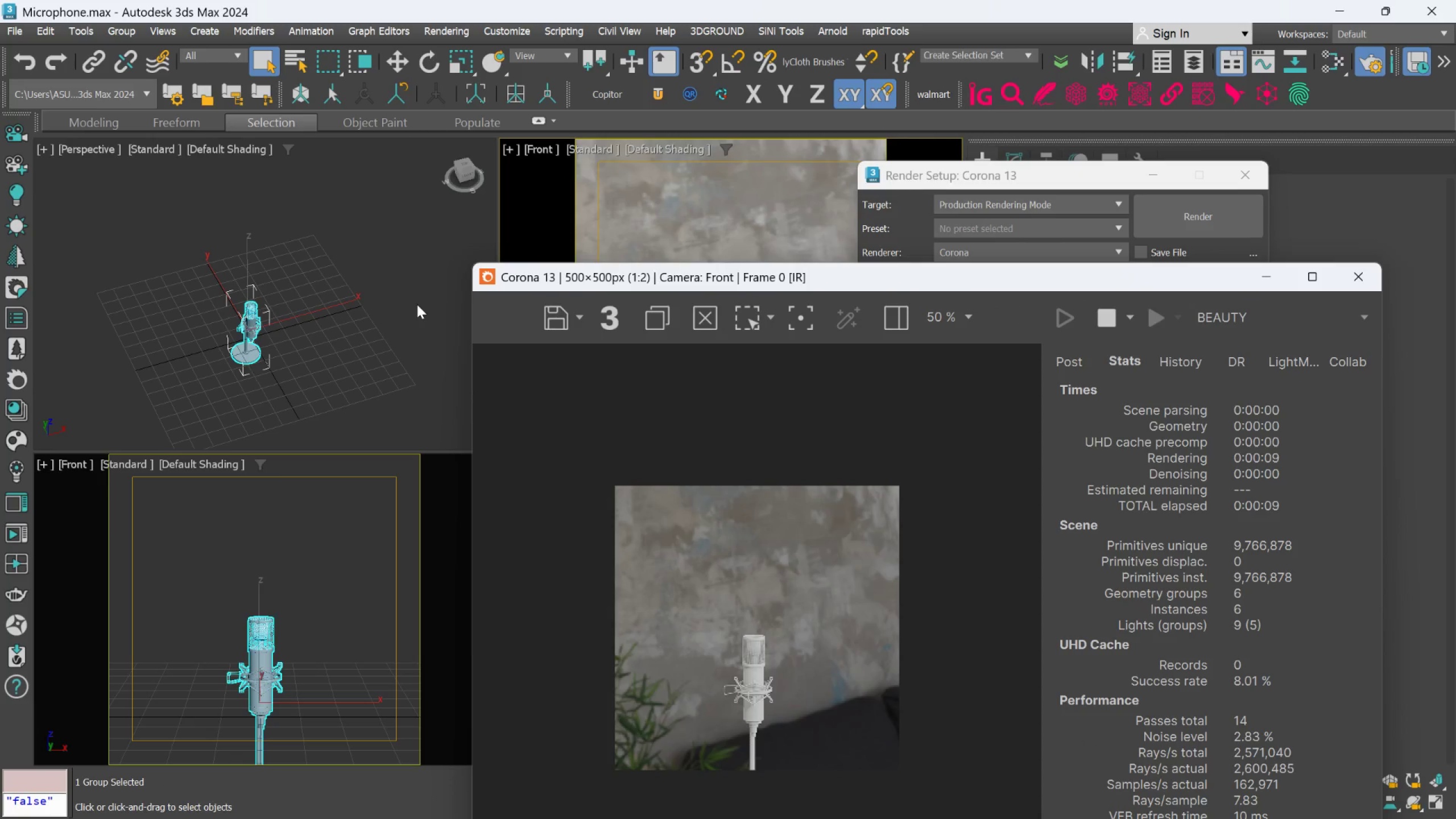 
scroll: coordinate [261, 344], scroll_direction: up, amount: 8.0
 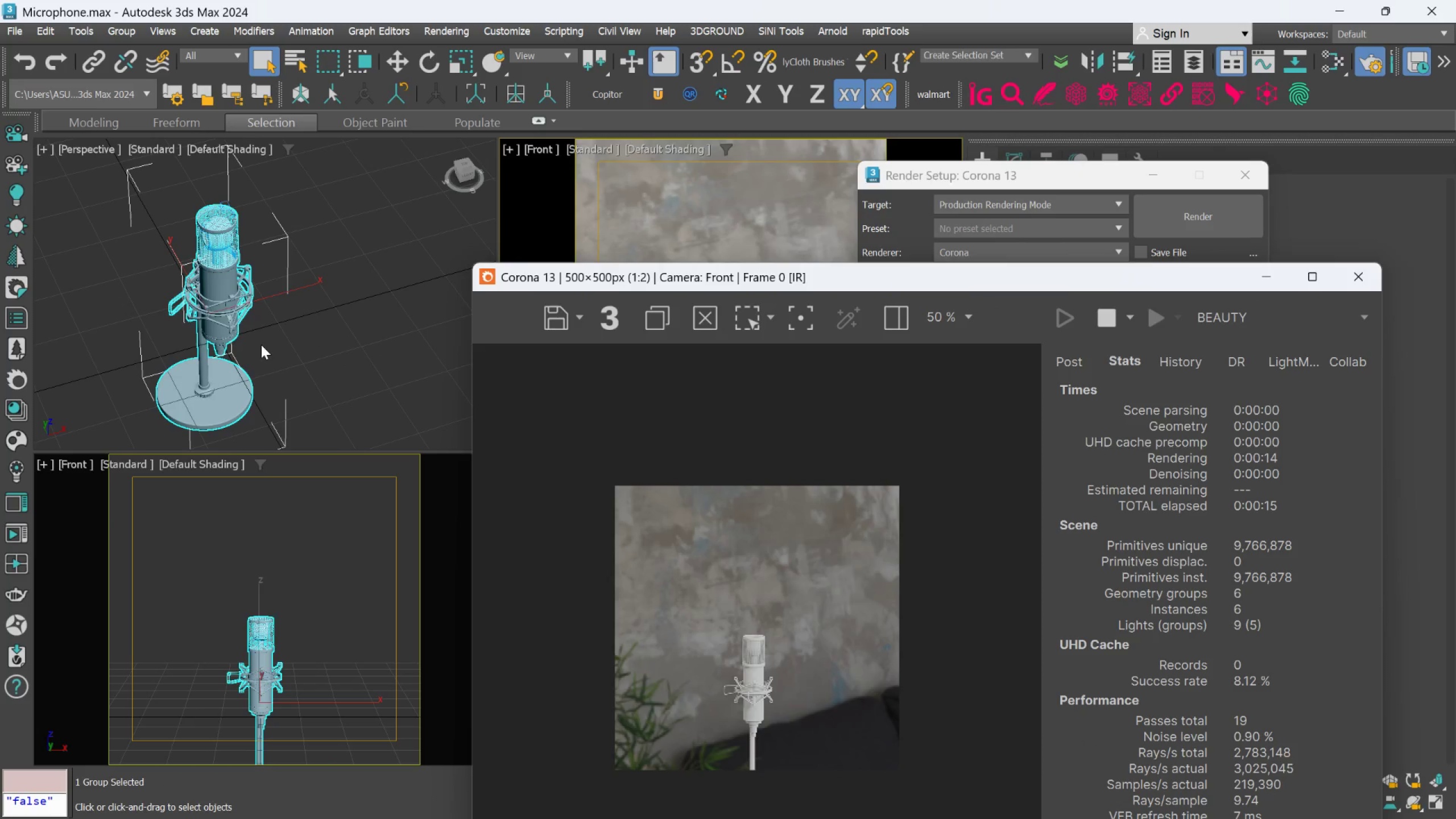 
key(W)
 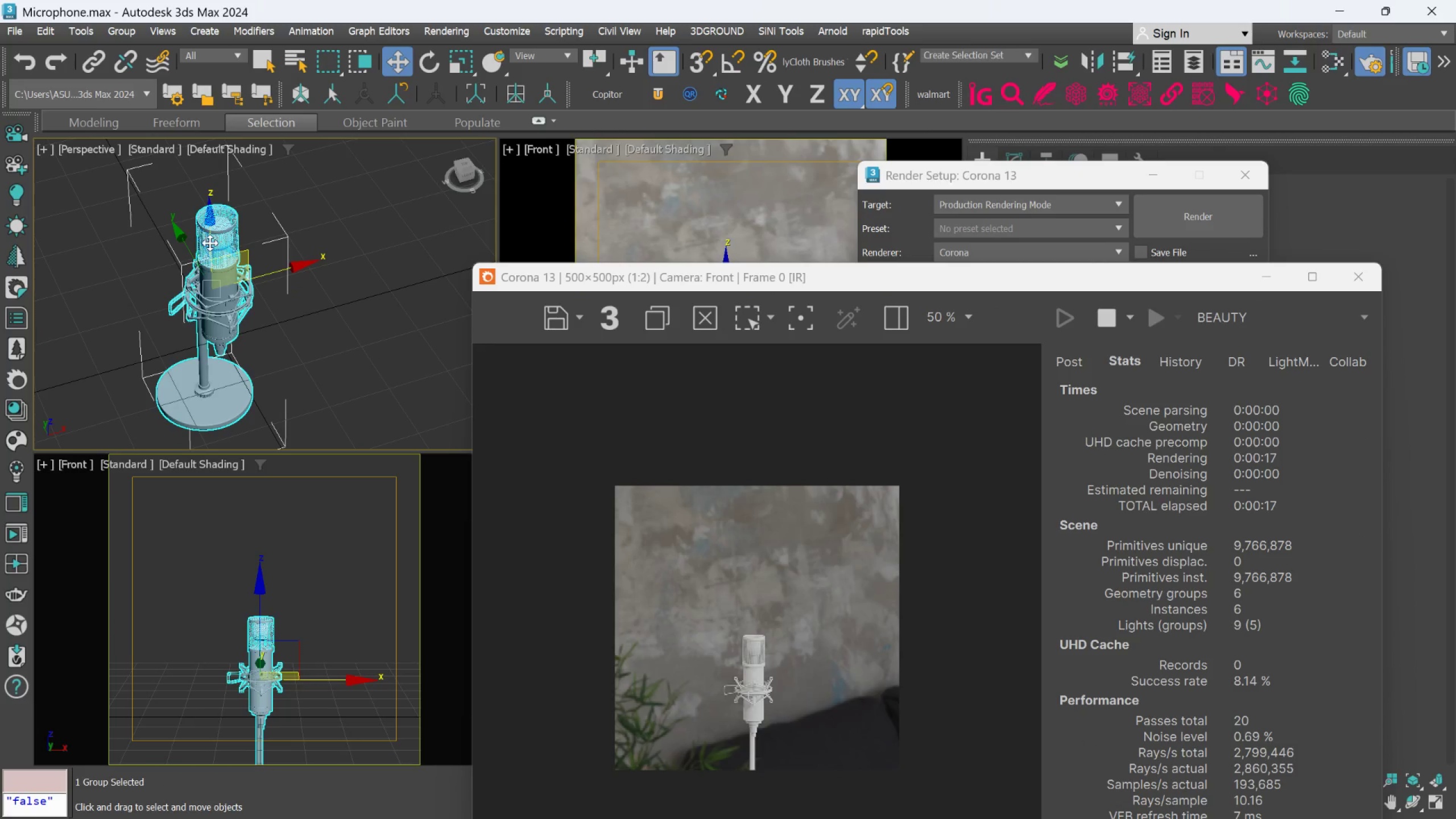 
left_click_drag(start_coordinate=[210, 241], to_coordinate=[221, 147])
 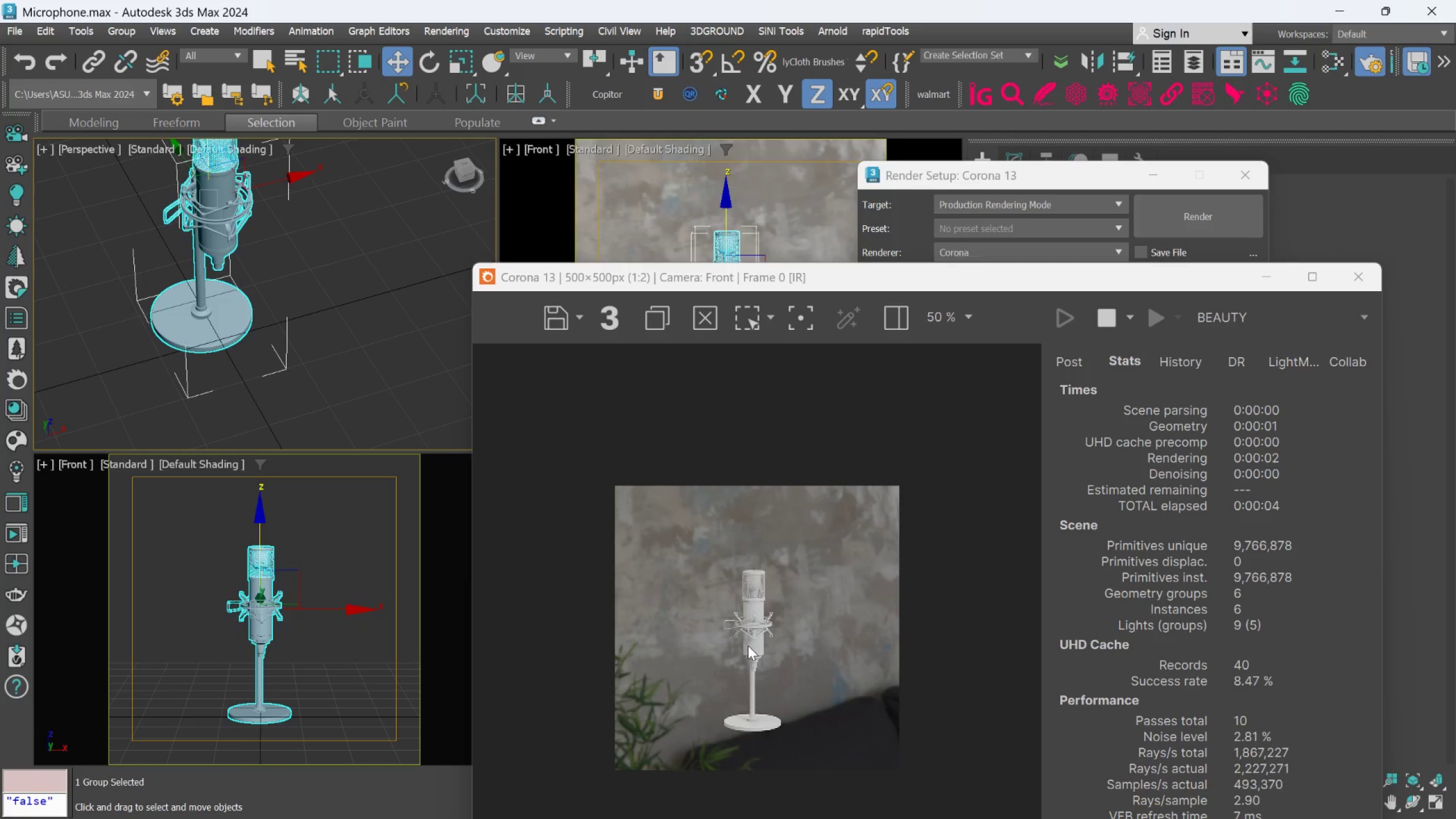 
wait(5.39)
 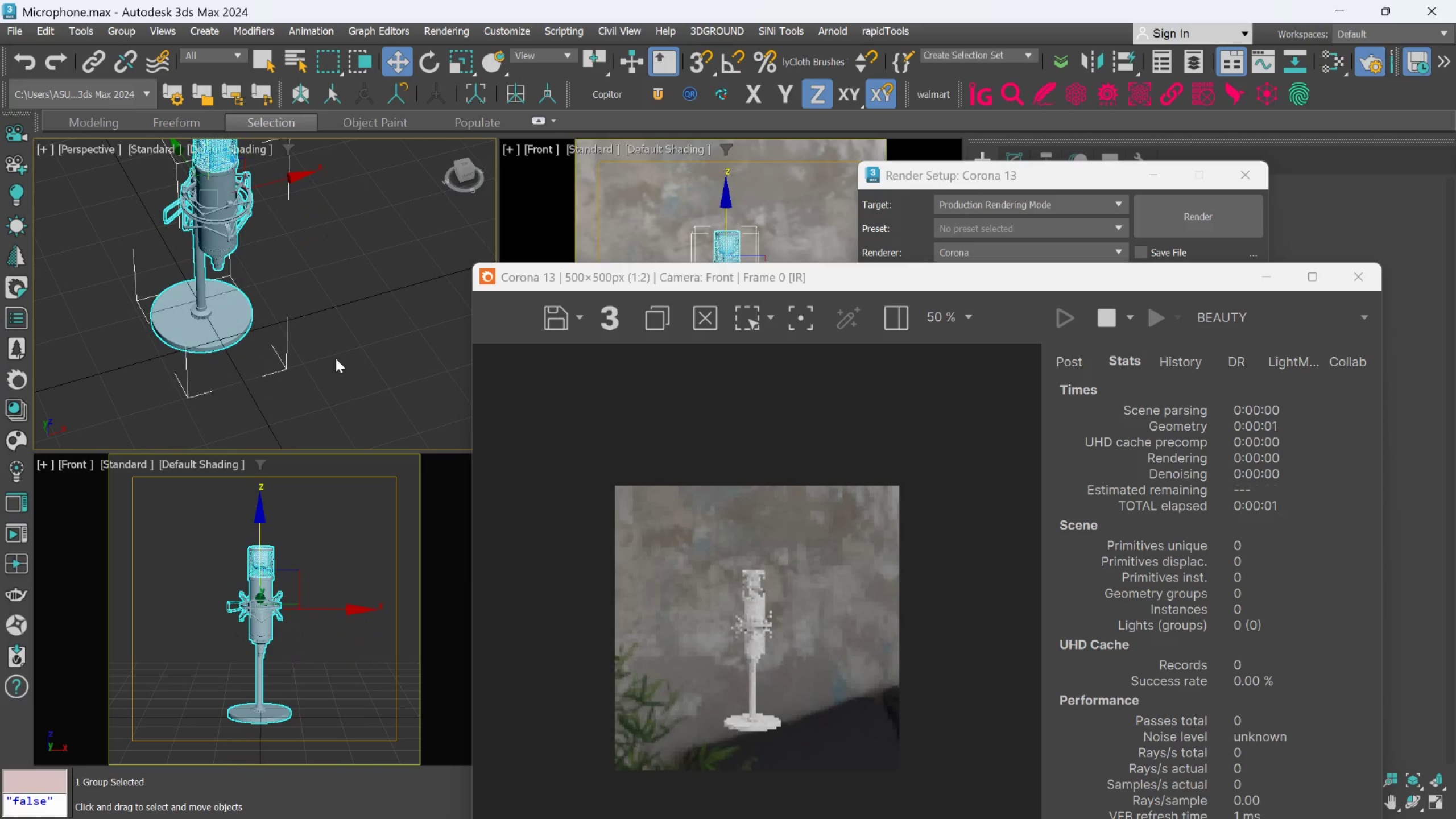 
scroll: coordinate [763, 589], scroll_direction: up, amount: 1.0
 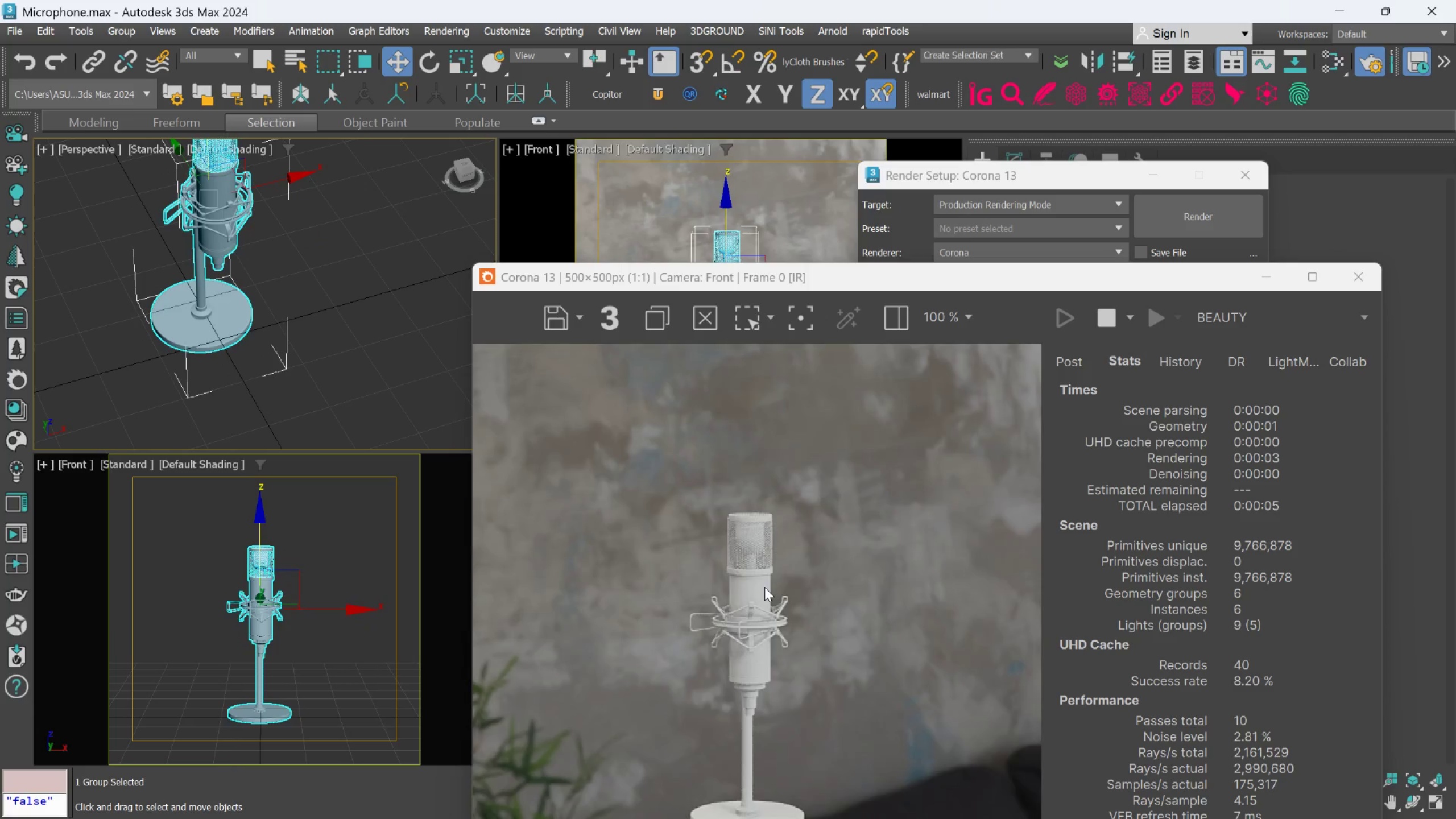 
scroll: coordinate [764, 587], scroll_direction: none, amount: 0.0
 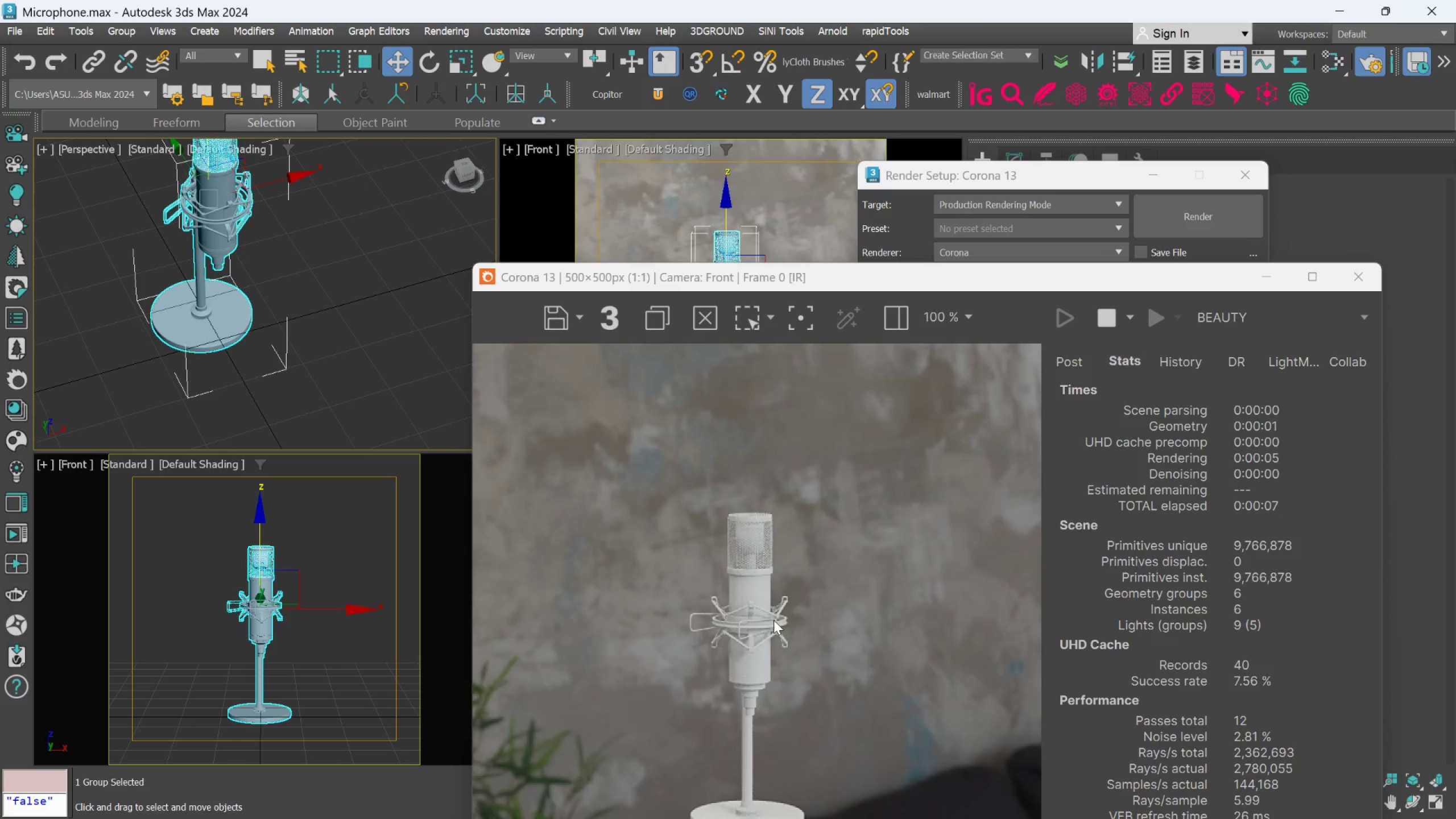 
scroll: coordinate [774, 620], scroll_direction: down, amount: 1.0
 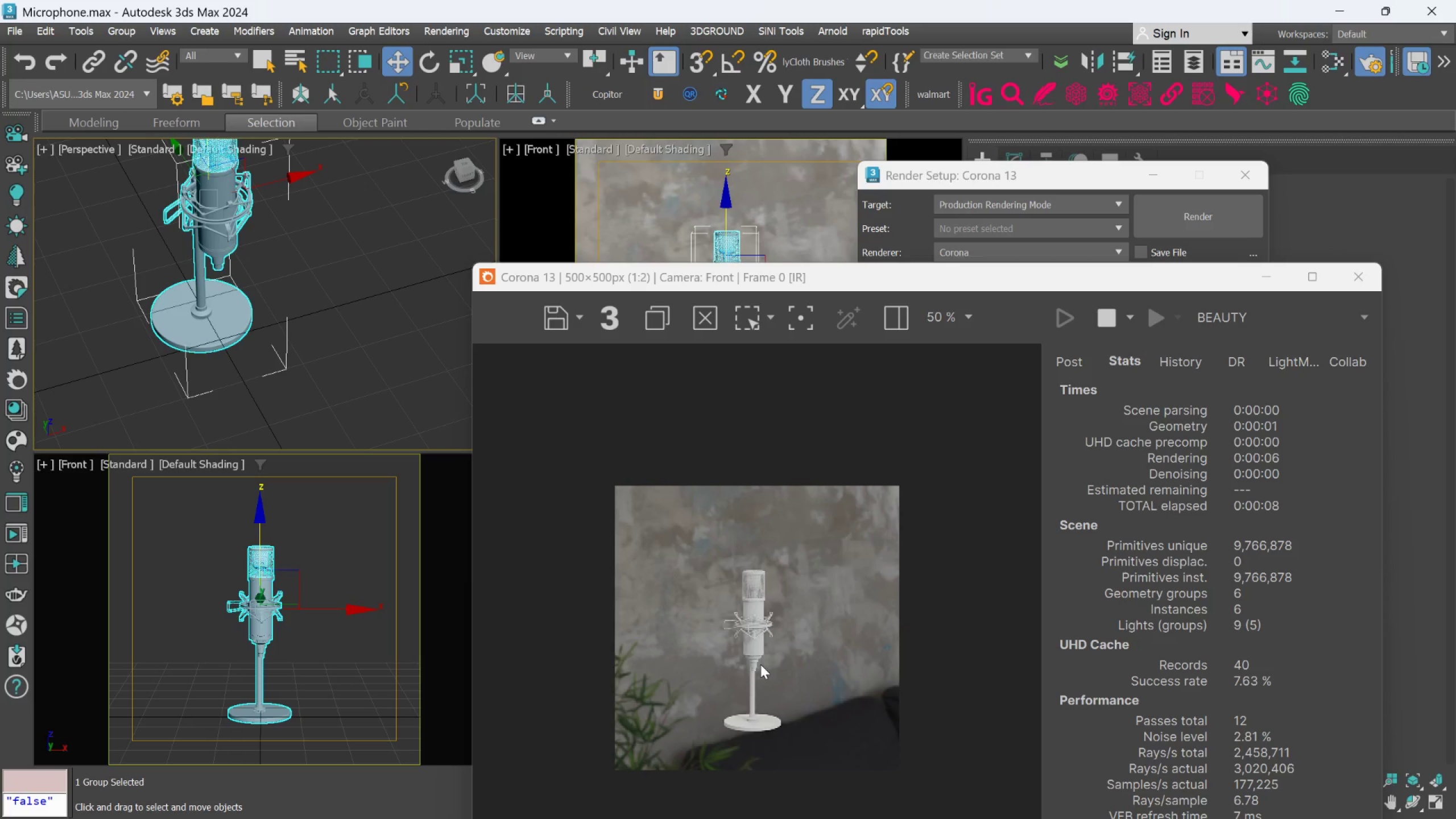 
scroll: coordinate [760, 664], scroll_direction: up, amount: 1.0
 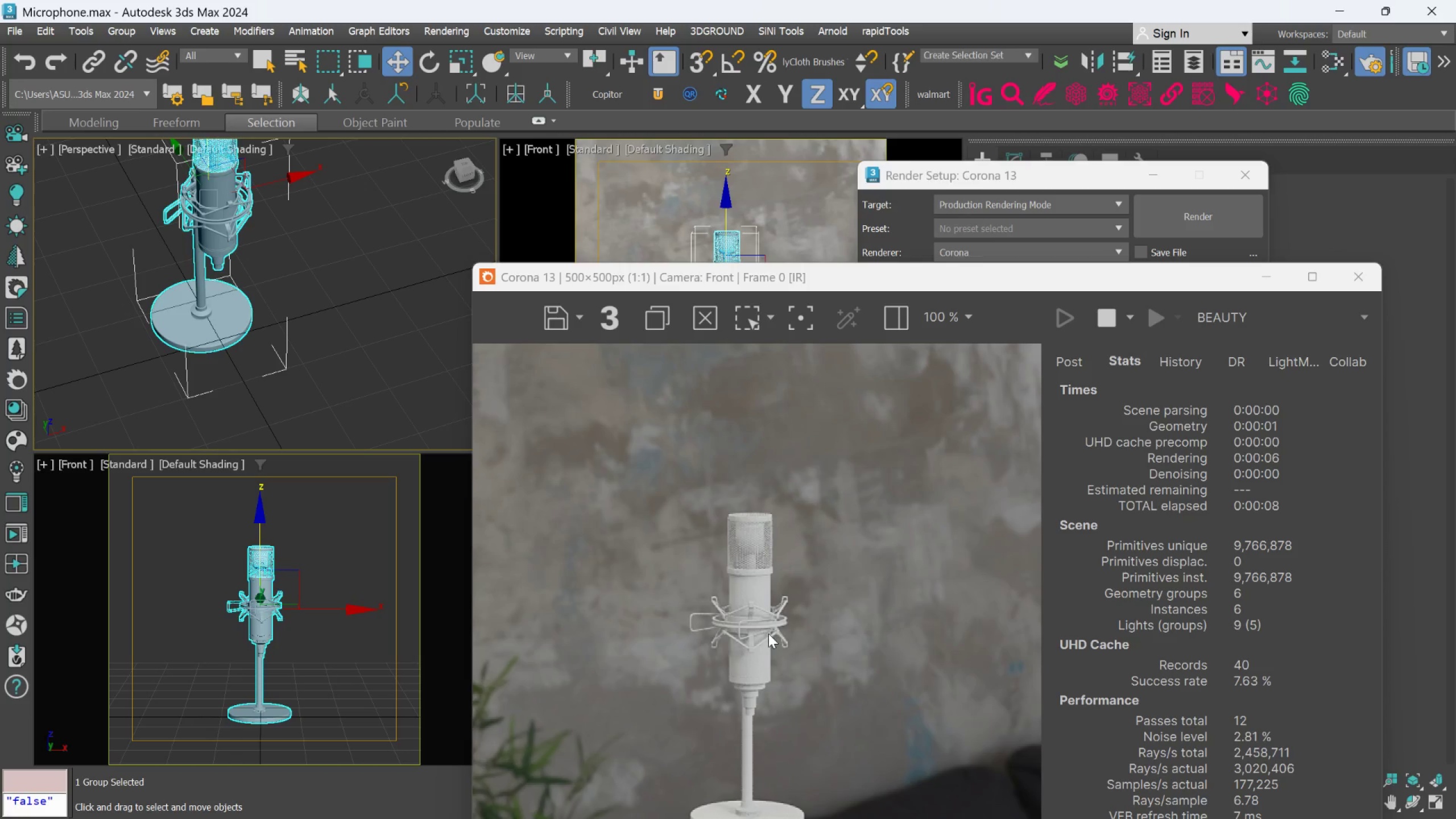 
scroll: coordinate [768, 634], scroll_direction: down, amount: 1.0
 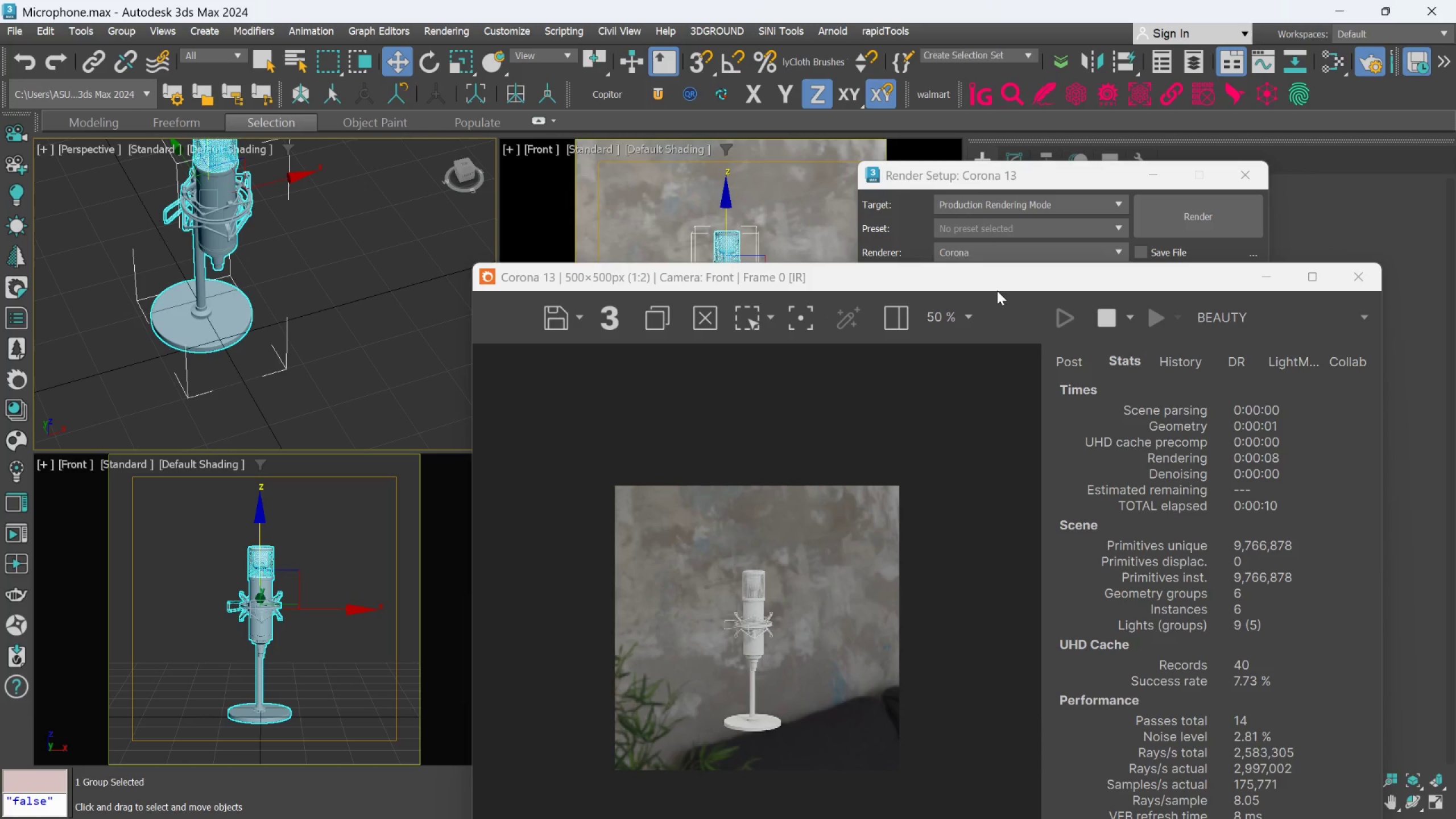 
left_click_drag(start_coordinate=[996, 282], to_coordinate=[576, 216])
 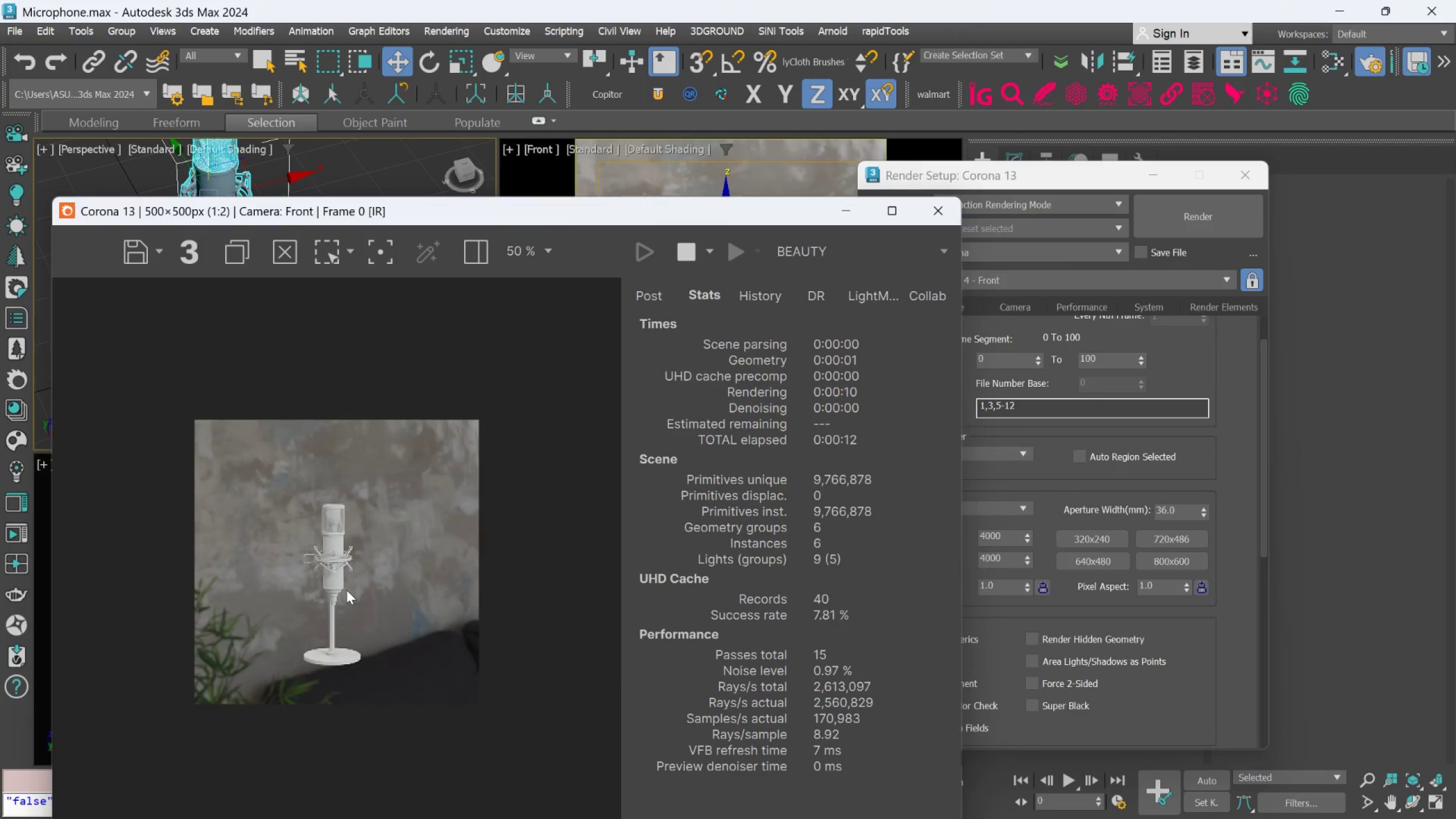 
scroll: coordinate [346, 590], scroll_direction: up, amount: 1.0
 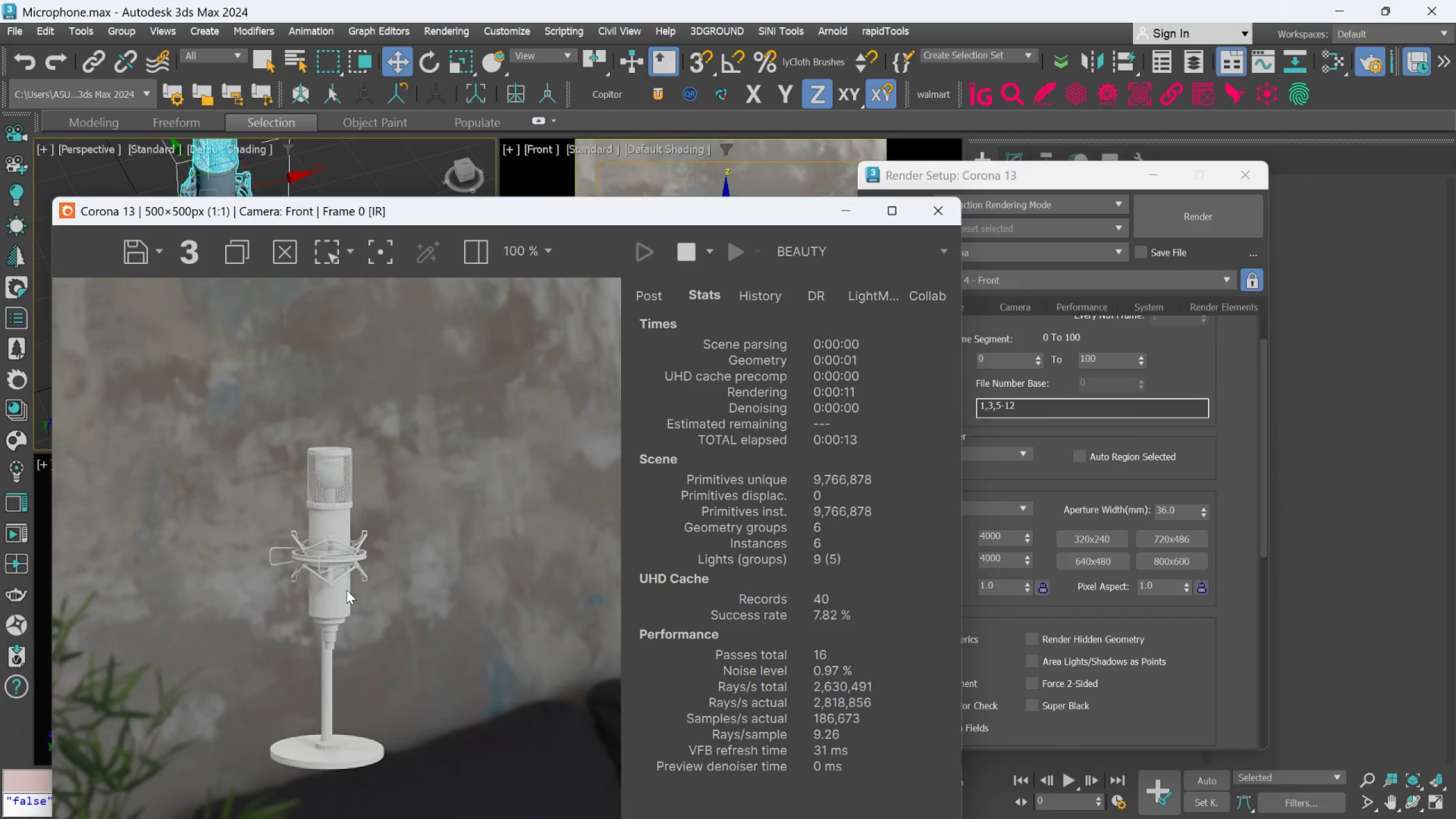 
scroll: coordinate [346, 590], scroll_direction: down, amount: 1.0
 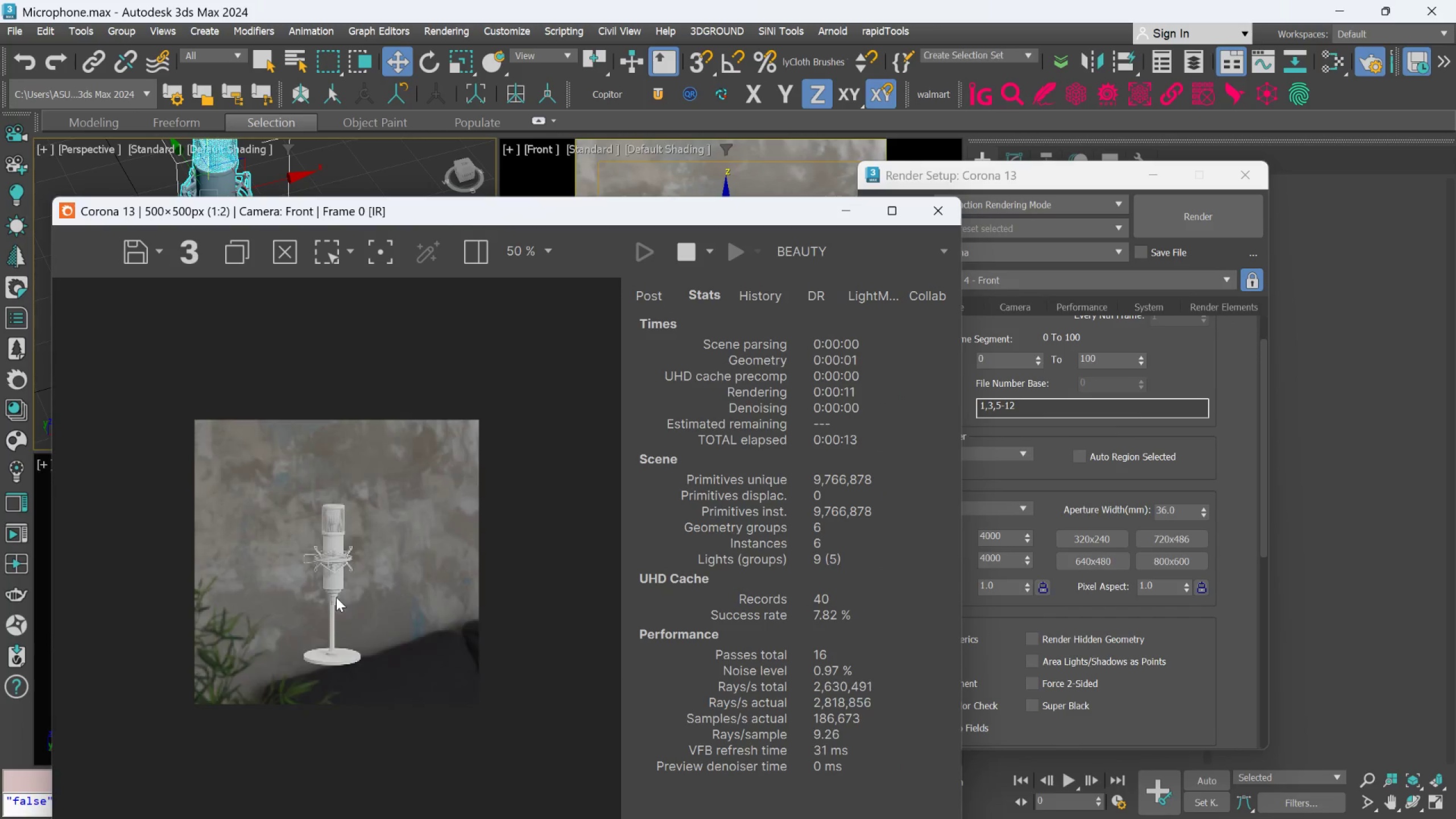 
scroll: coordinate [336, 597], scroll_direction: up, amount: 1.0
 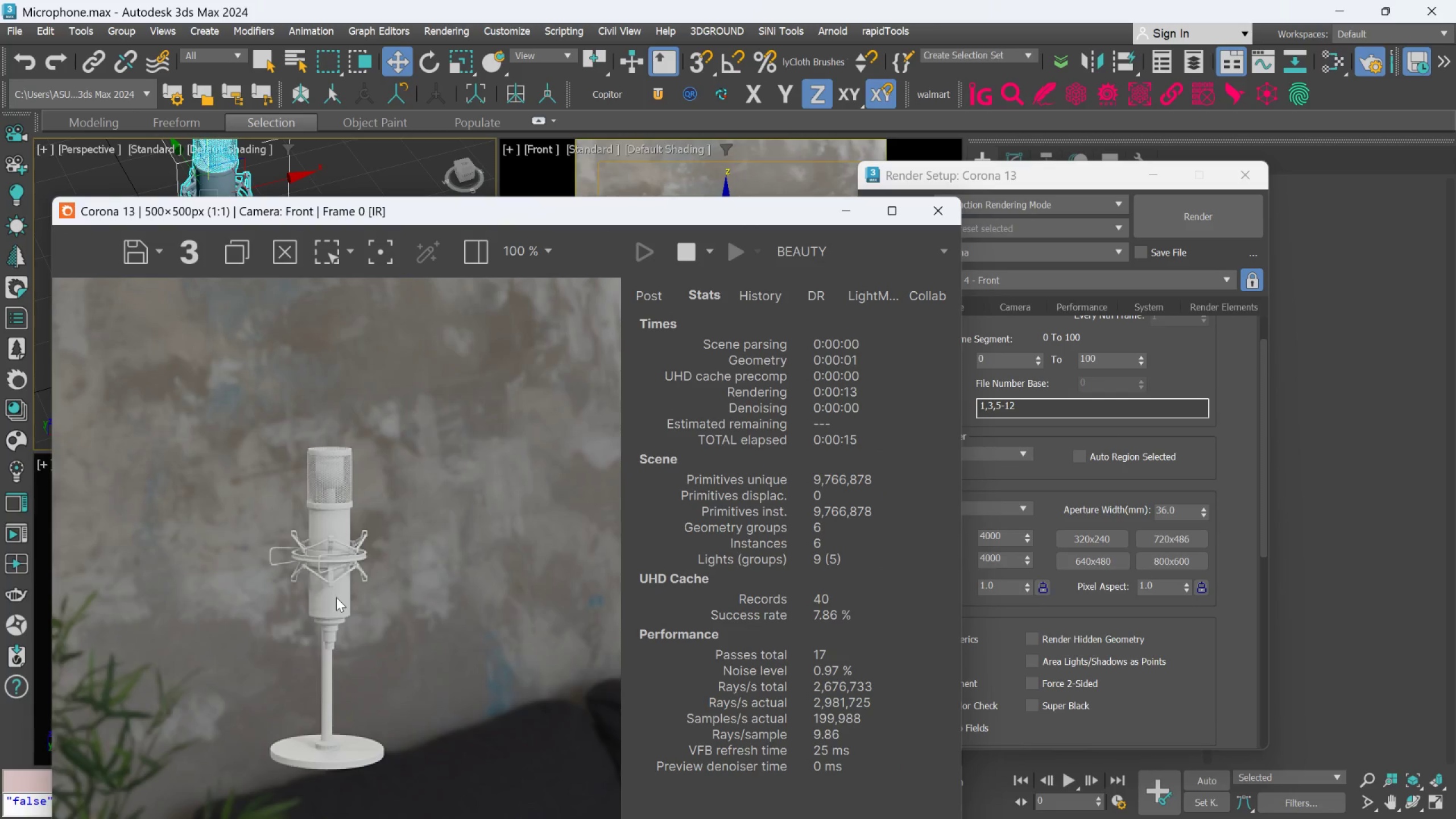 
scroll: coordinate [344, 588], scroll_direction: down, amount: 2.0
 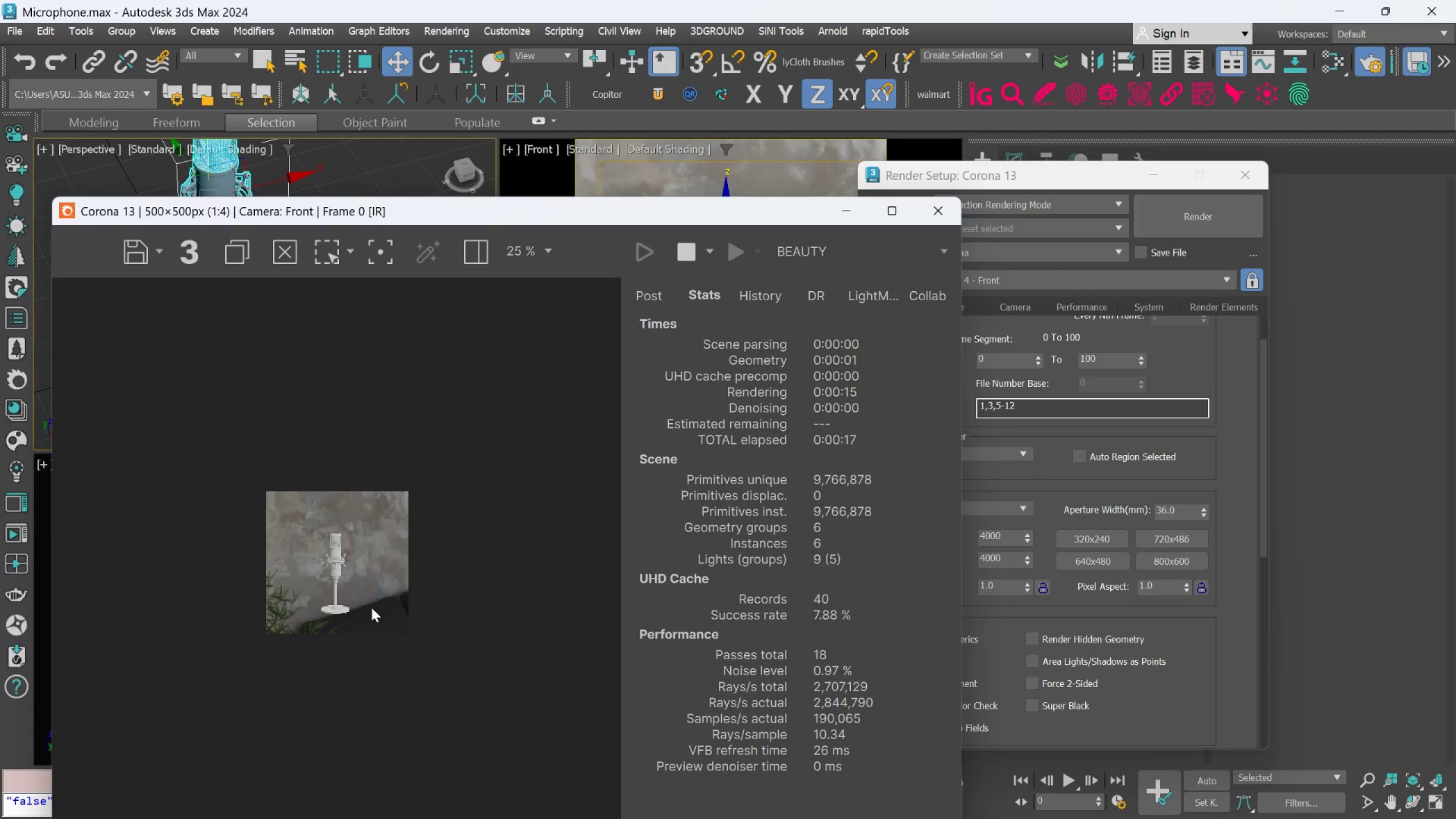 
scroll: coordinate [371, 607], scroll_direction: up, amount: 1.0
 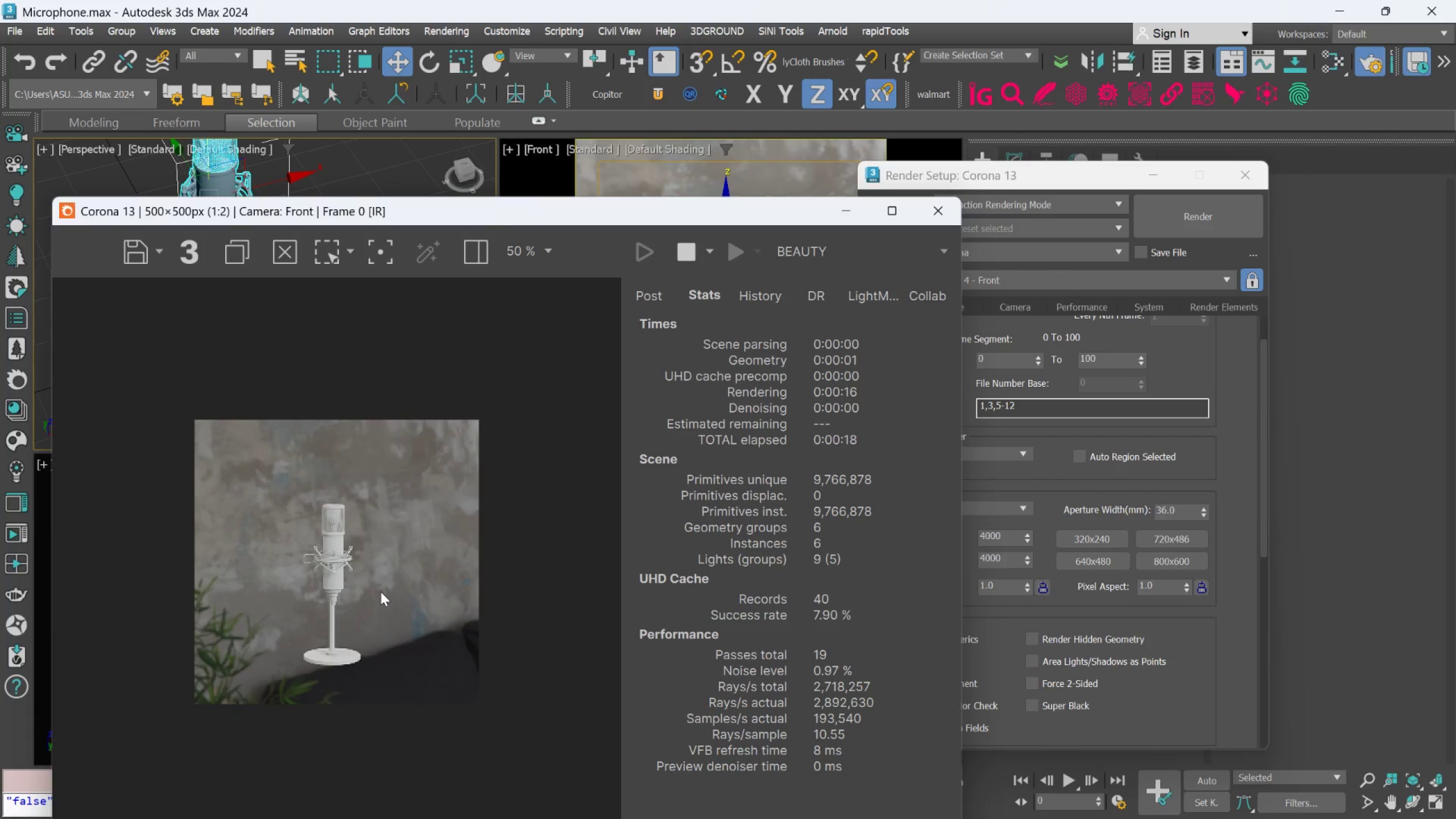 
key(M)
 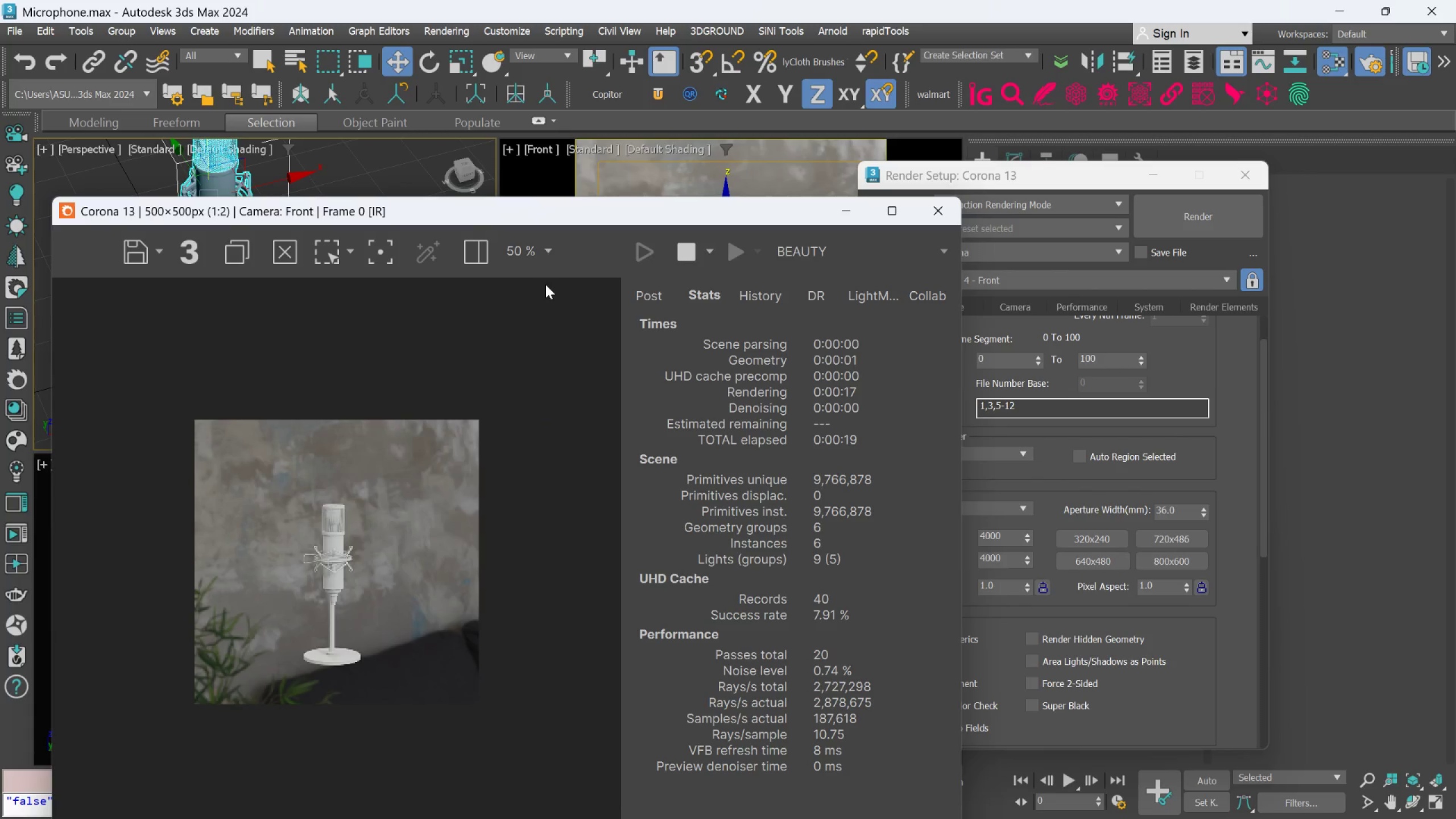 
mouse_move([568, 237])
 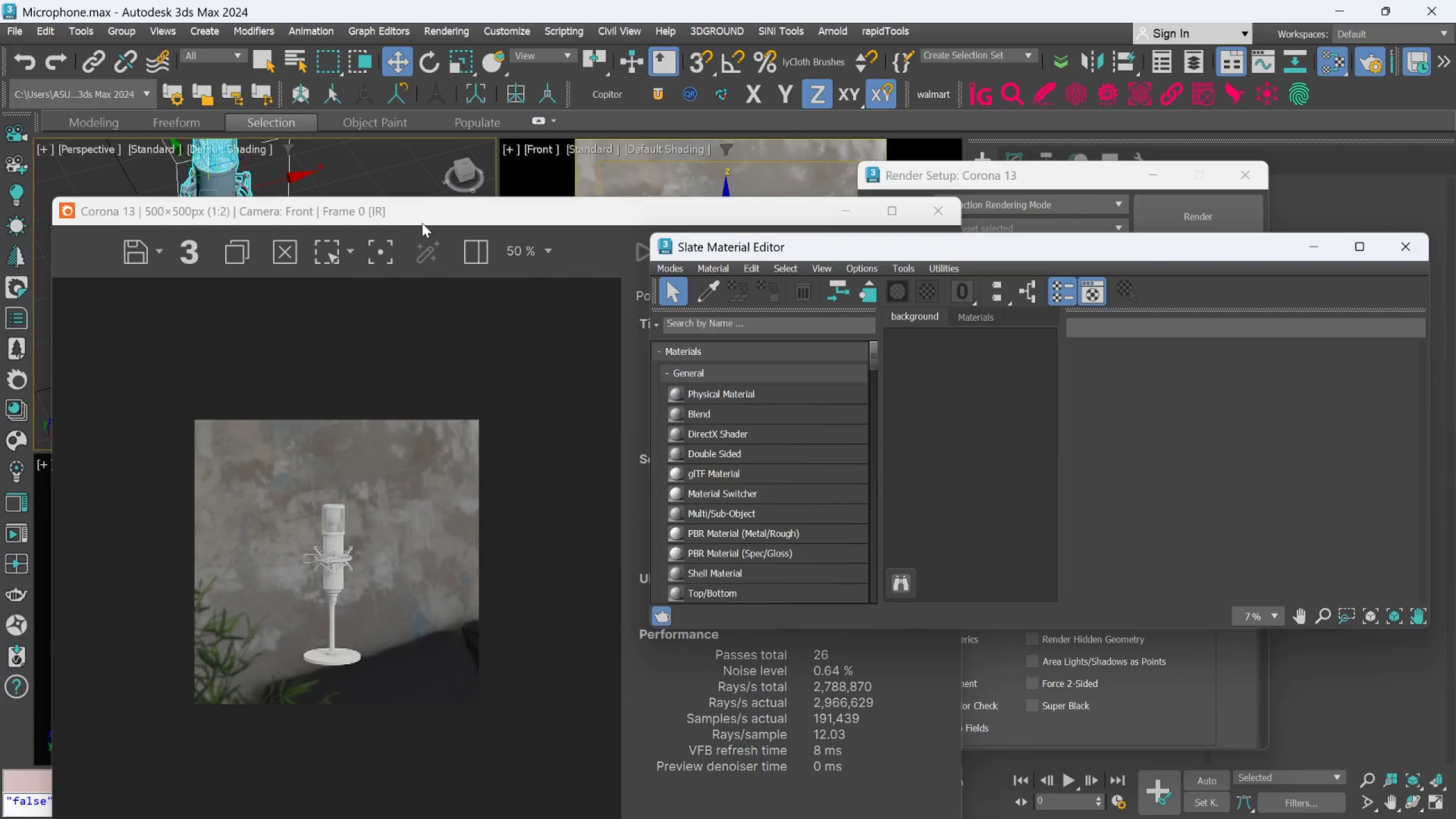 
wait(7.96)
 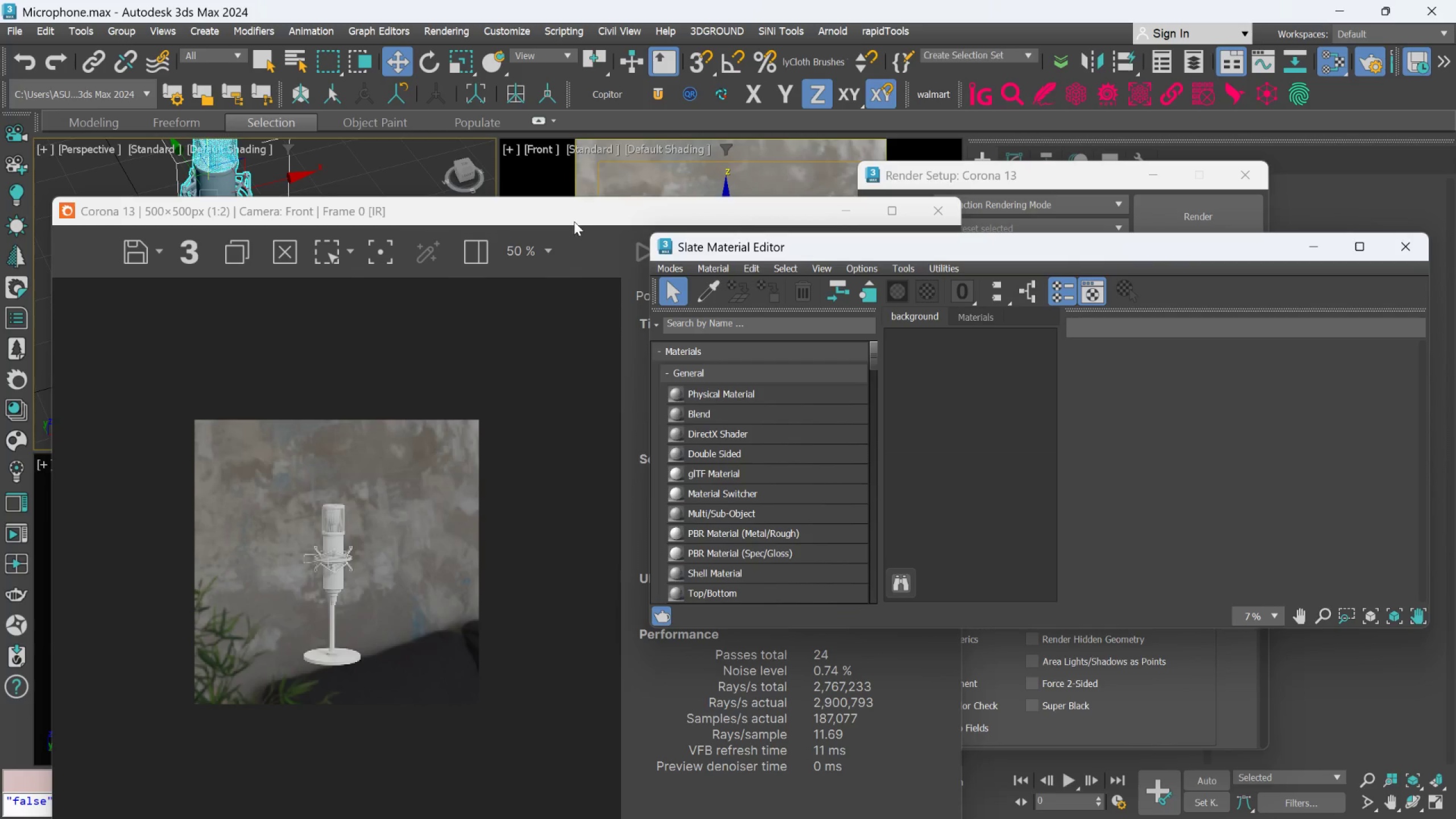 
left_click_drag(start_coordinate=[506, 215], to_coordinate=[587, 585])
 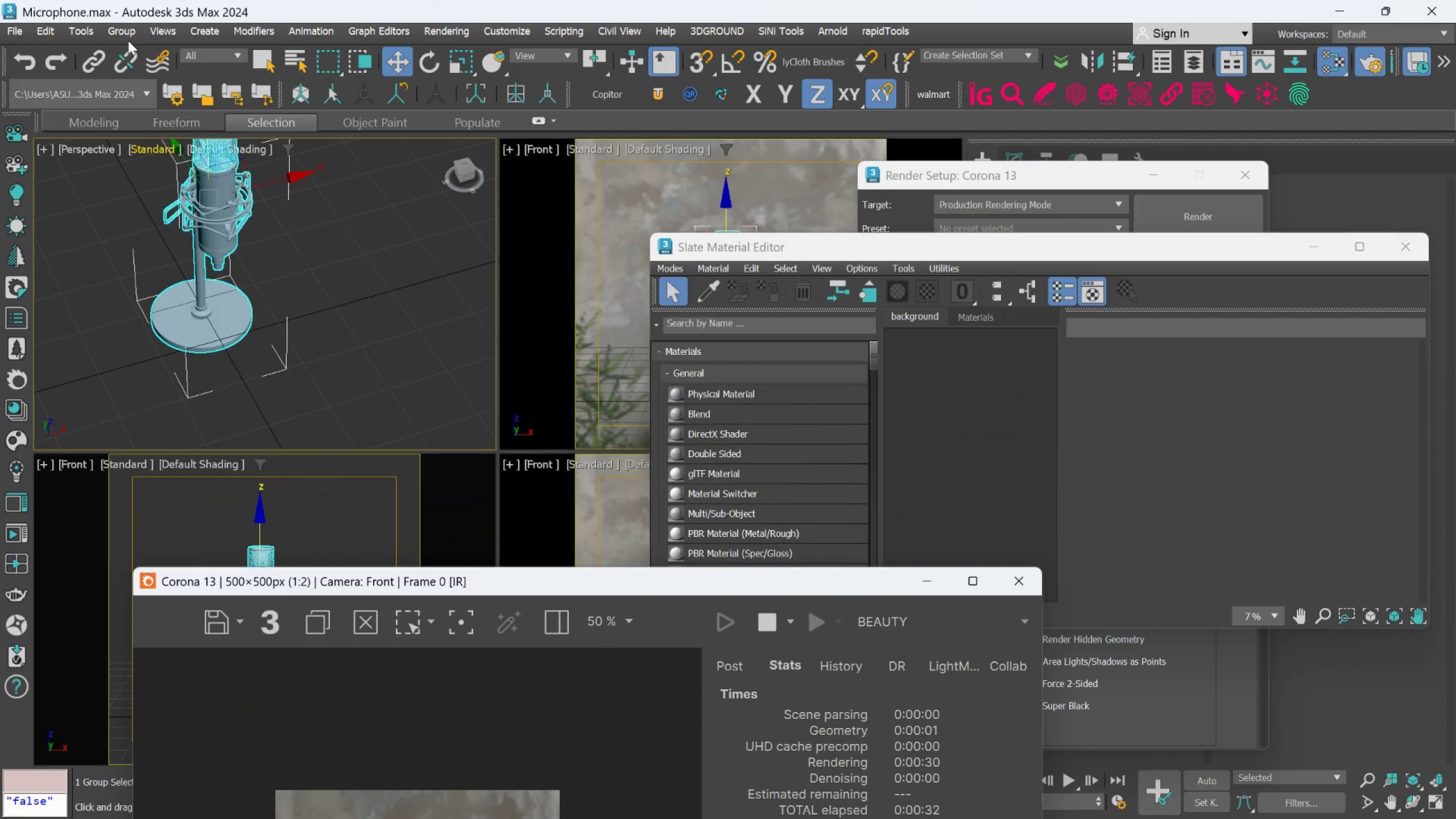 
left_click([127, 39])
 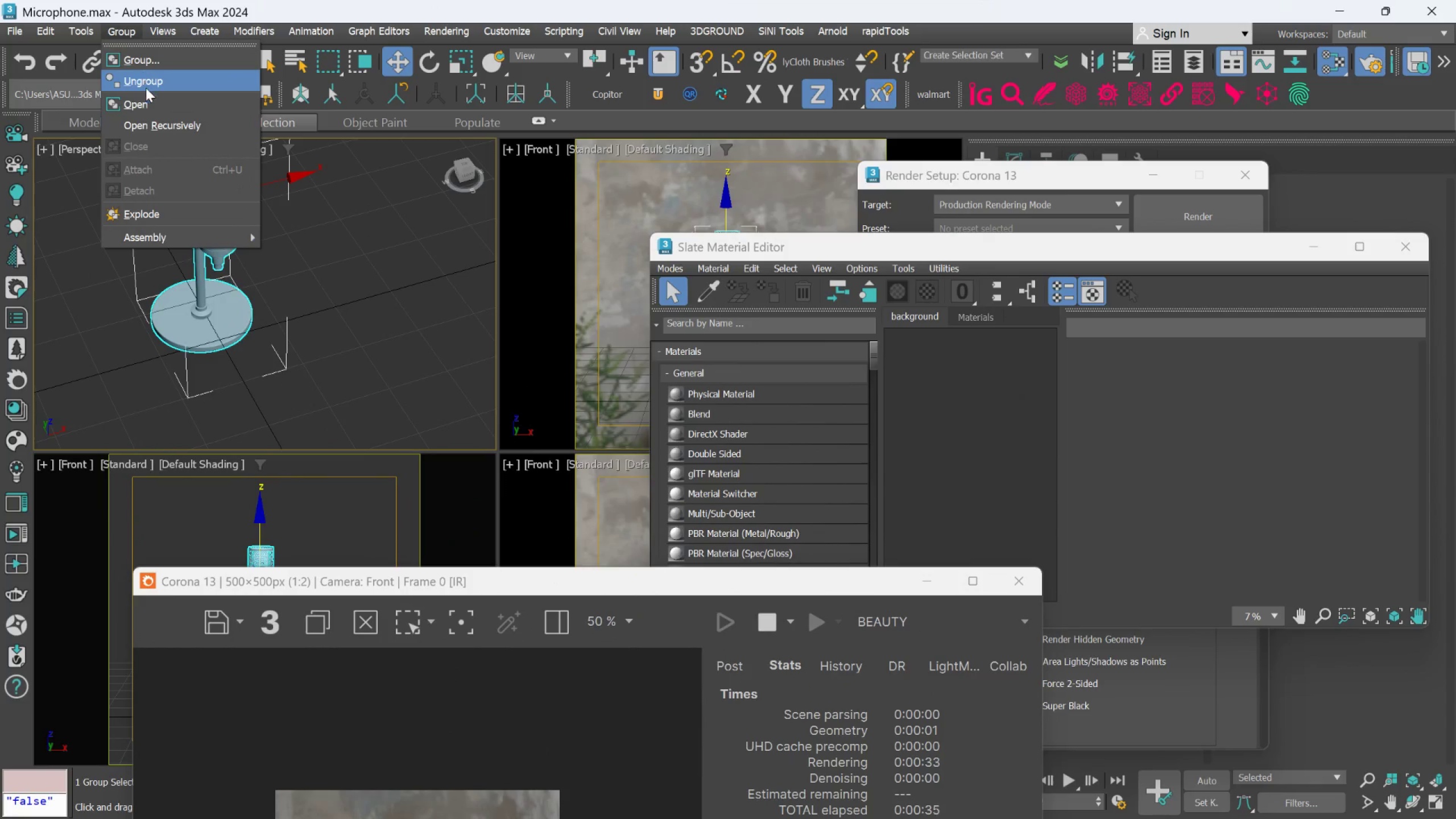 
left_click([148, 107])
 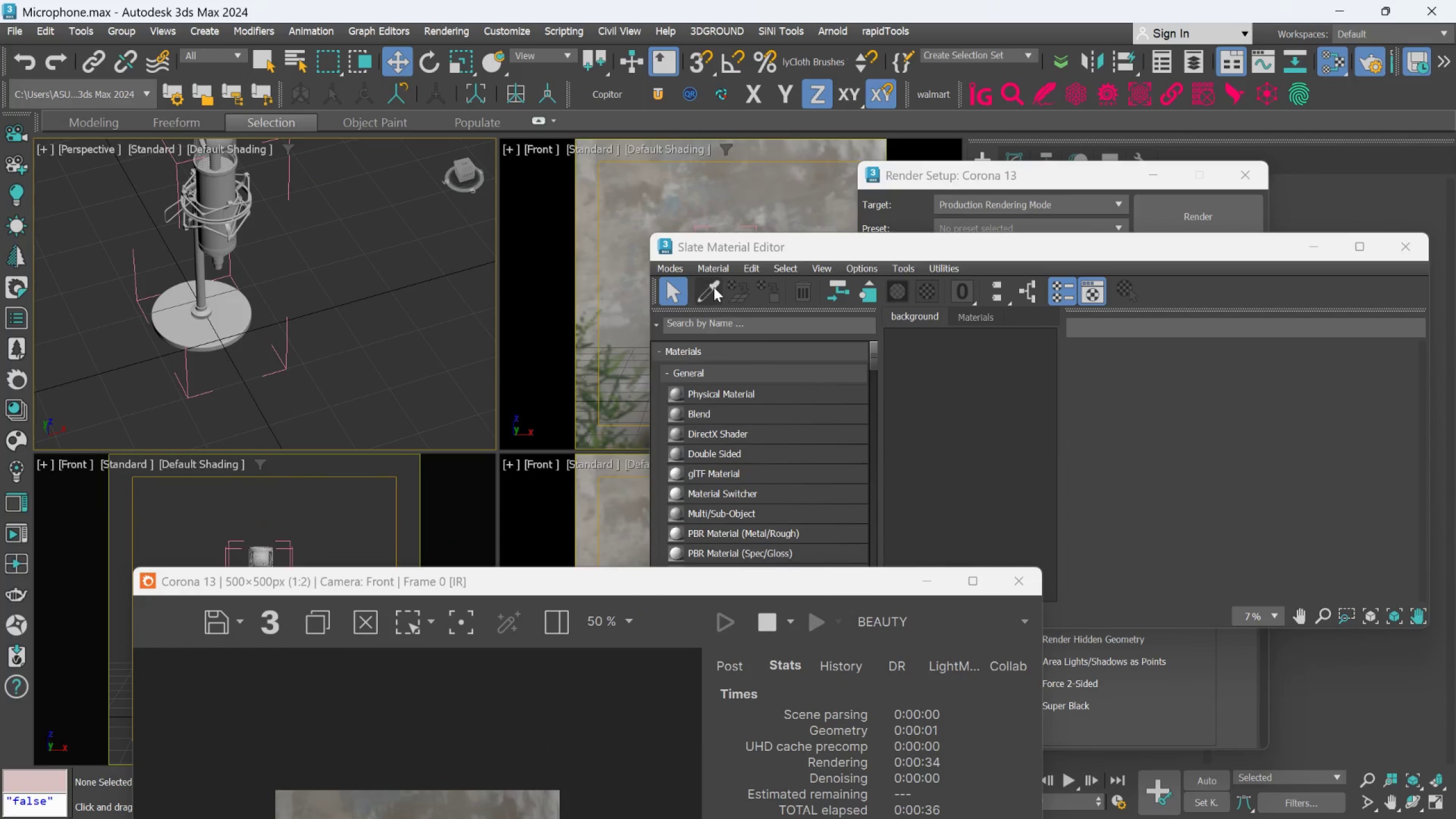 
left_click([714, 287])
 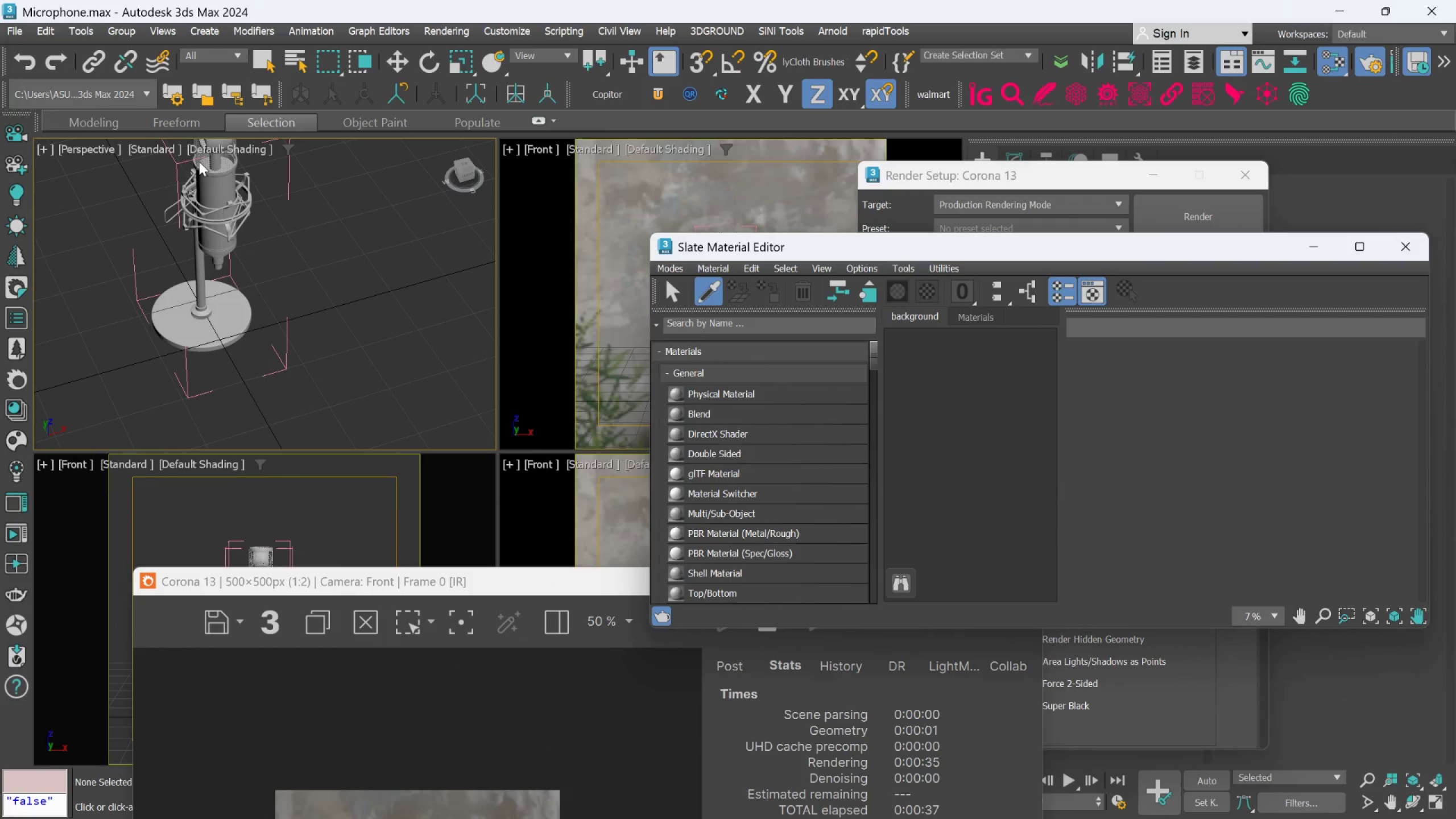 
scroll: coordinate [205, 158], scroll_direction: up, amount: 1.0
 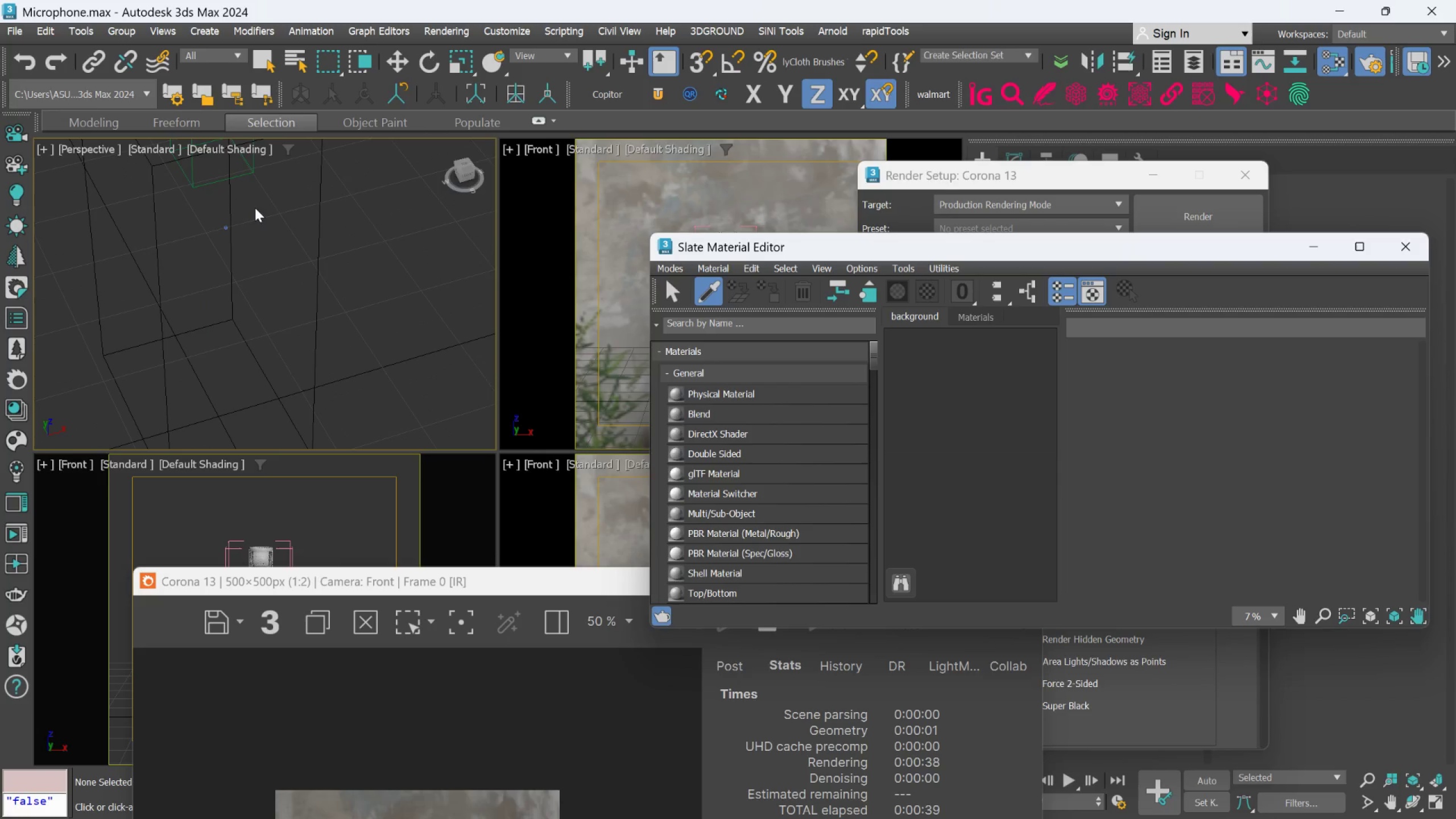 
scroll: coordinate [258, 222], scroll_direction: down, amount: 1.0
 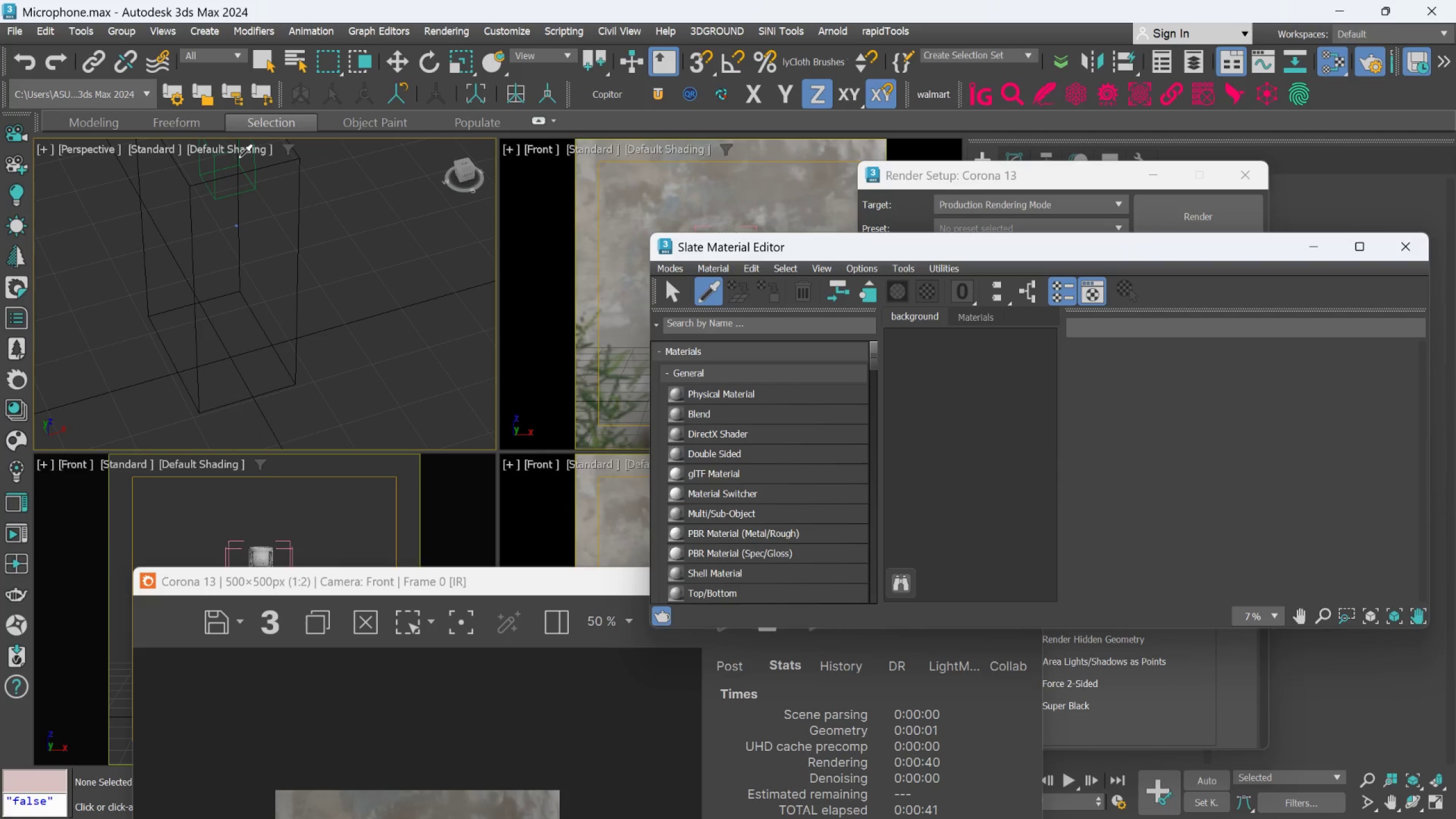 
left_click([238, 155])
 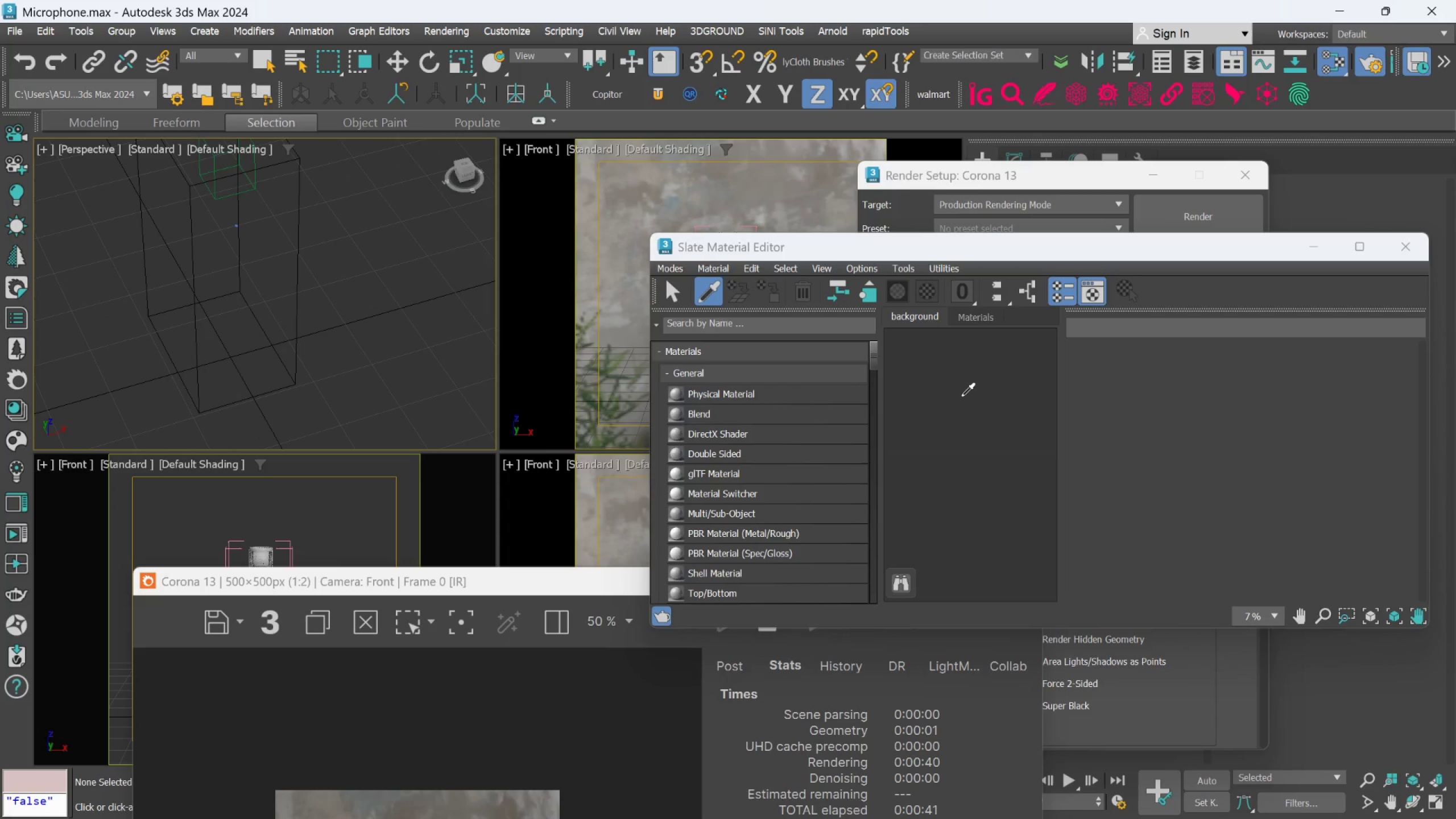 
scroll: coordinate [365, 281], scroll_direction: down, amount: 4.0
 